 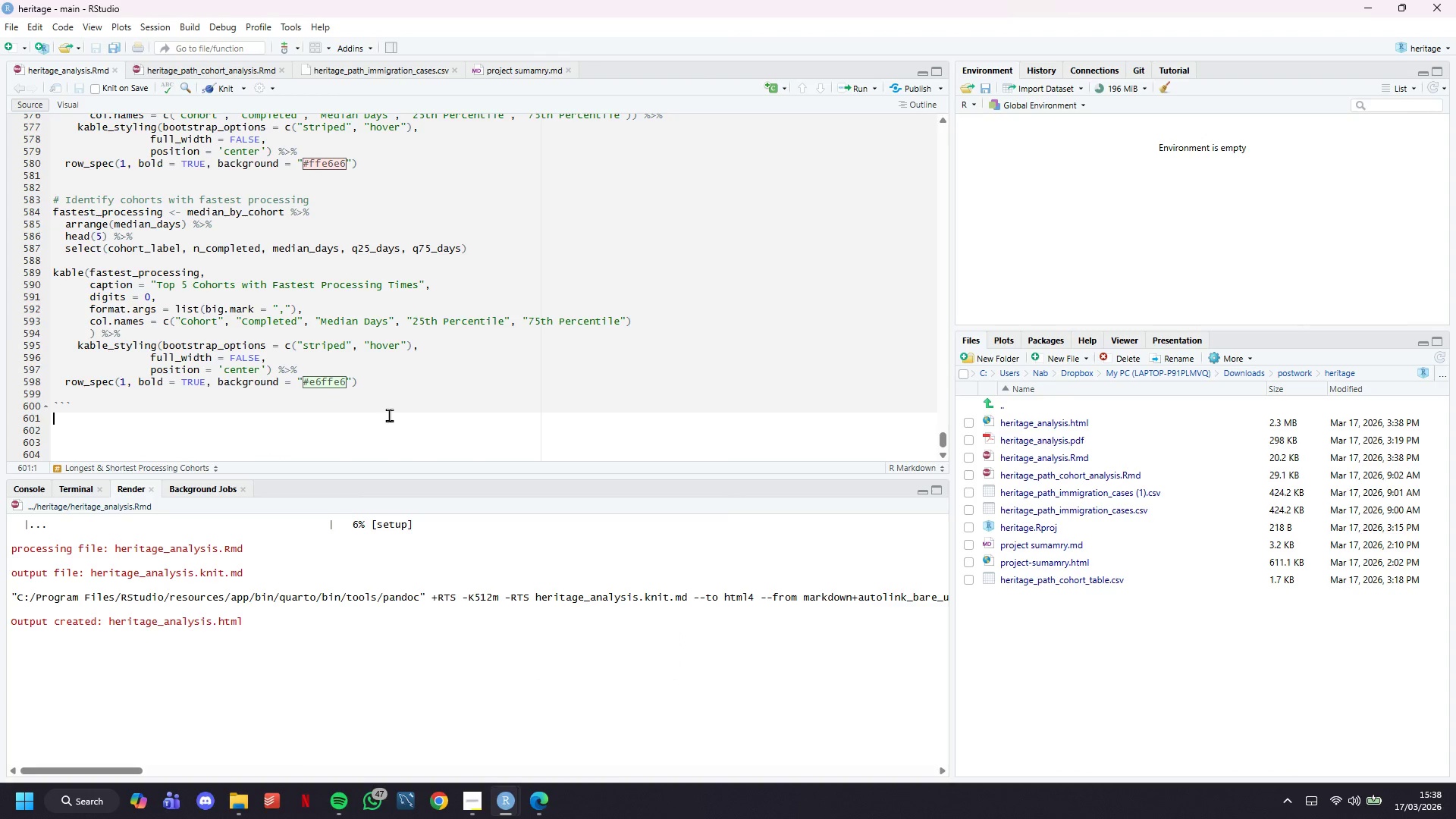 
key(Backslash)
 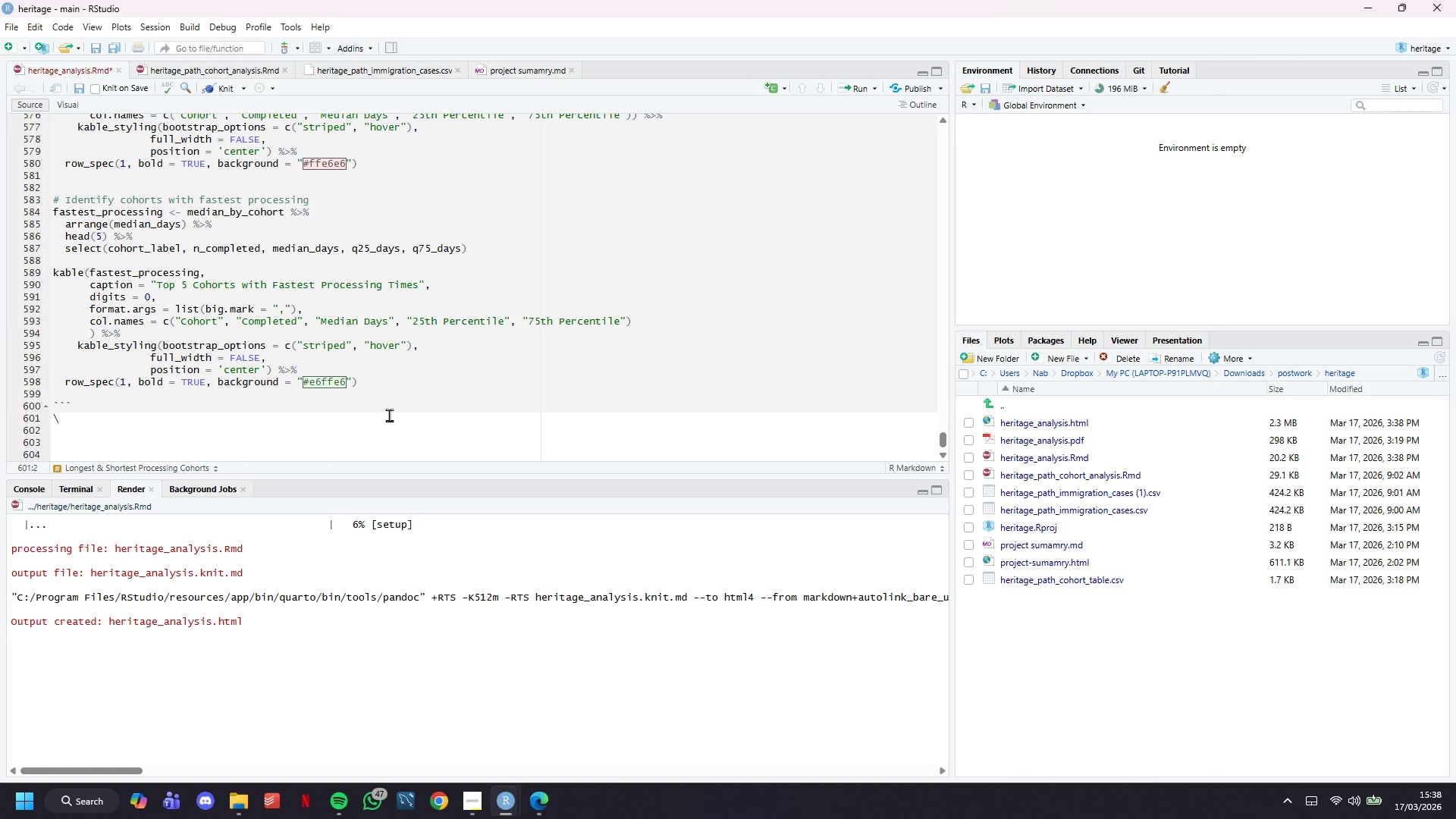 
key(Backspace)
 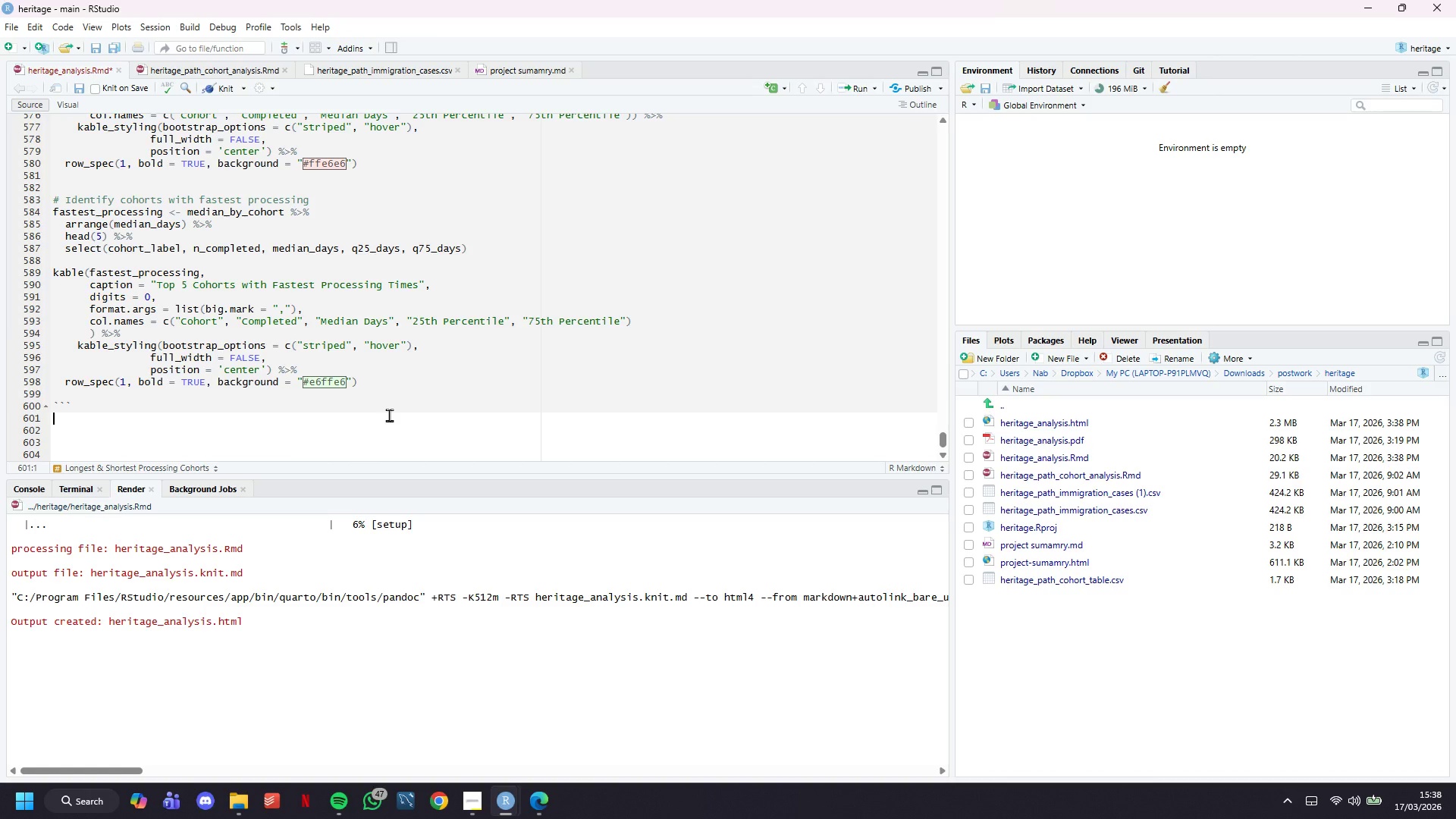 
key(Enter)
 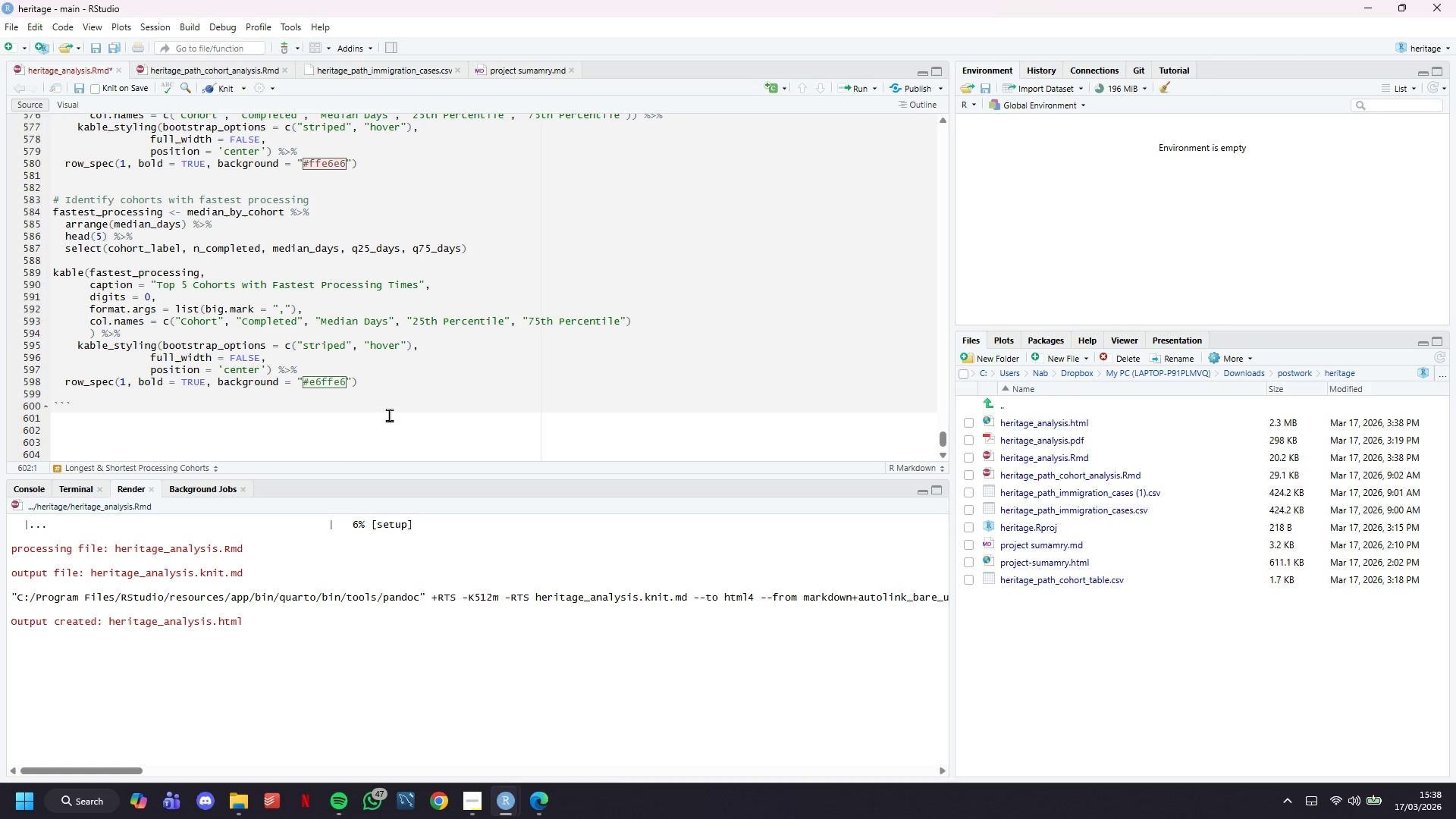 
type(\newpage)
 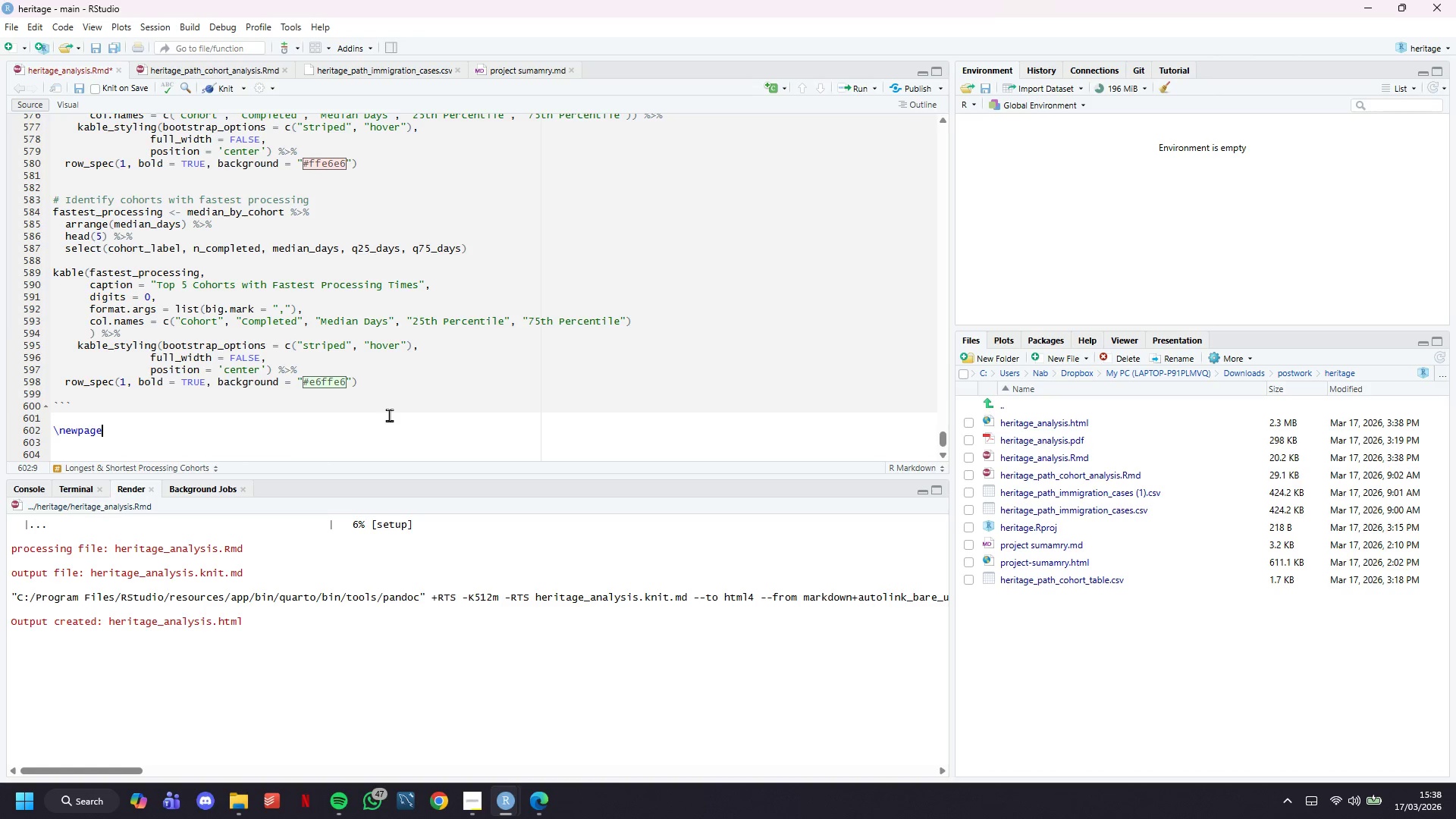 
key(Enter)
 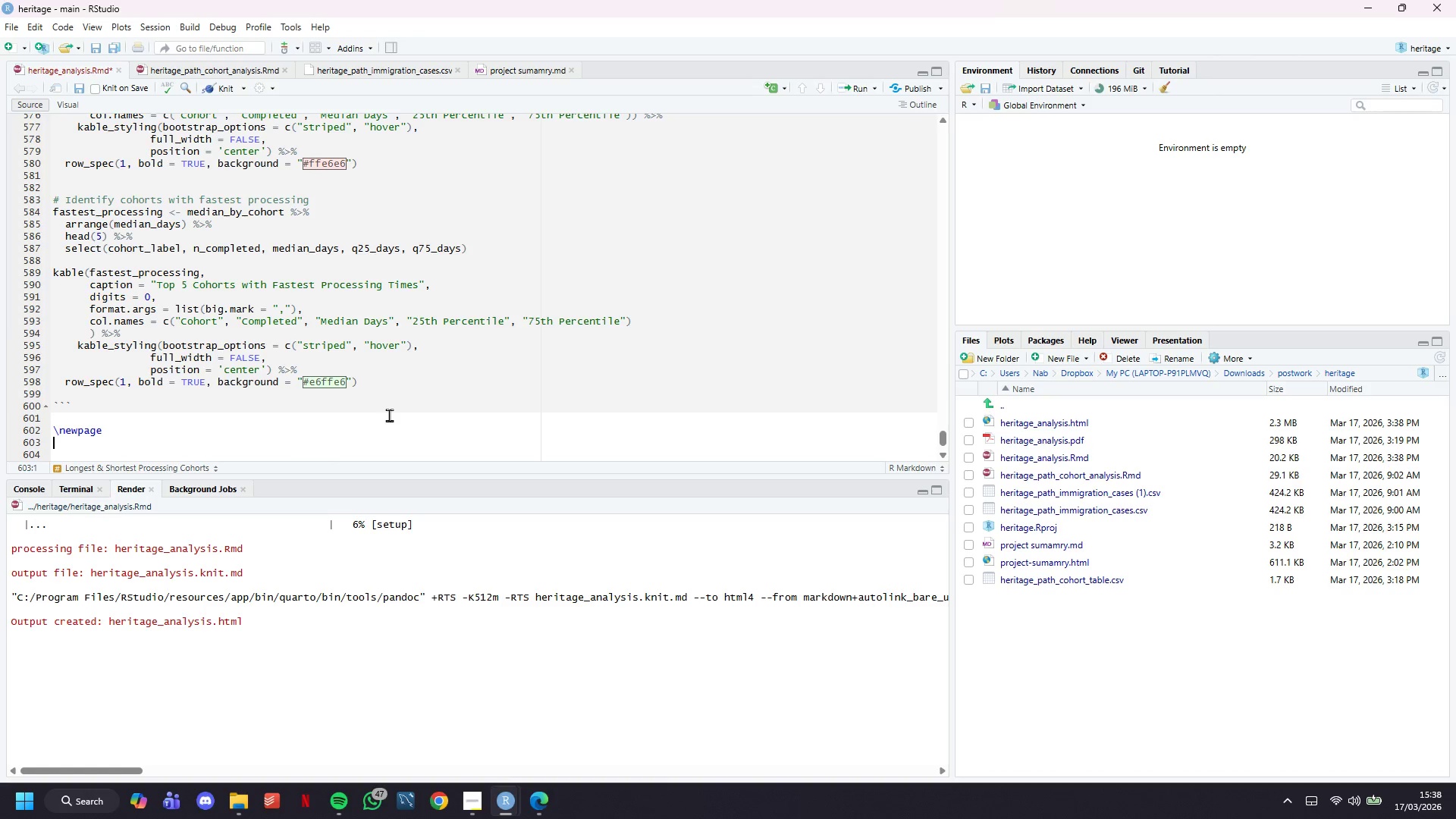 
key(Enter)
 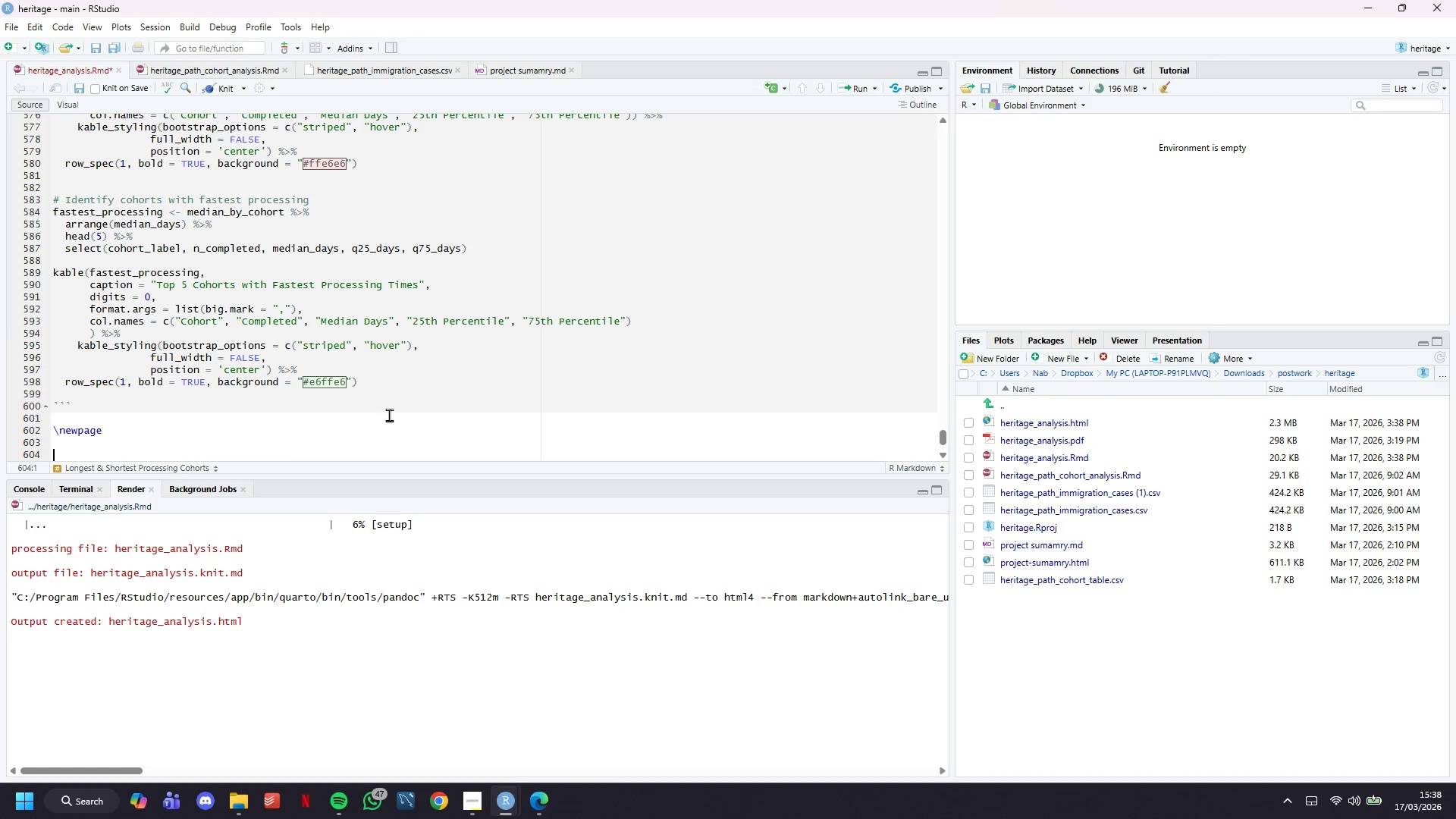 
key(Enter)
 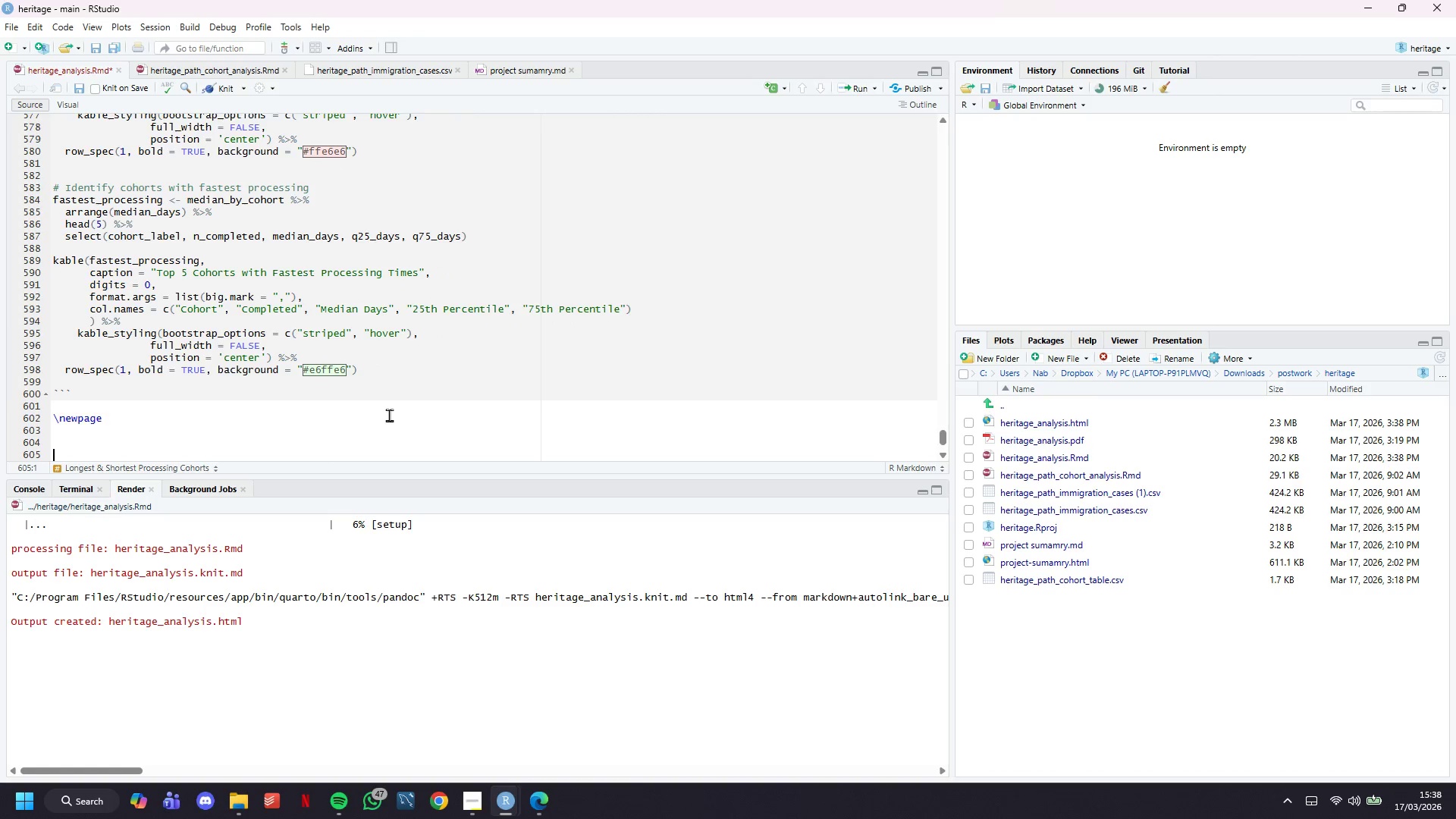 
key(Enter)
 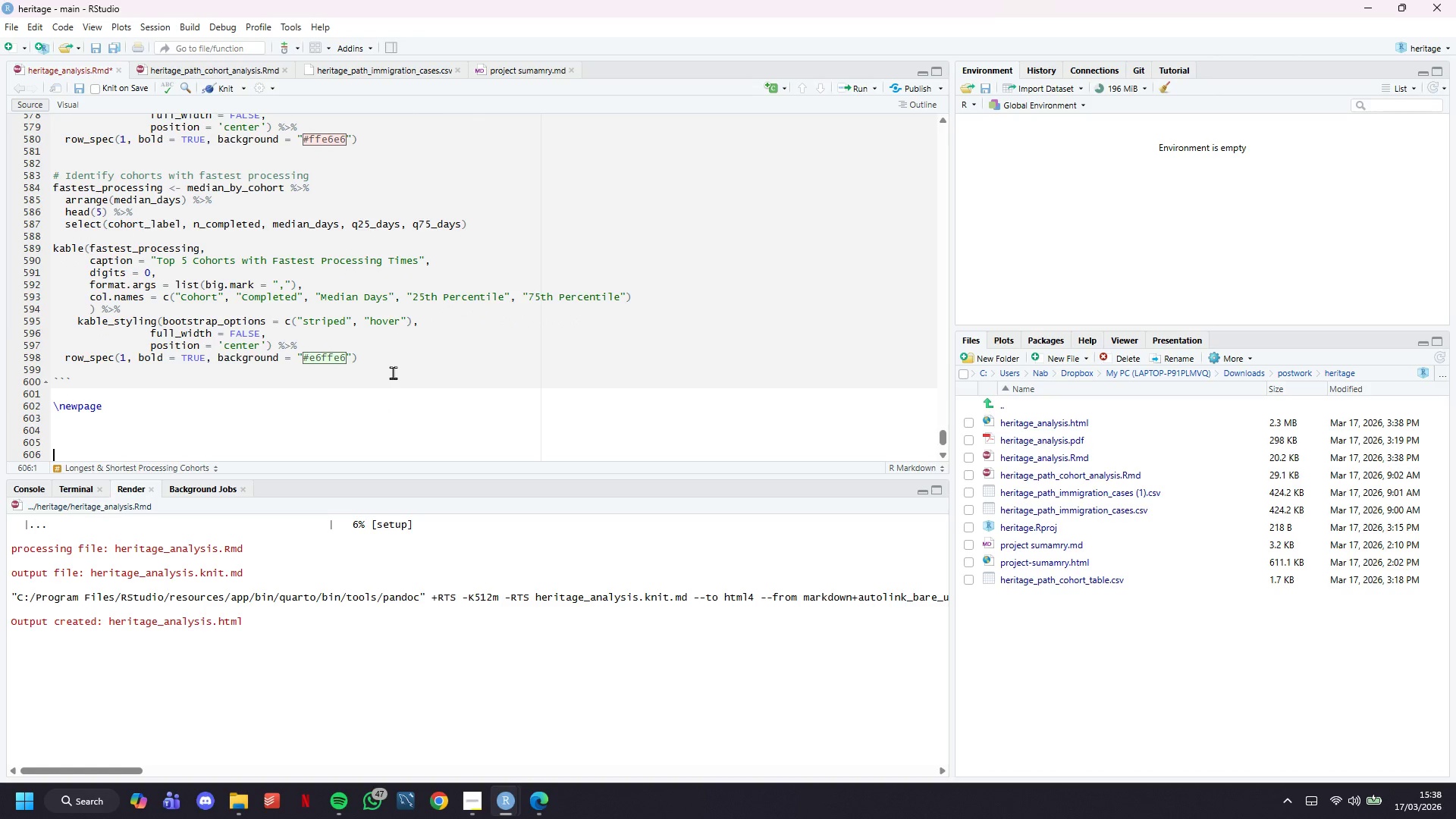 
scroll: coordinate [394, 356], scroll_direction: down, amount: 8.0
 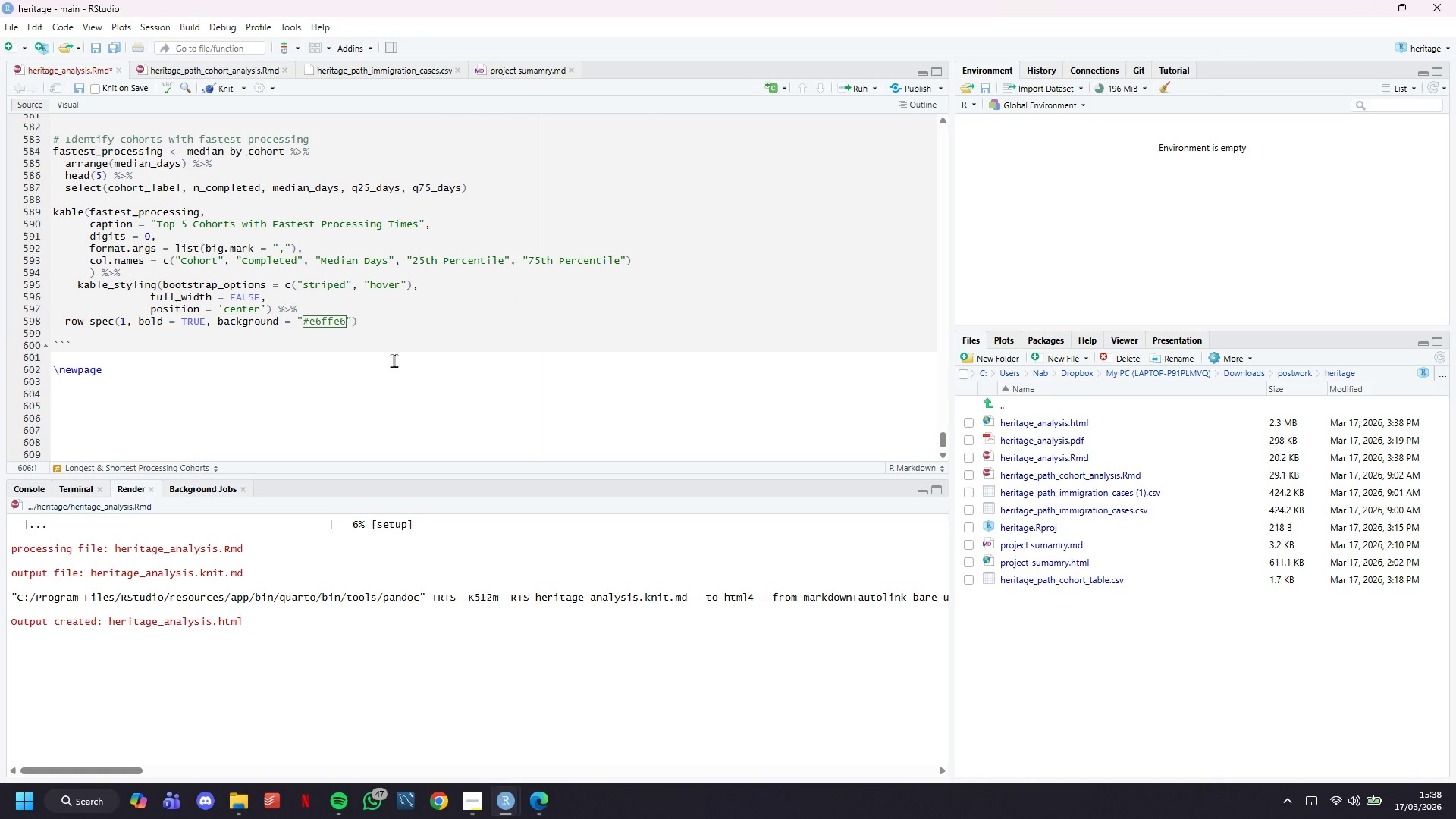 
key(ArrowUp)
 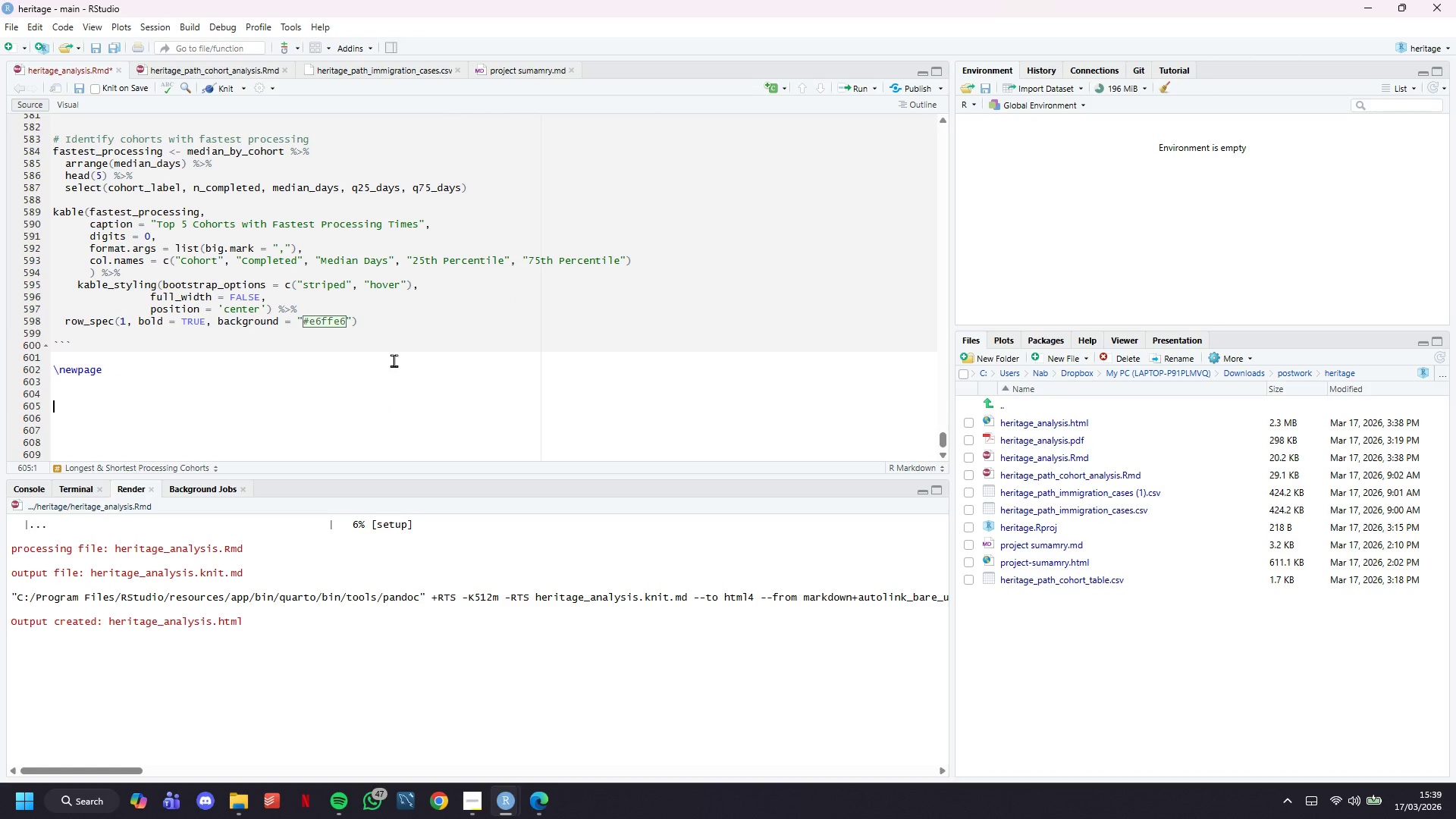 
key(ArrowUp)
 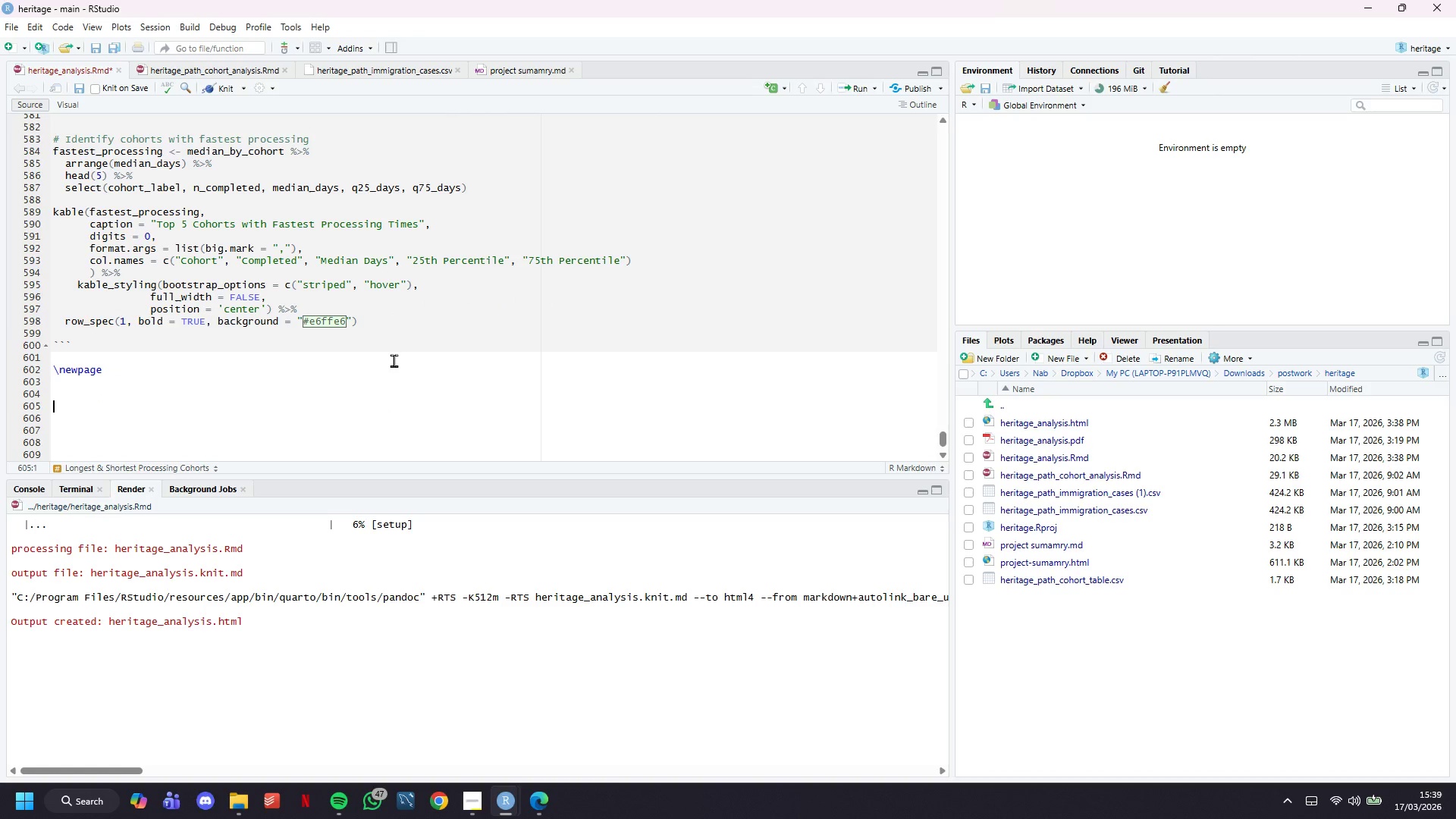 
key(Enter)
 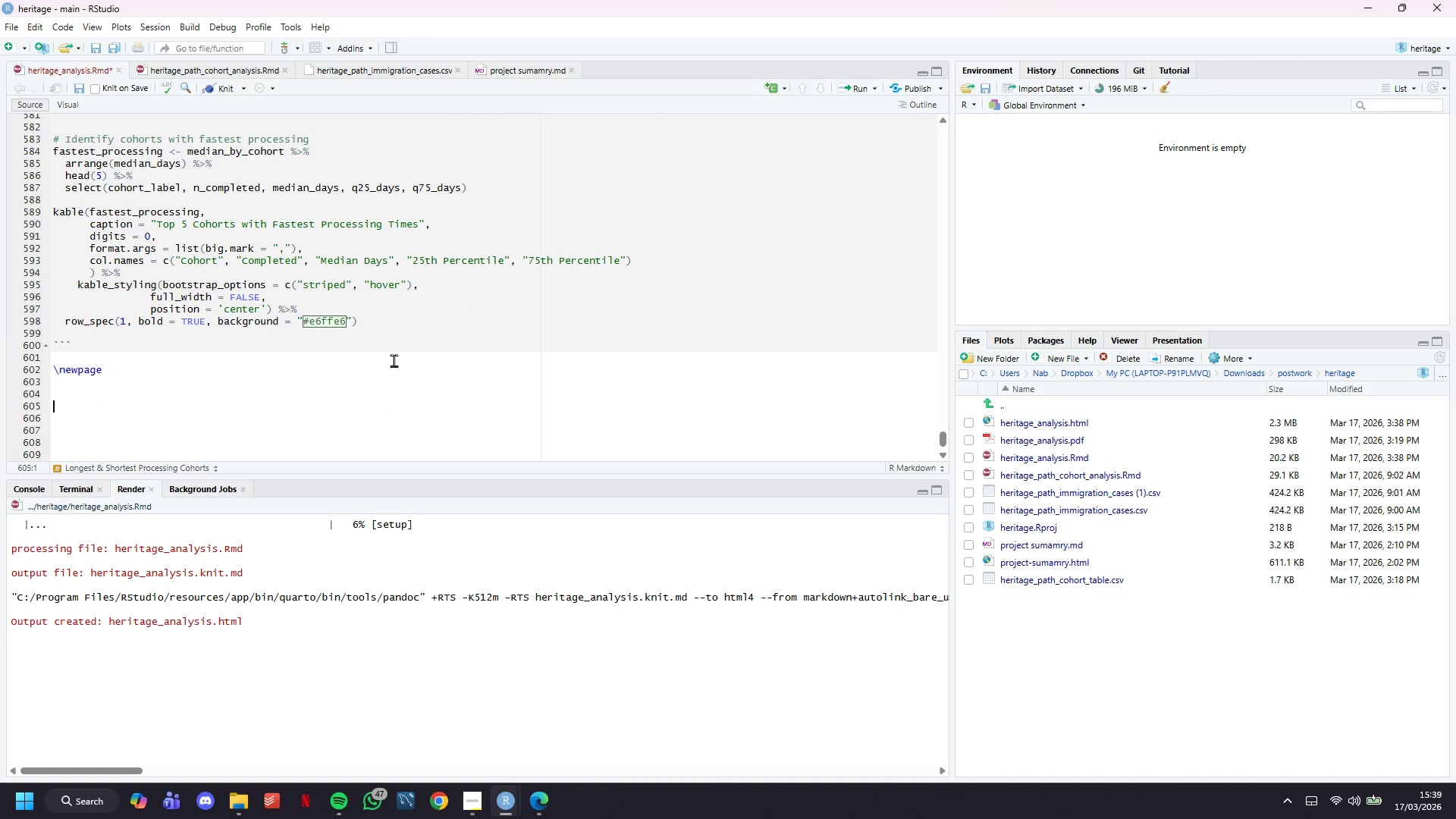 
key(ArrowUp)
 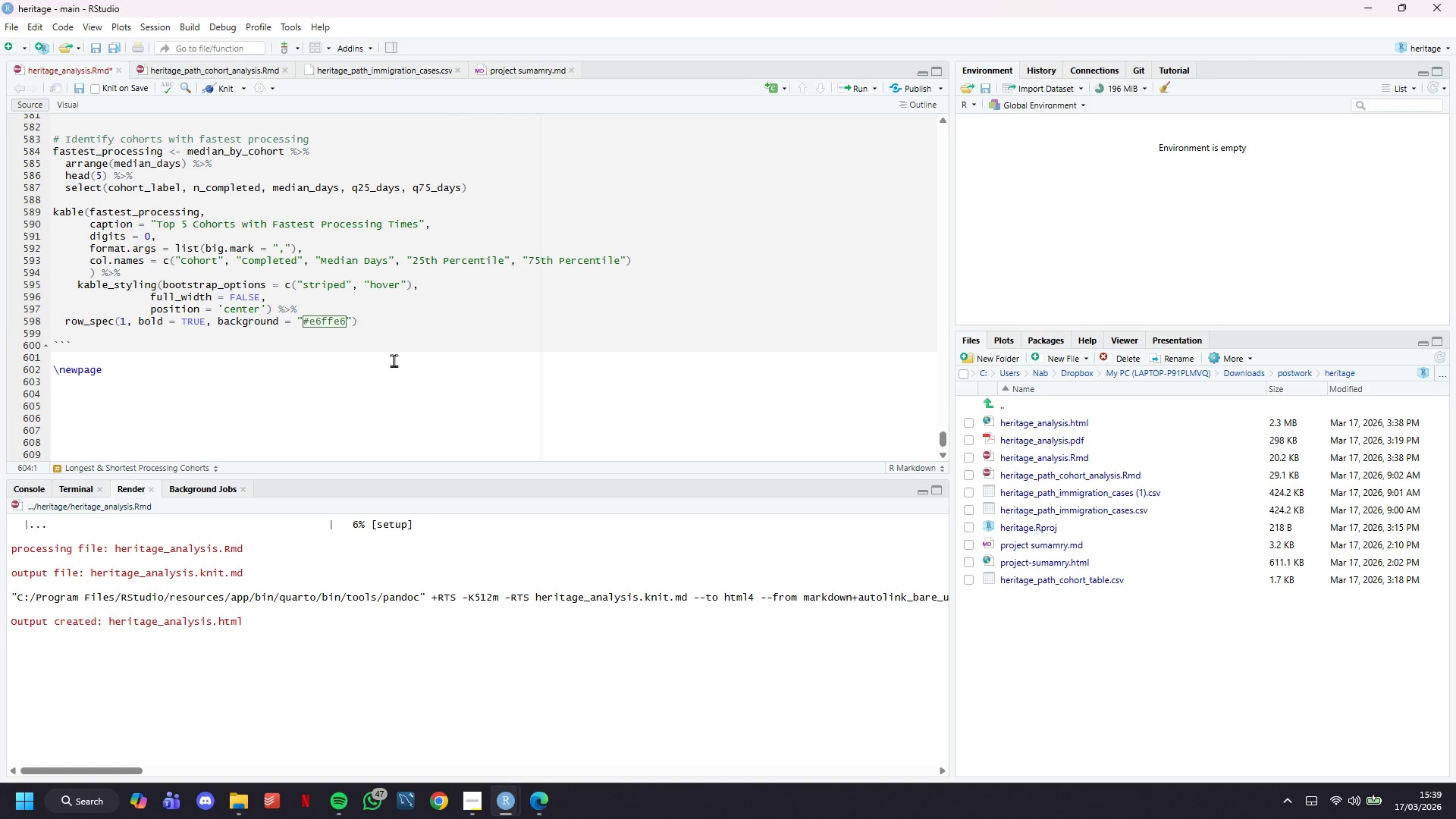 
type(# Impact i)
key(Backspace)
type(on)
 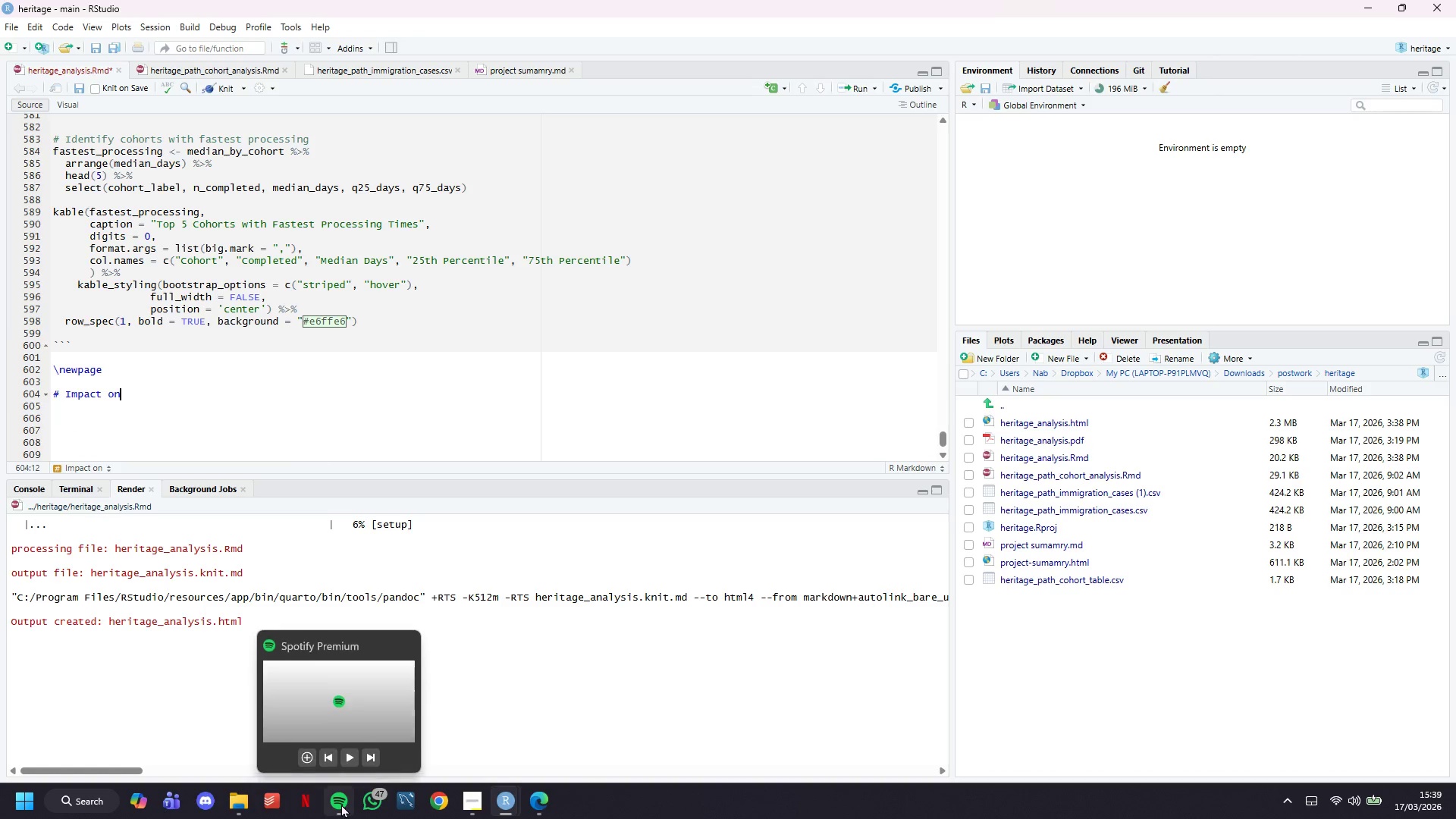 
left_click([350, 755])
 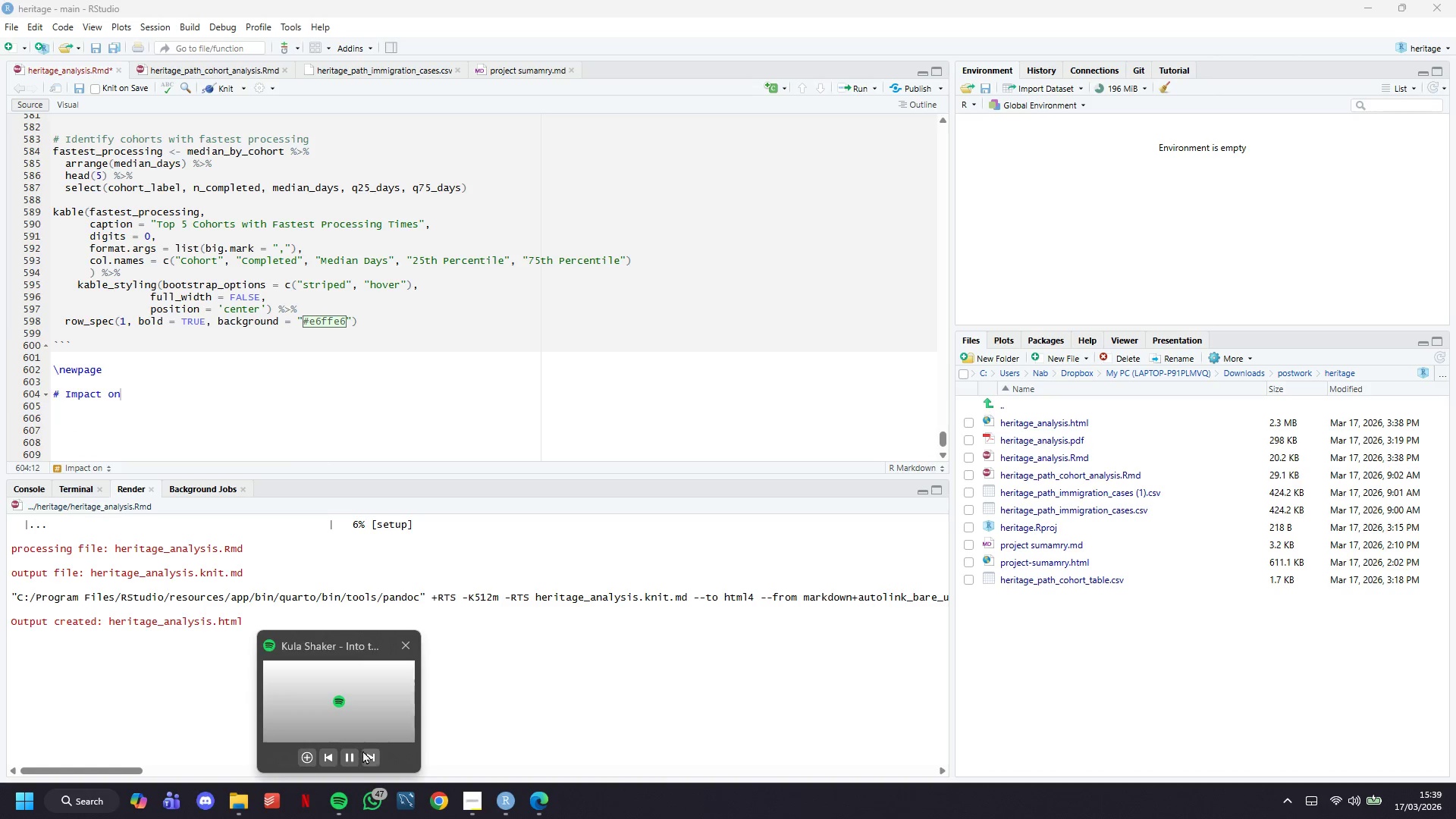 
left_click([370, 750])
 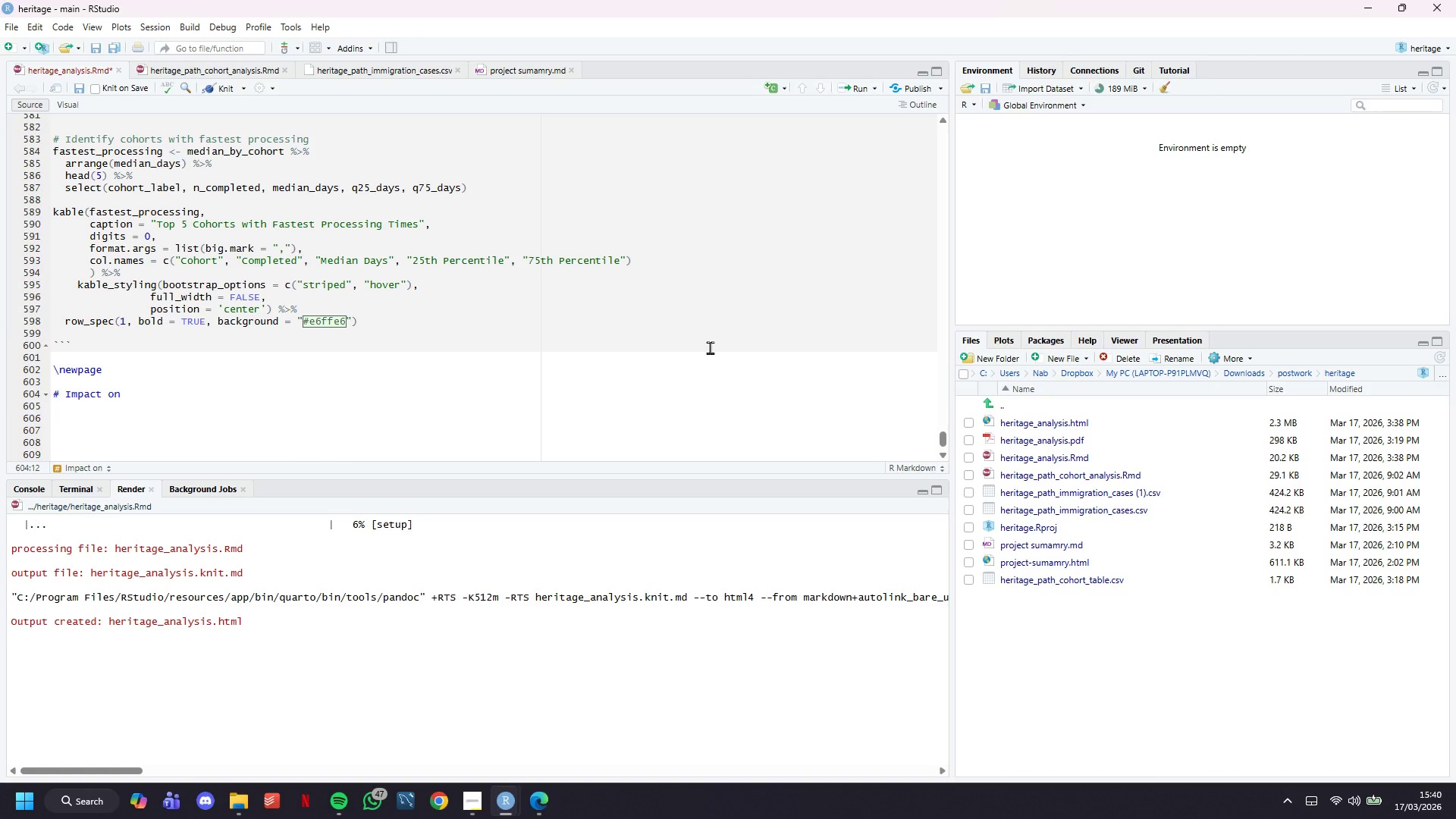 
wait(64.31)
 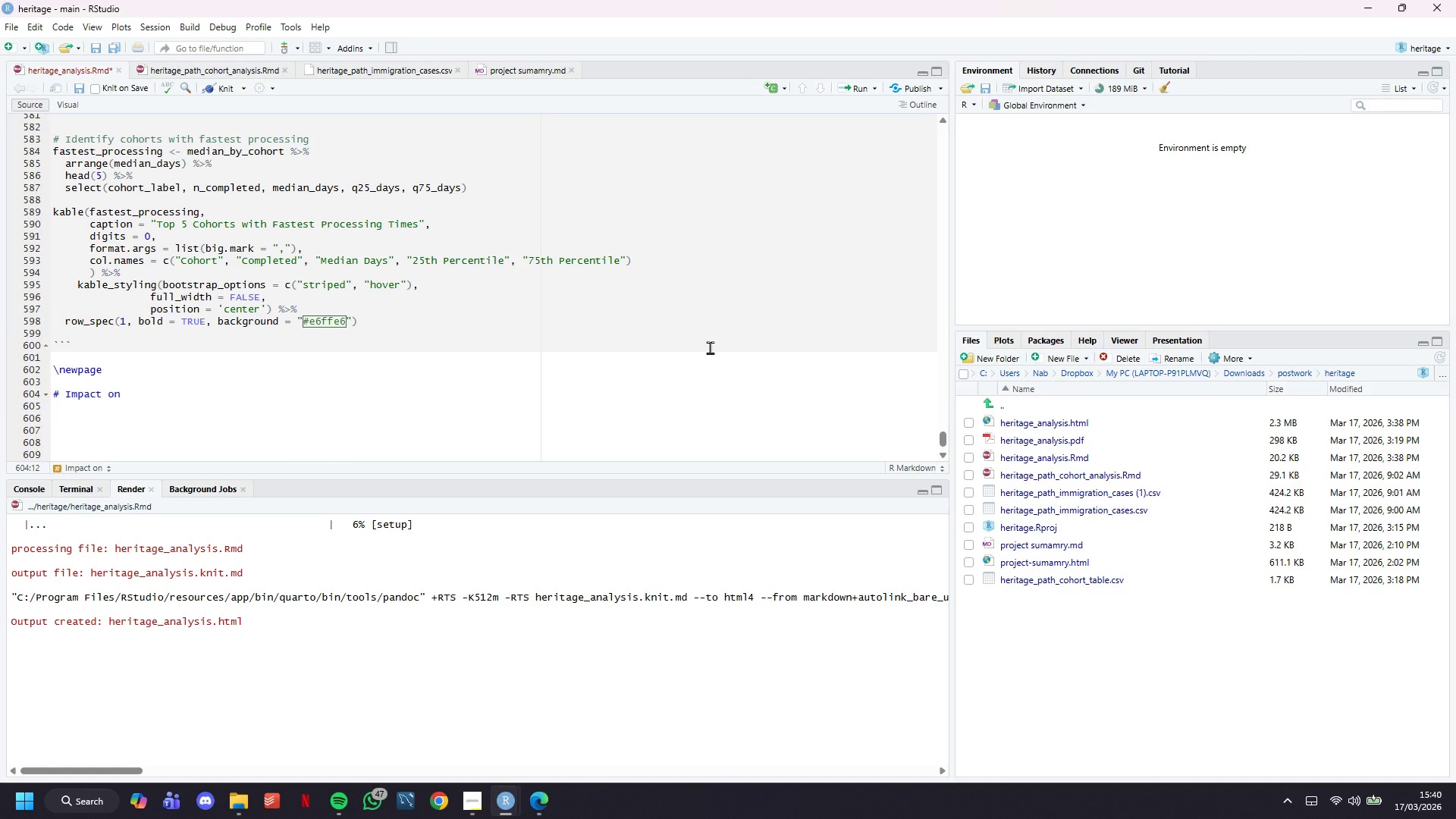 
type( RFE )
 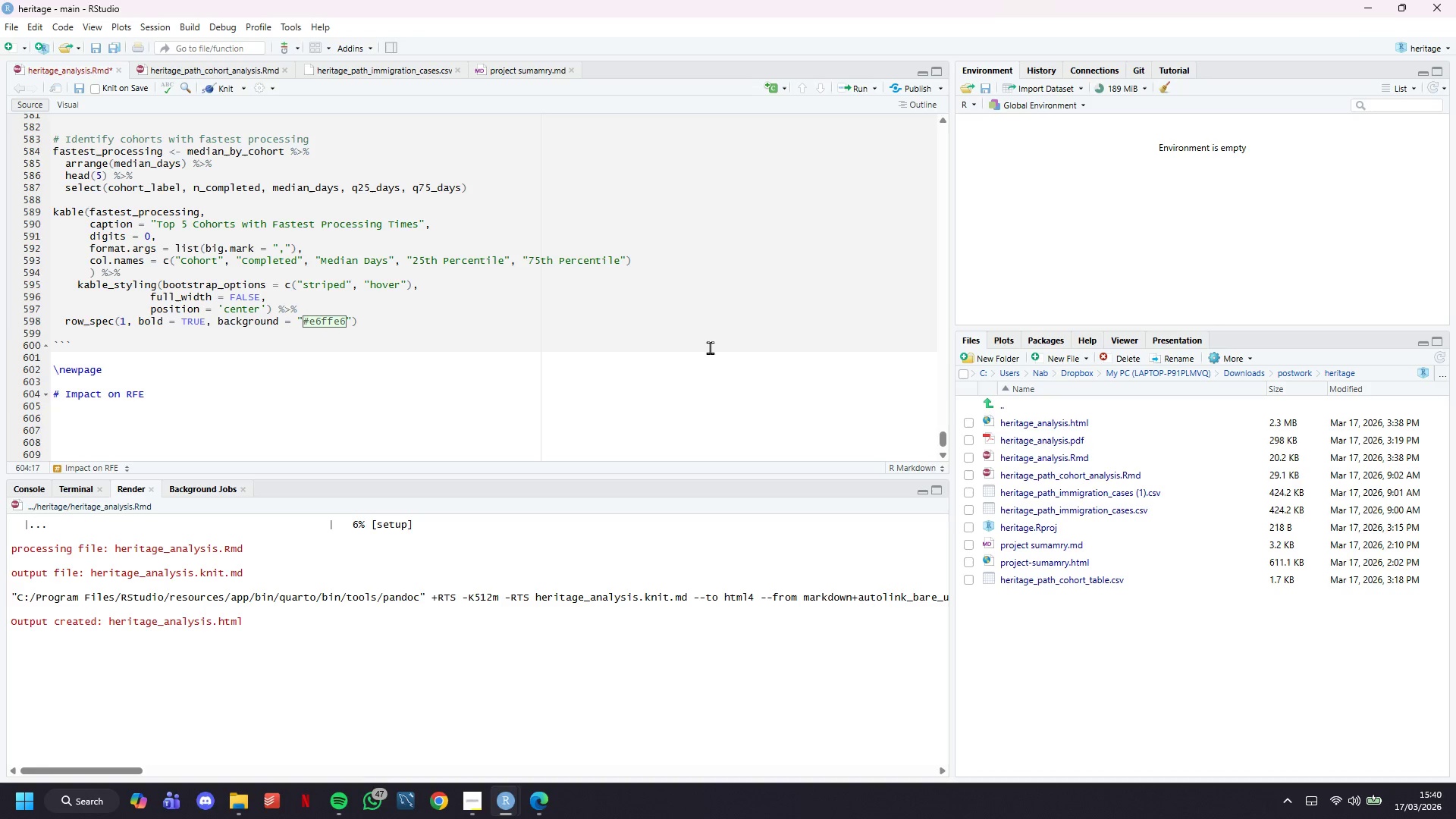 
type(on Processing Time)
 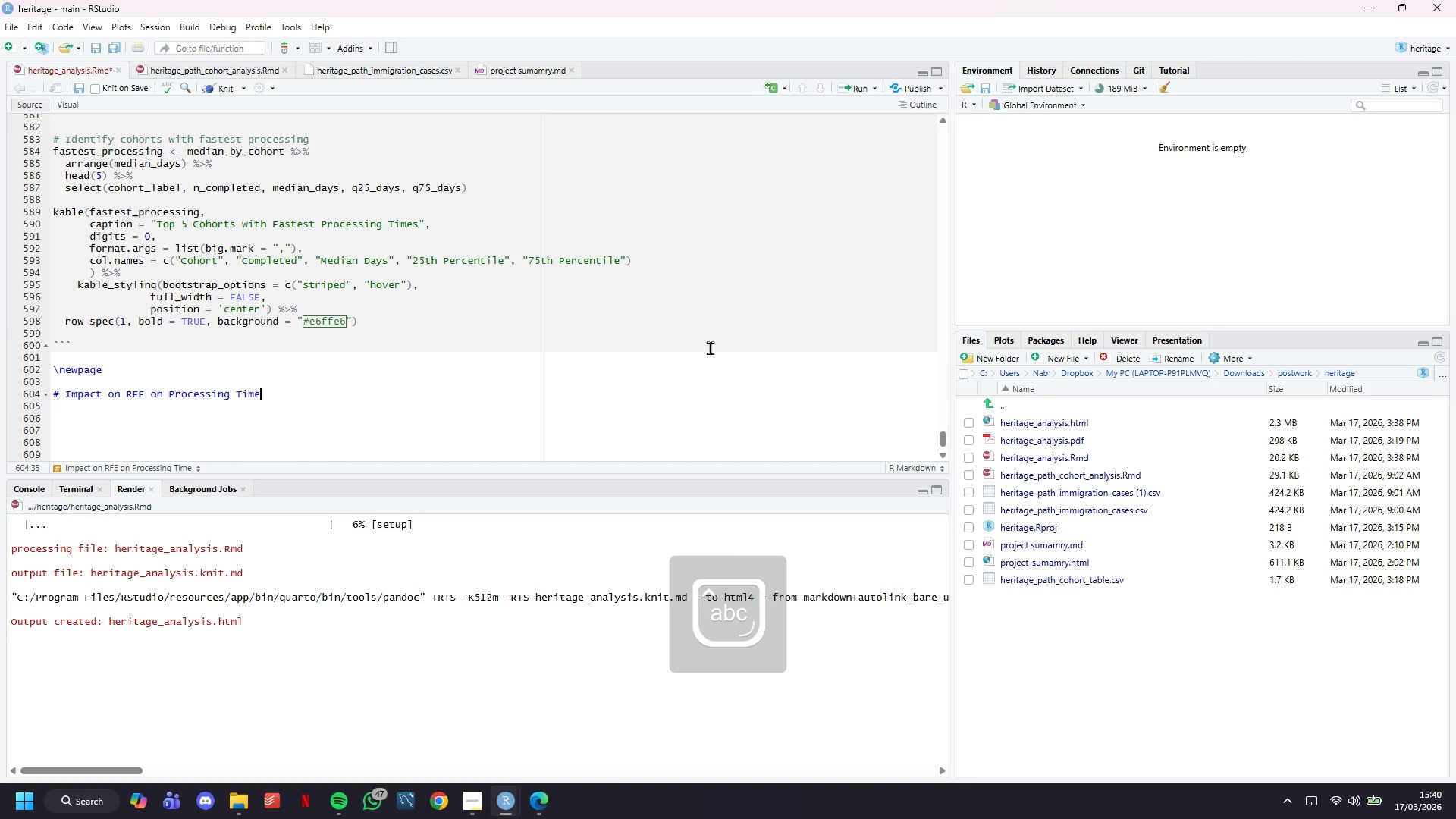 
key(Enter)
 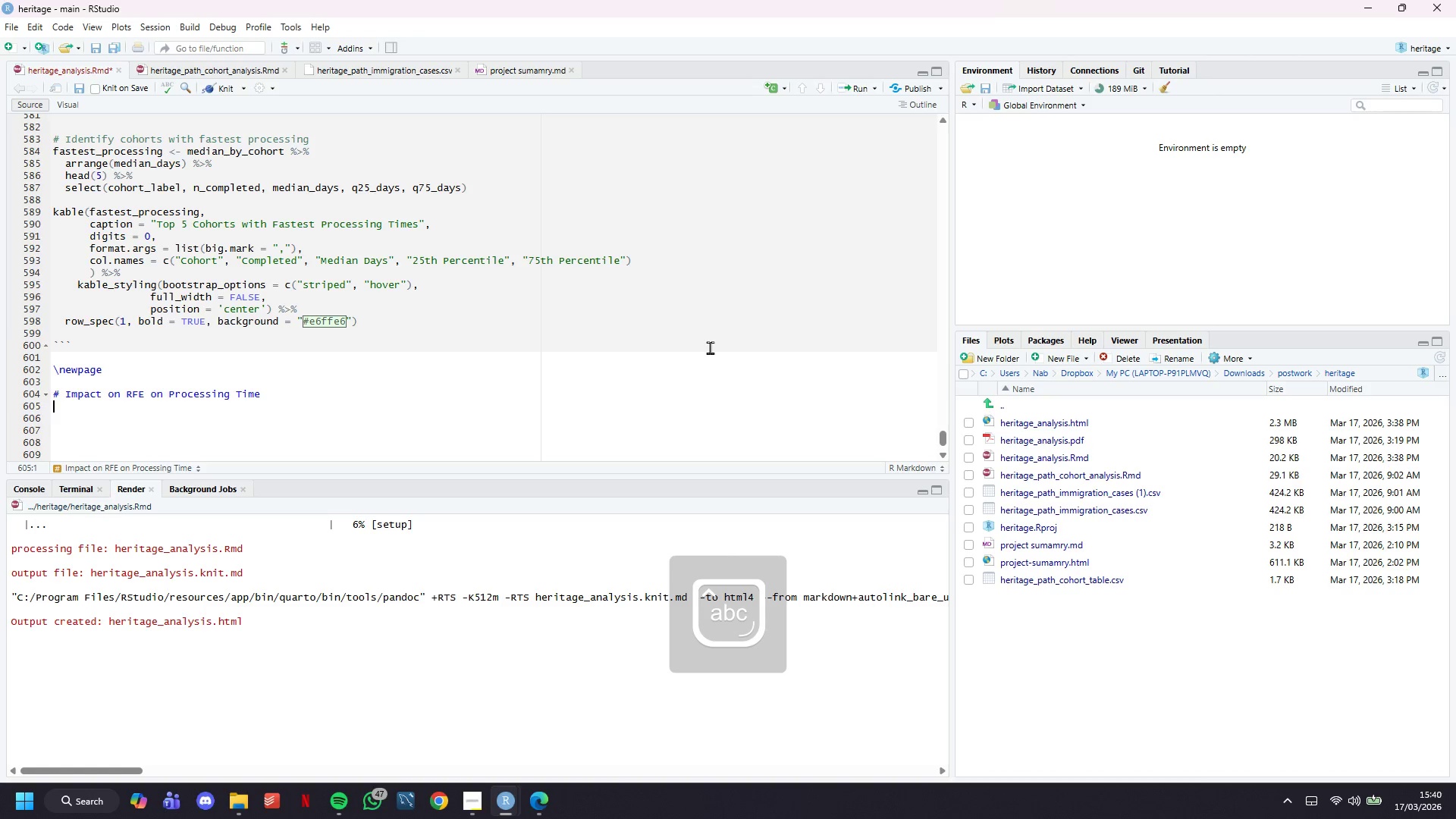 
key(Enter)
 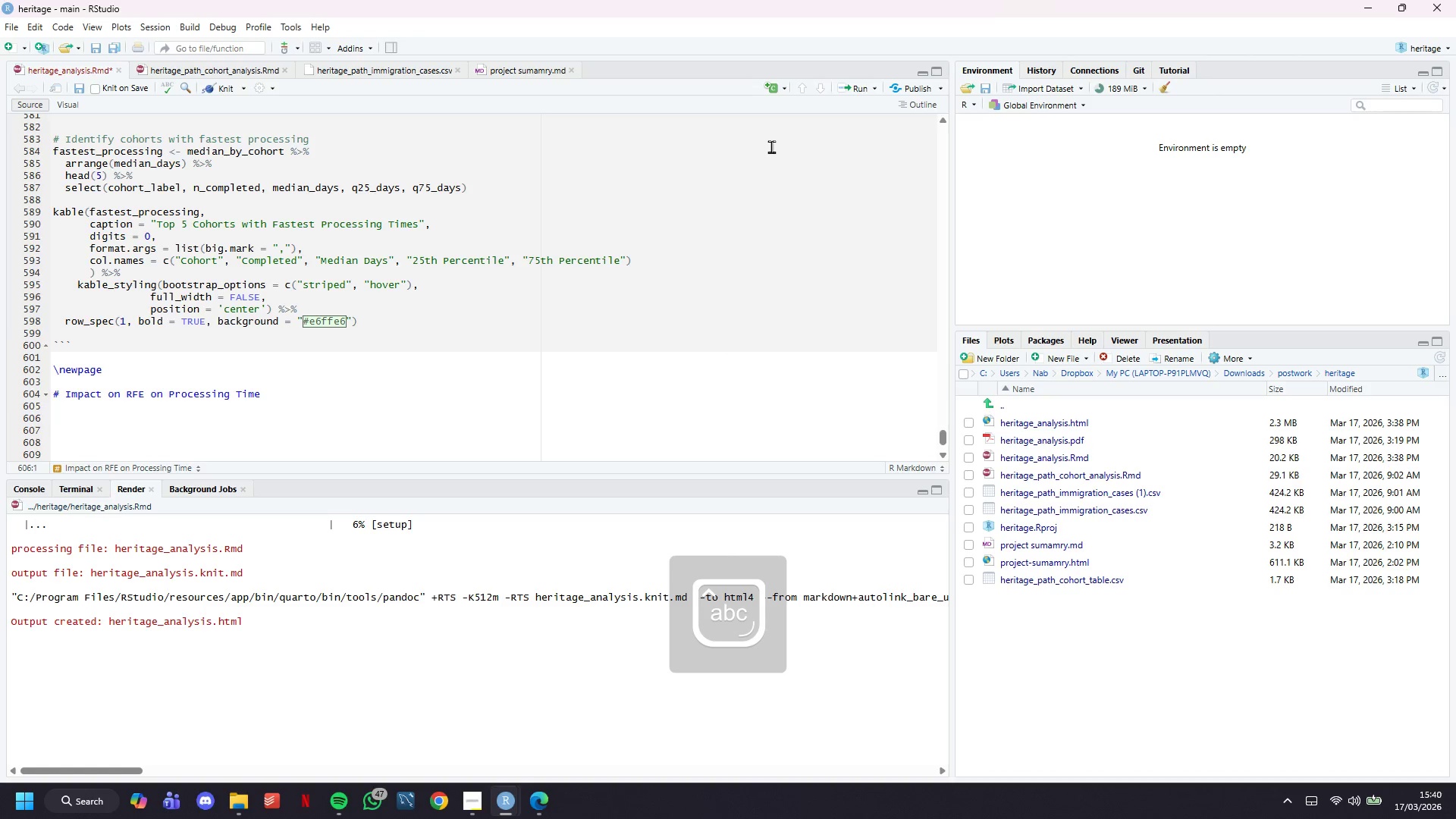 
scroll: coordinate [767, 146], scroll_direction: down, amount: 4.0
 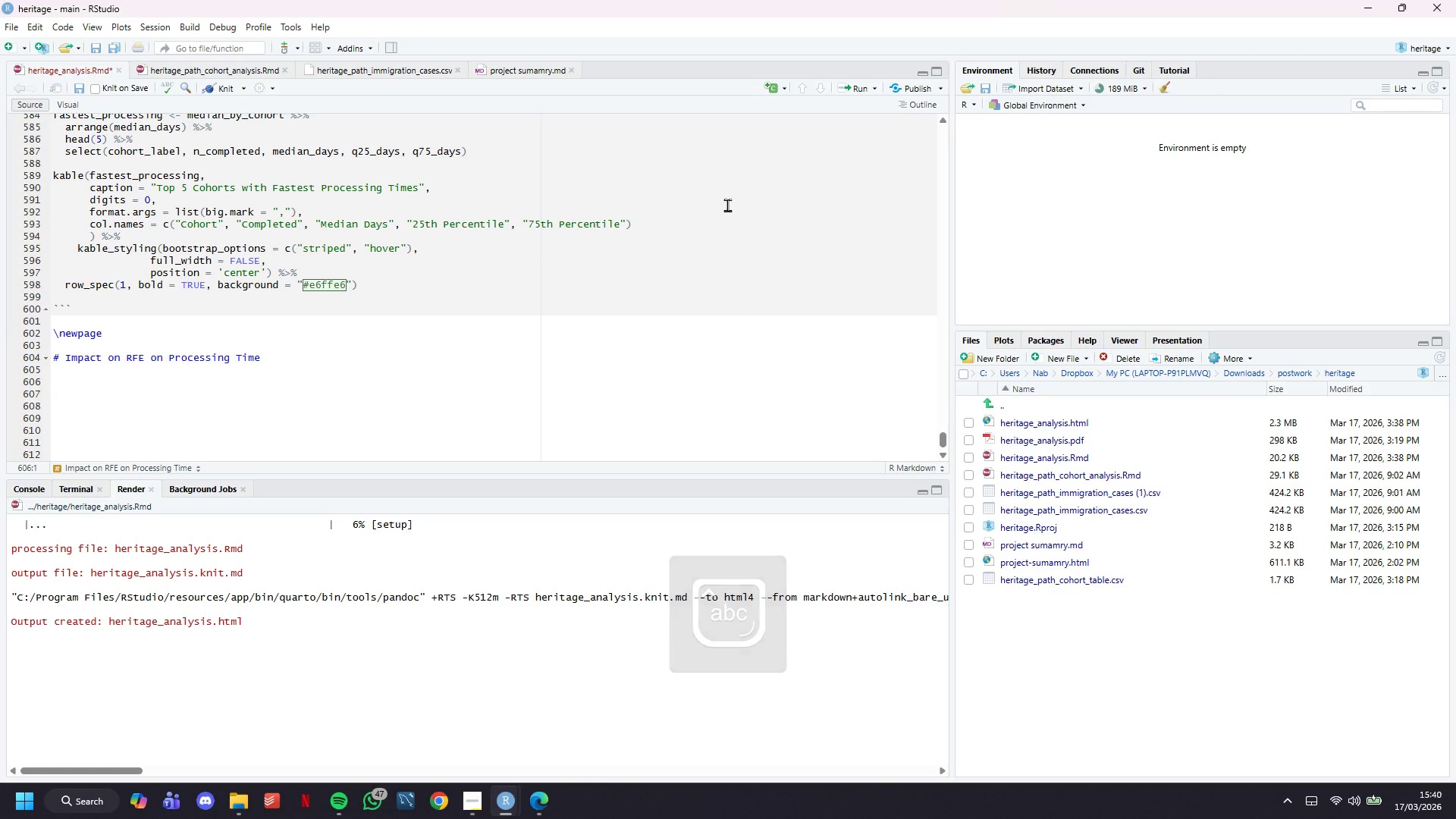 
type(Request )
 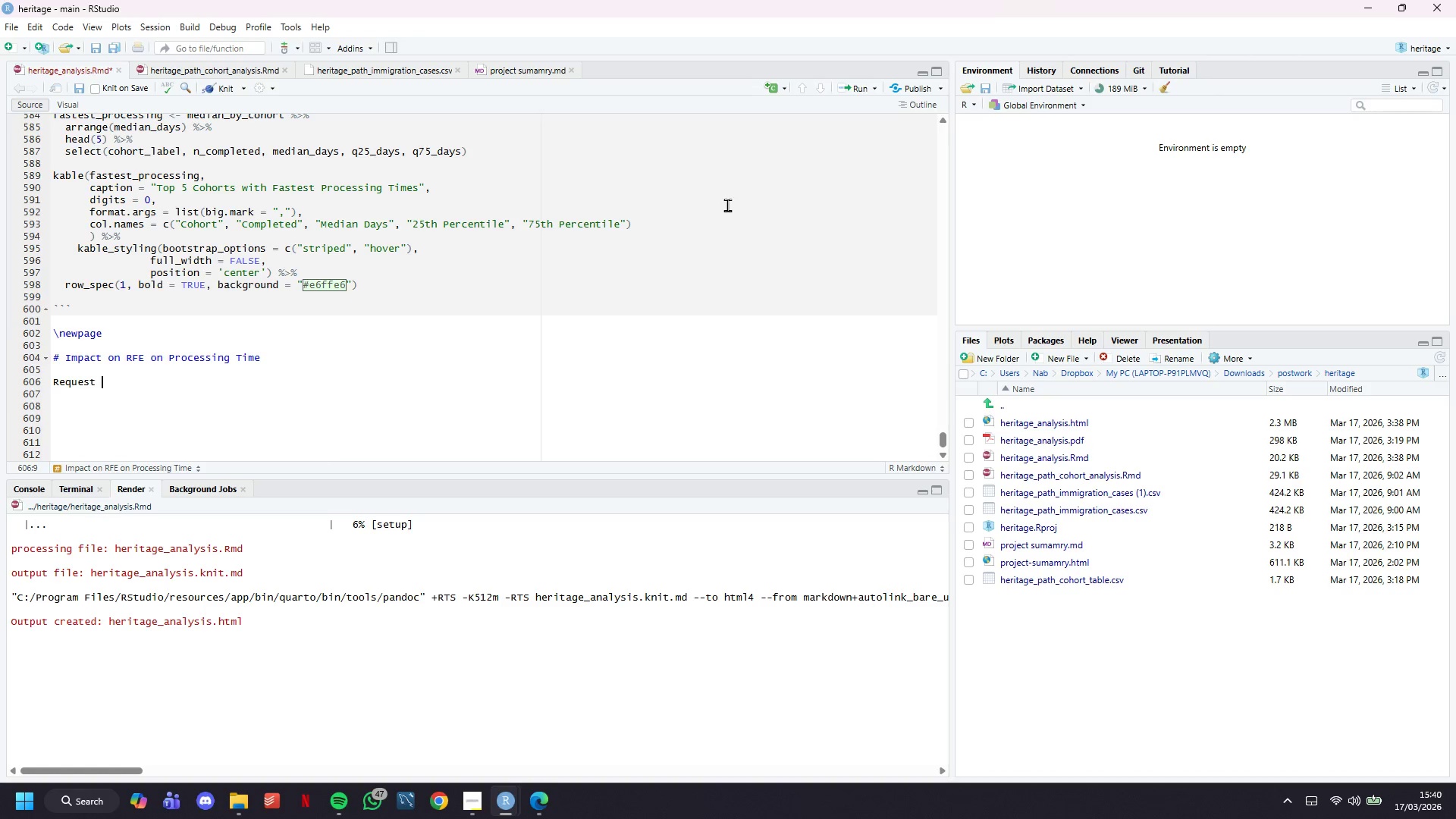 
type(for Evidence (RFE)
 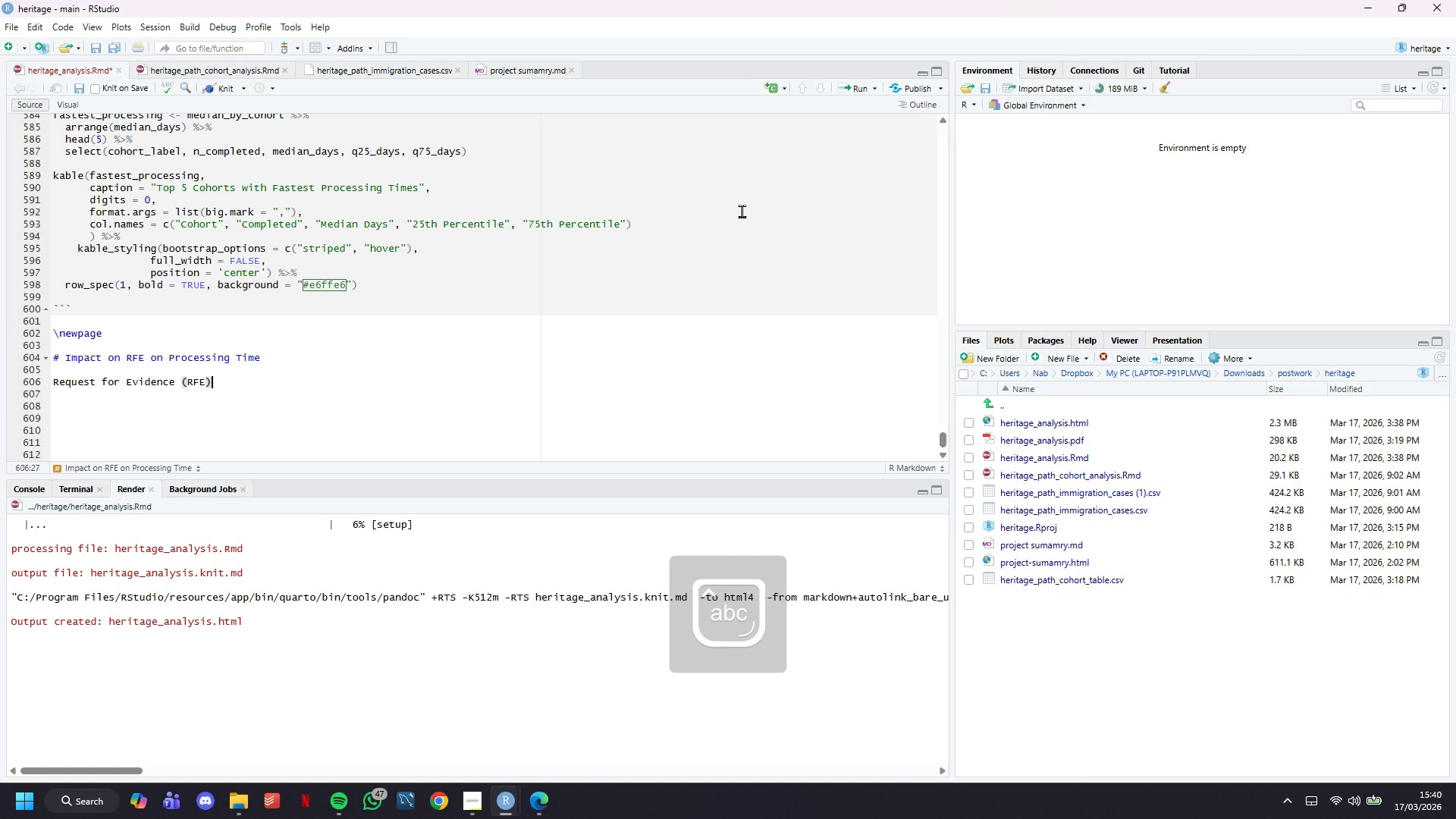 
 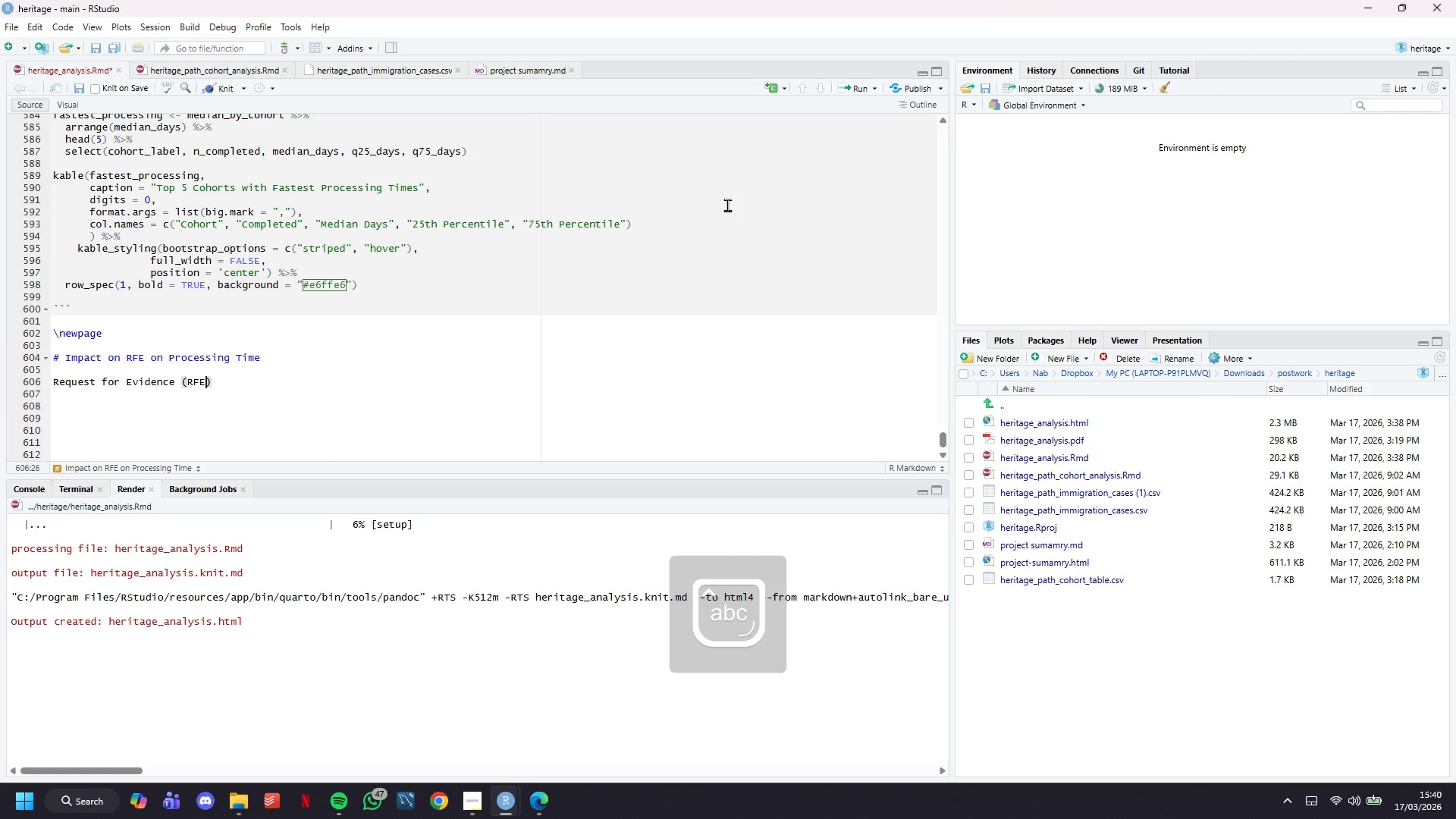 
key(ArrowRight)
 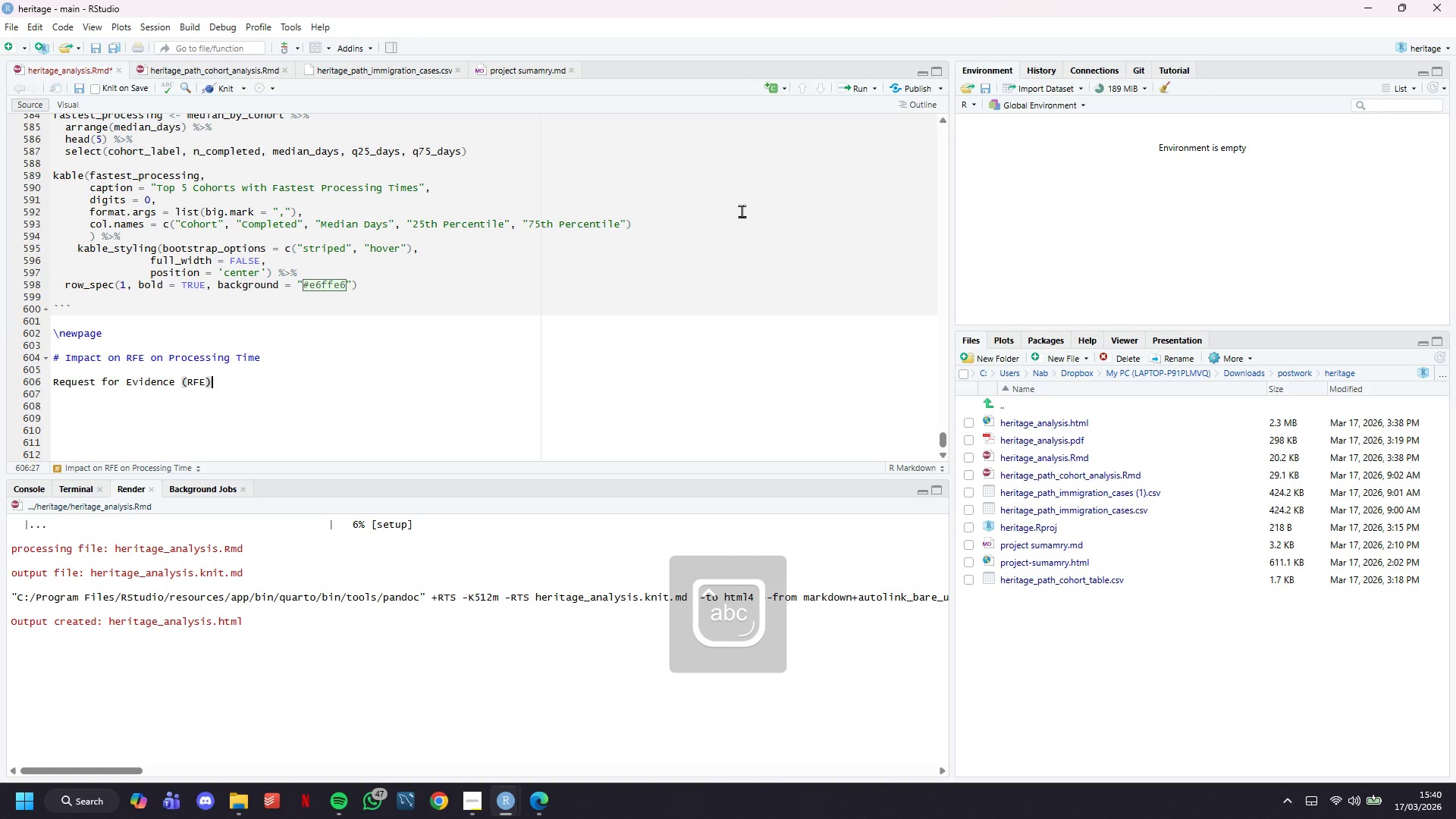 
type( is a critical factor )
 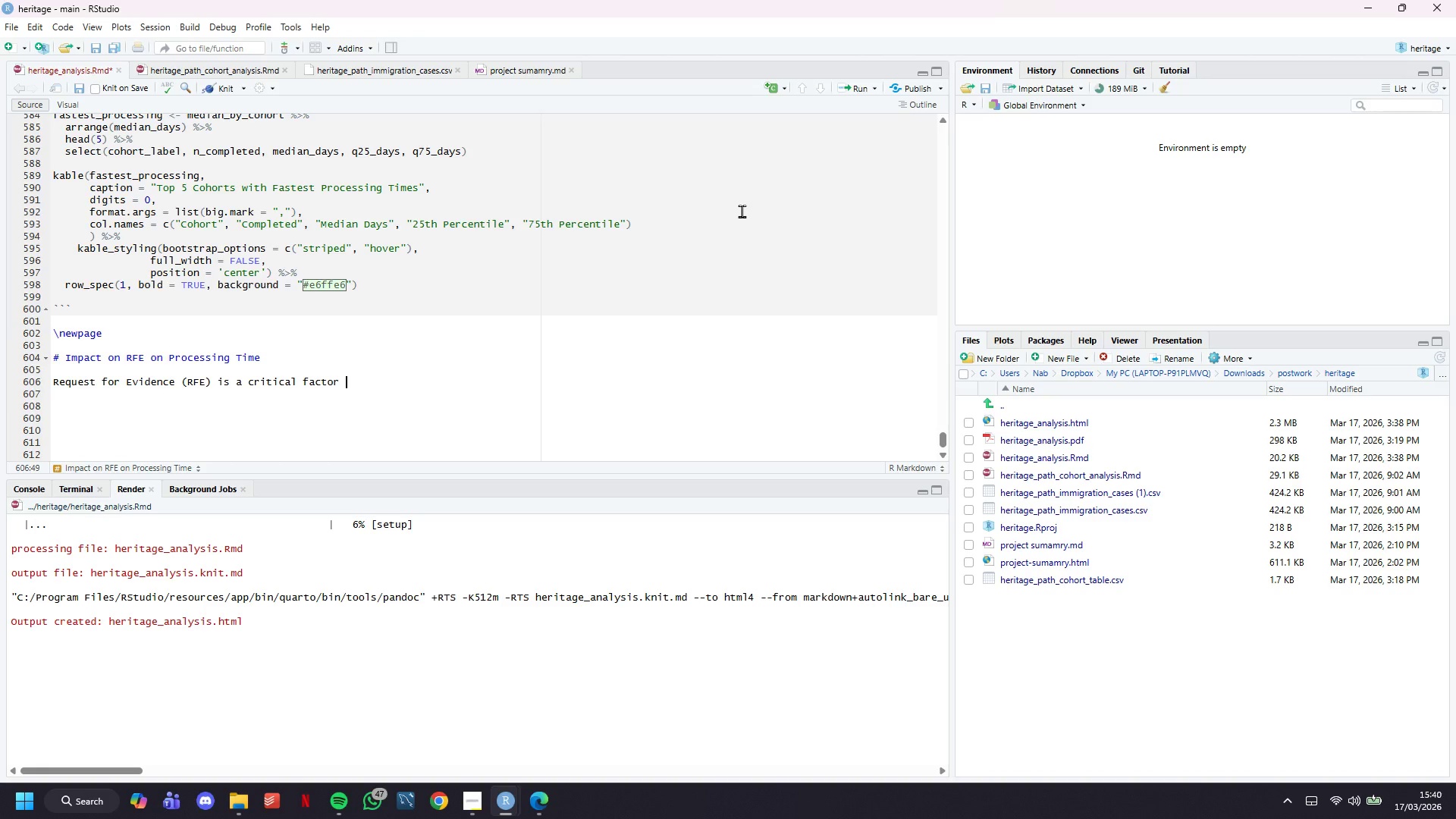 
wait(6.67)
 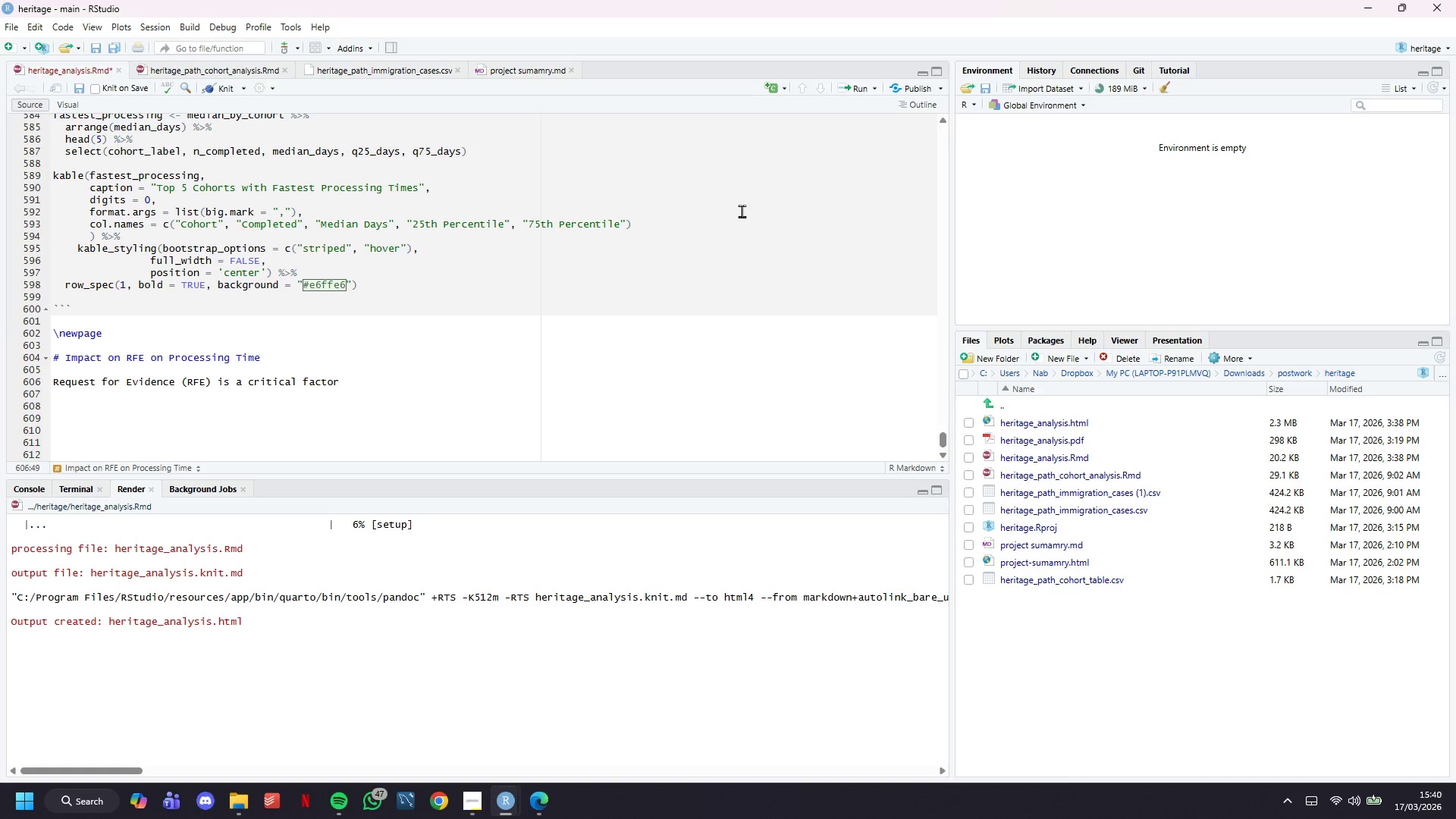 
type(affecting case lifecycle duration)
 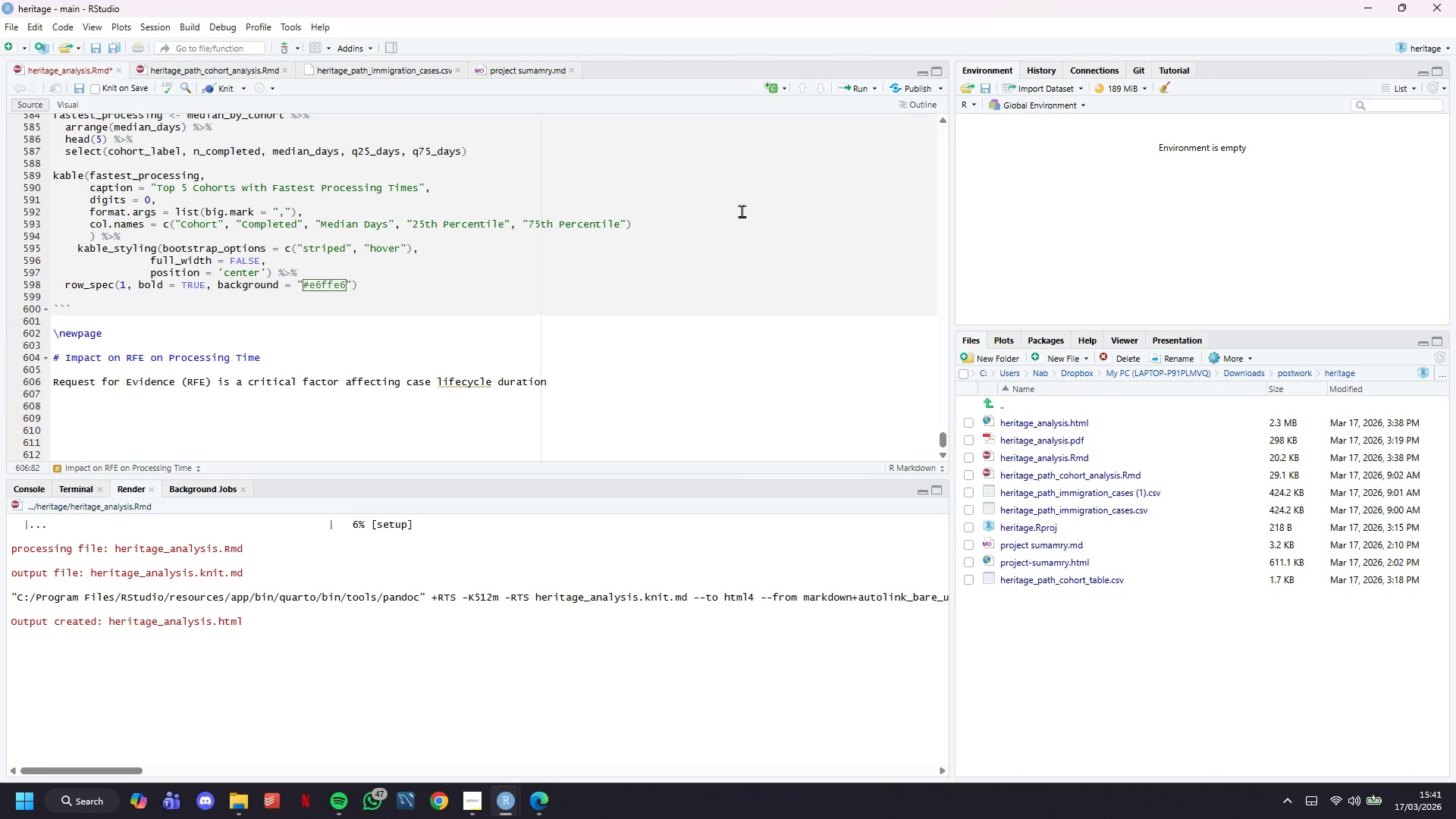 
wait(5.11)
 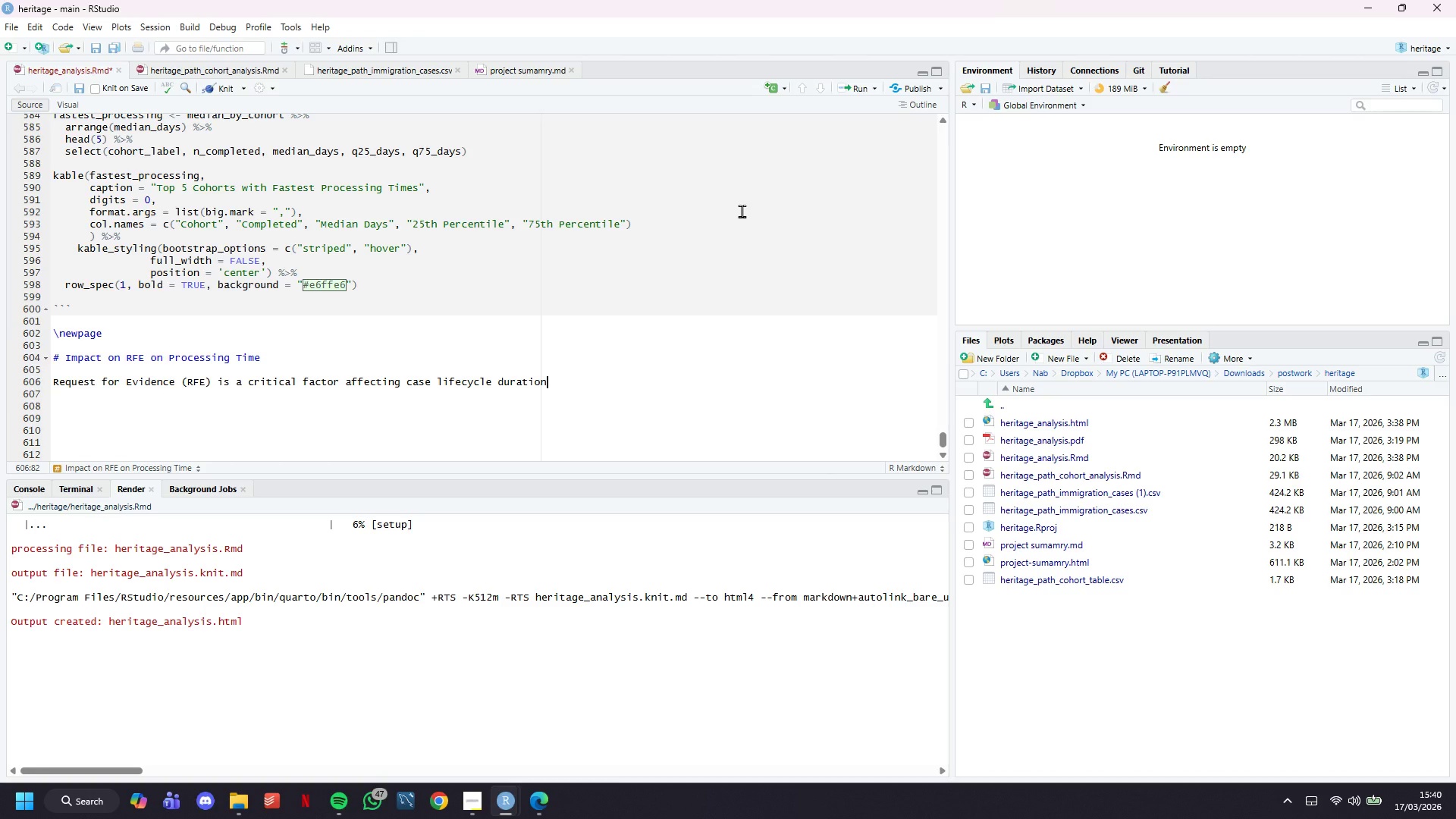 
key(Period)
 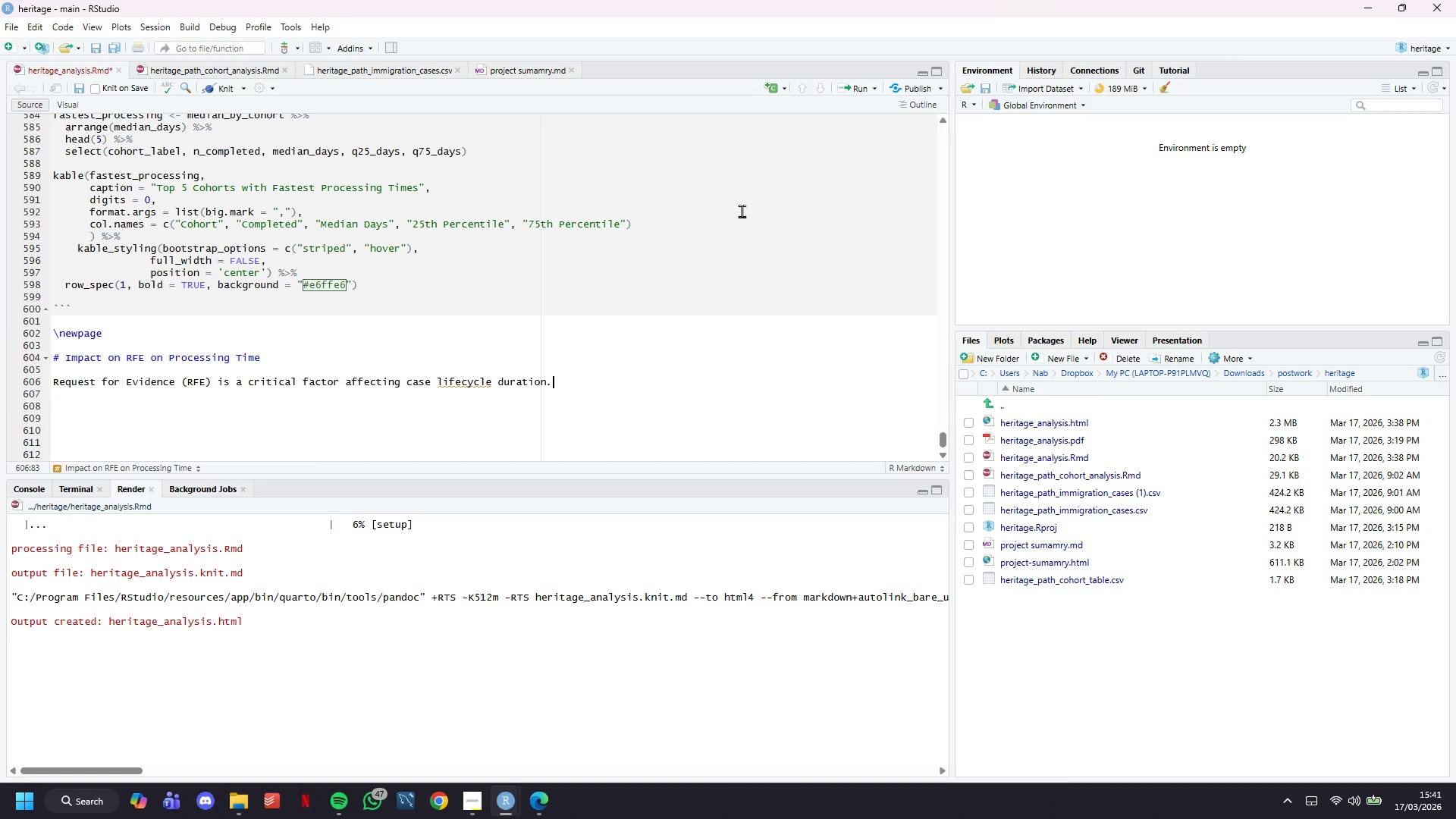 
key(Enter)
 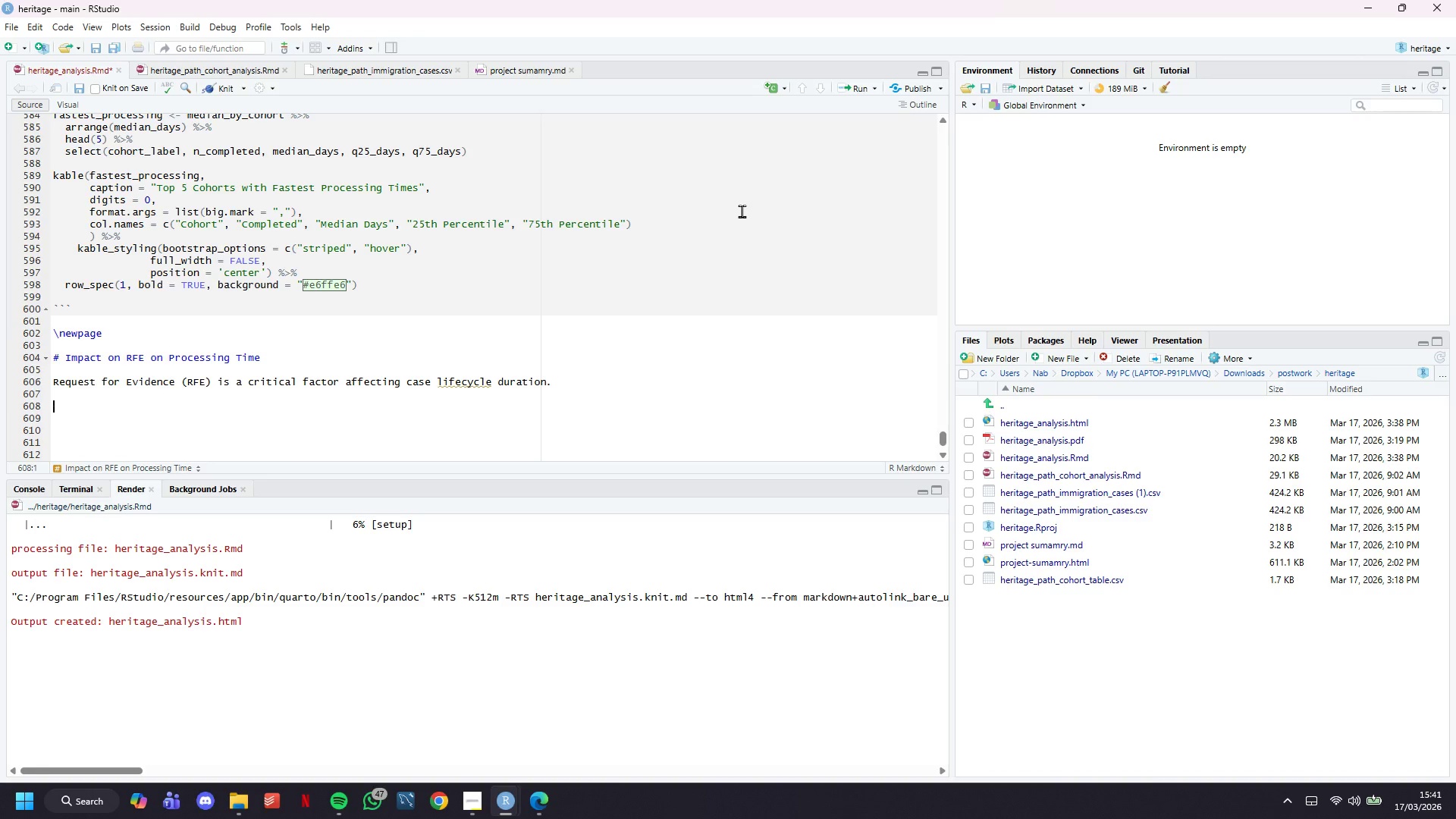 
key(Enter)
 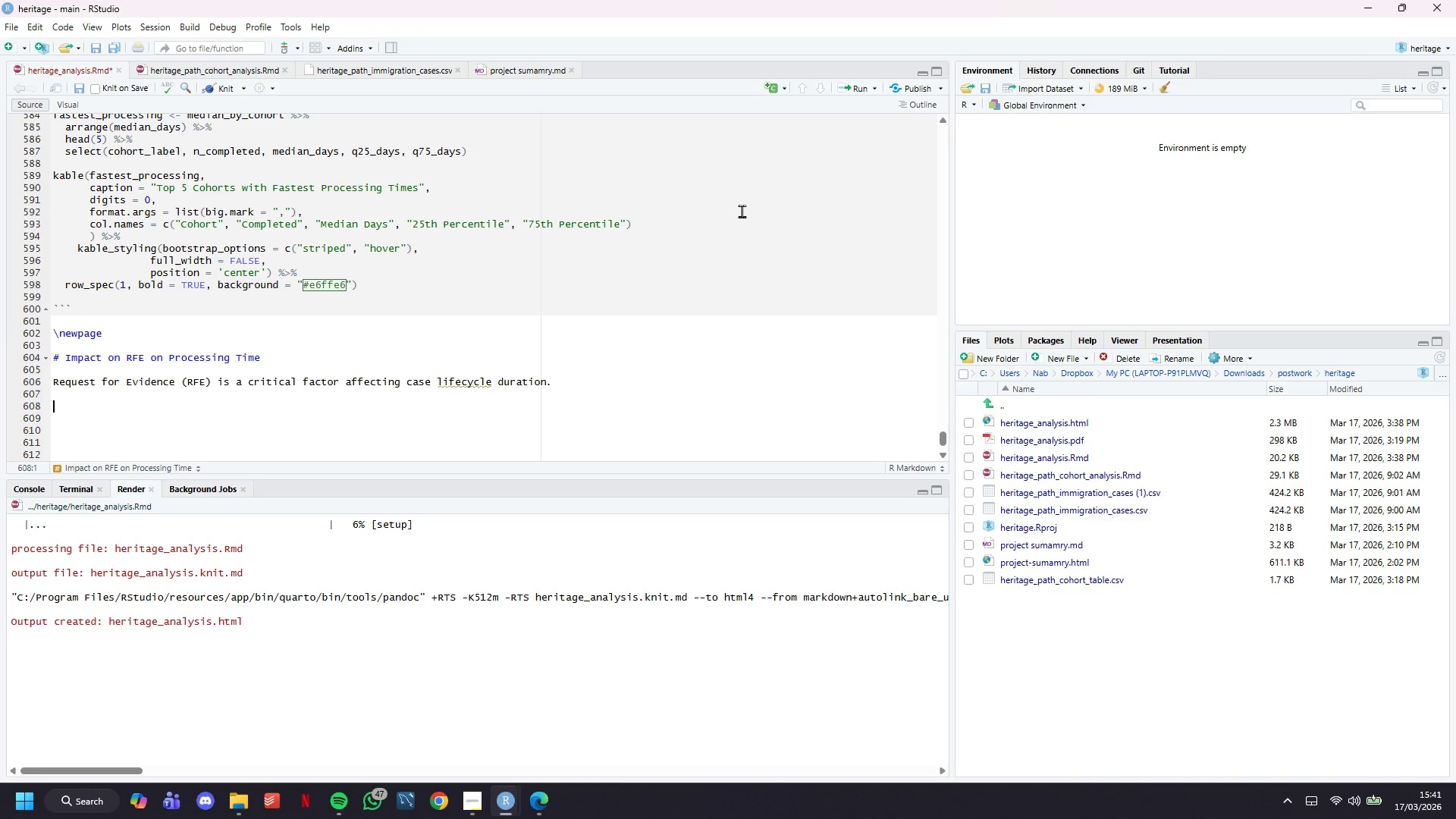 
key(Backquote)
 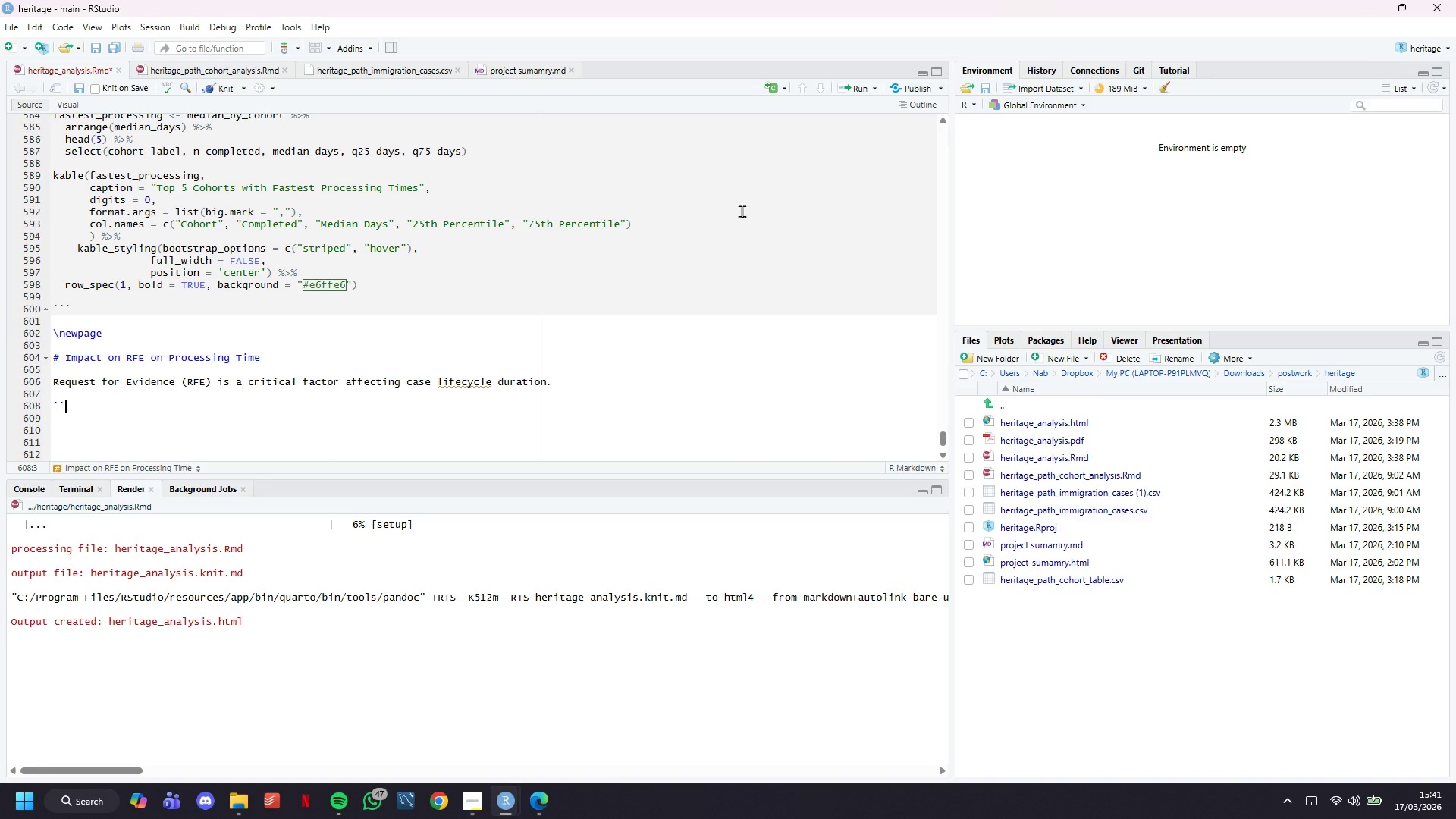 
key(Backquote)
 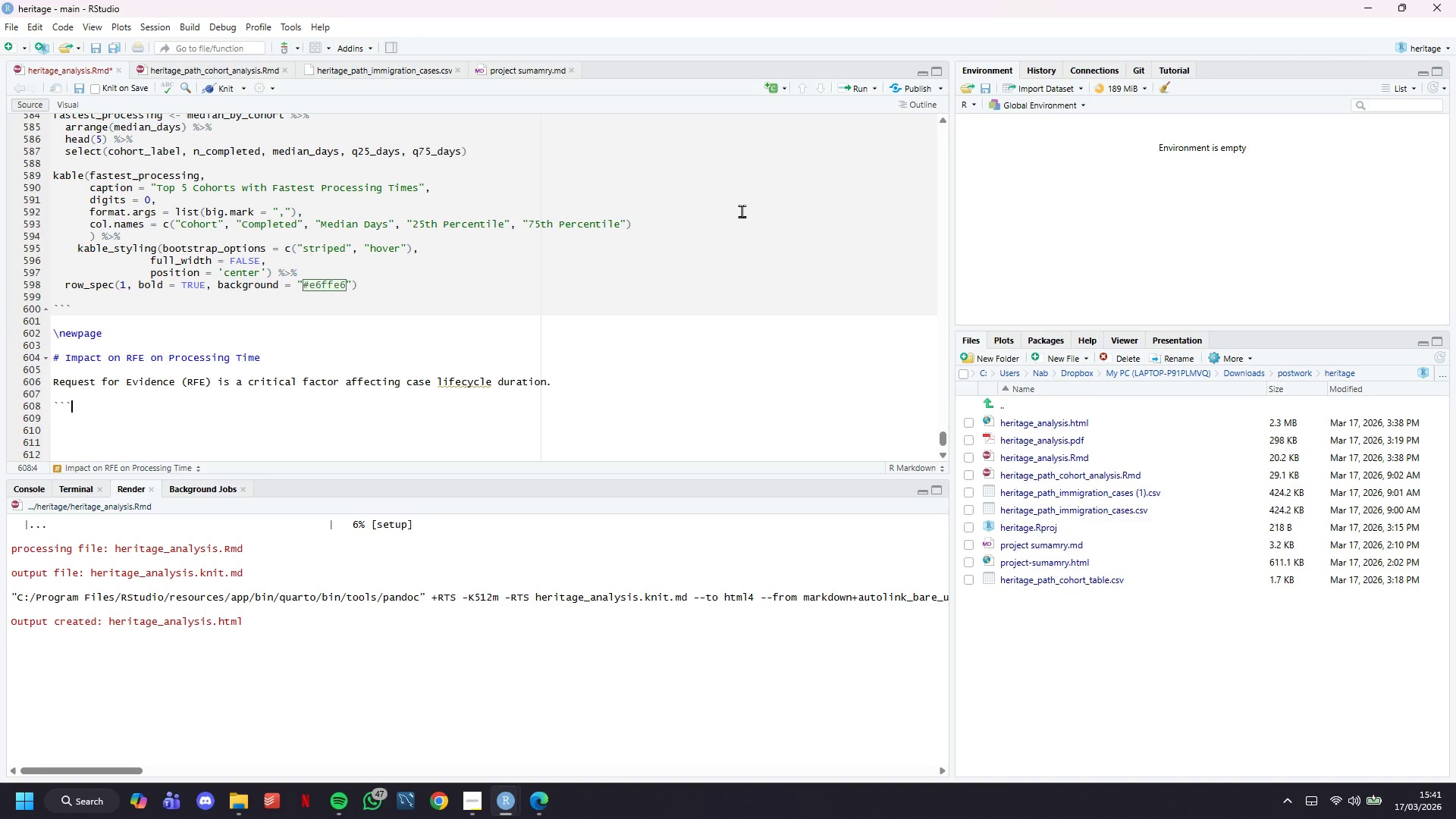 
key(Backquote)
 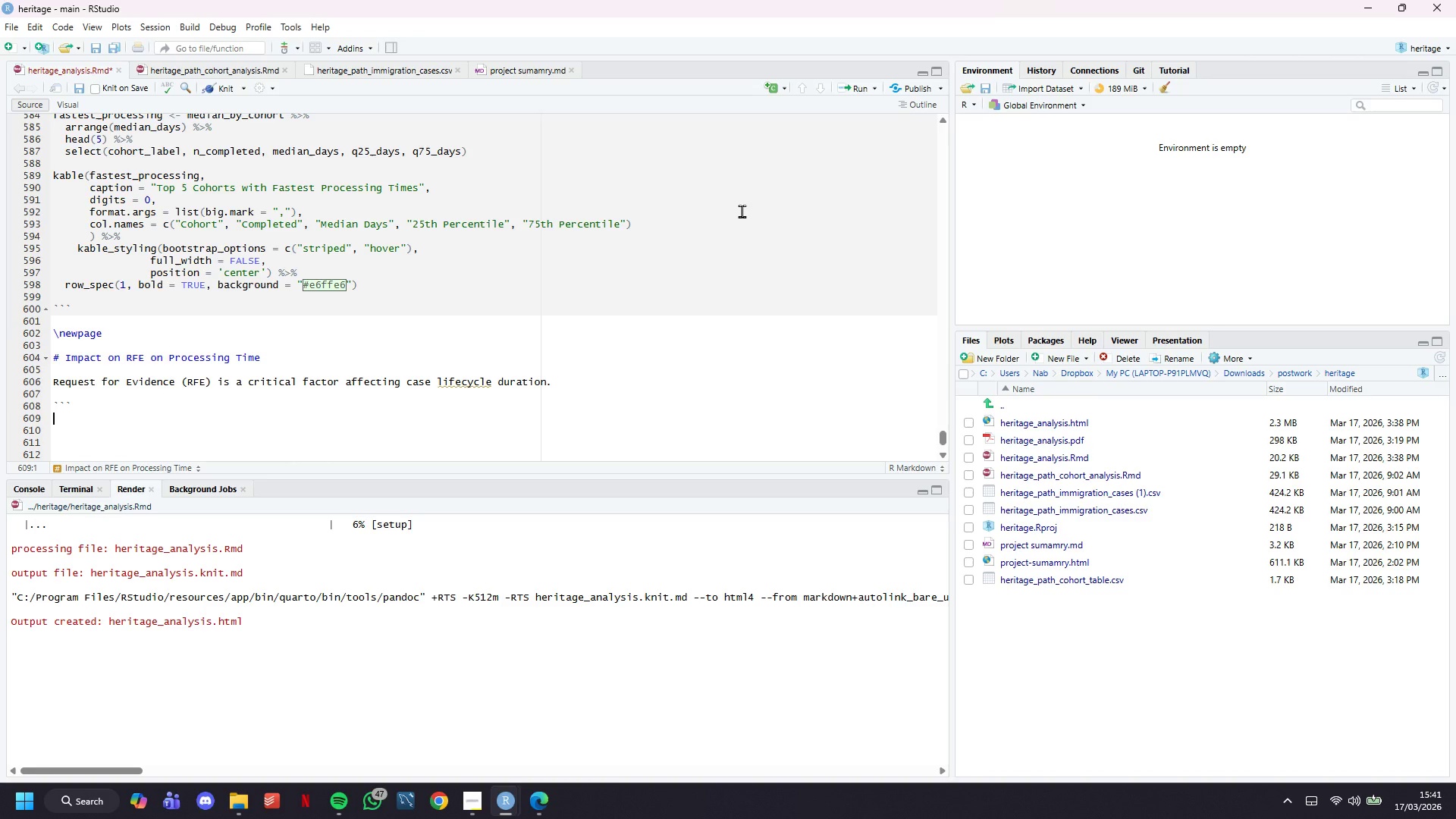 
key(Enter)
 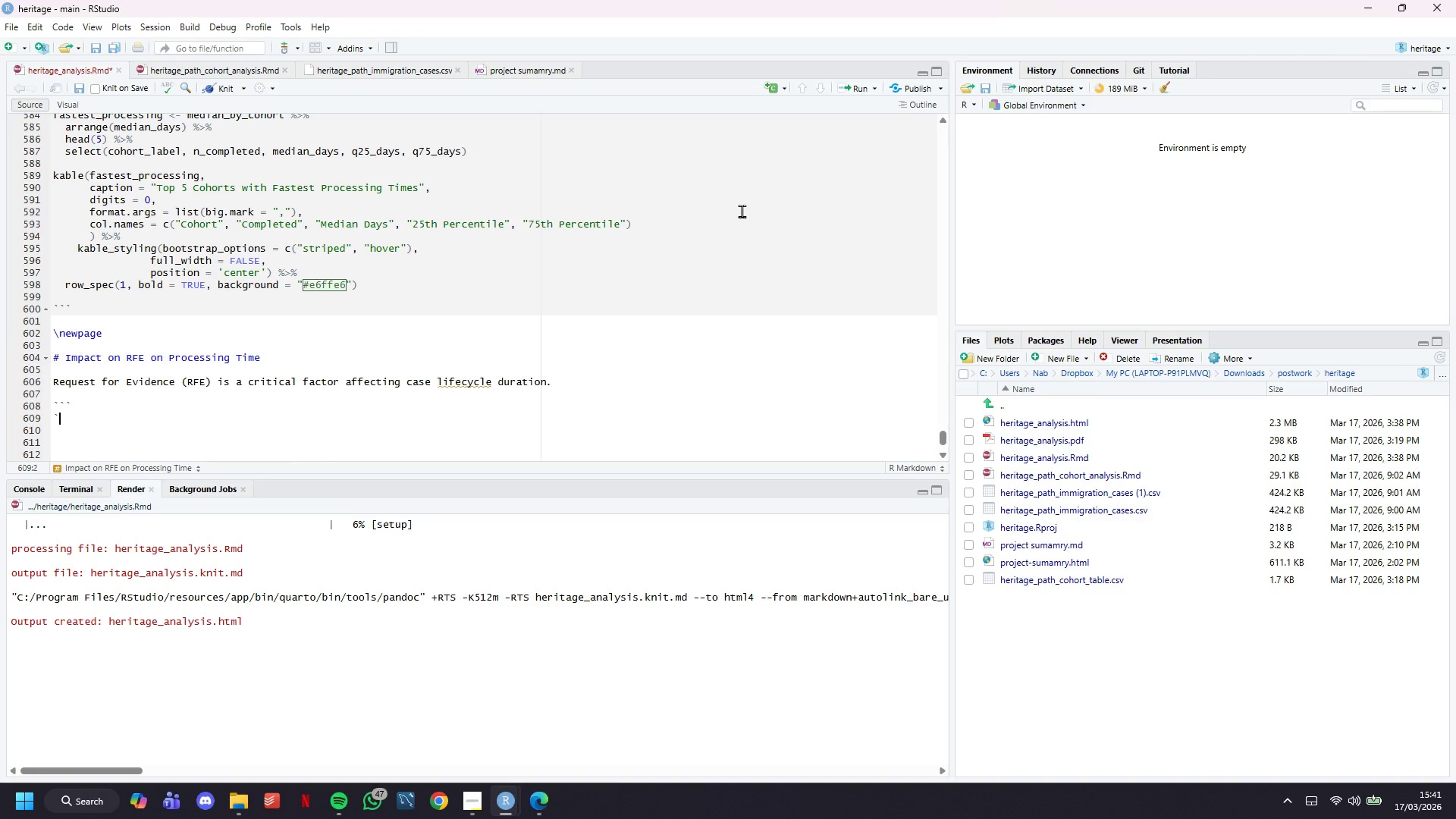 
key(Backquote)
 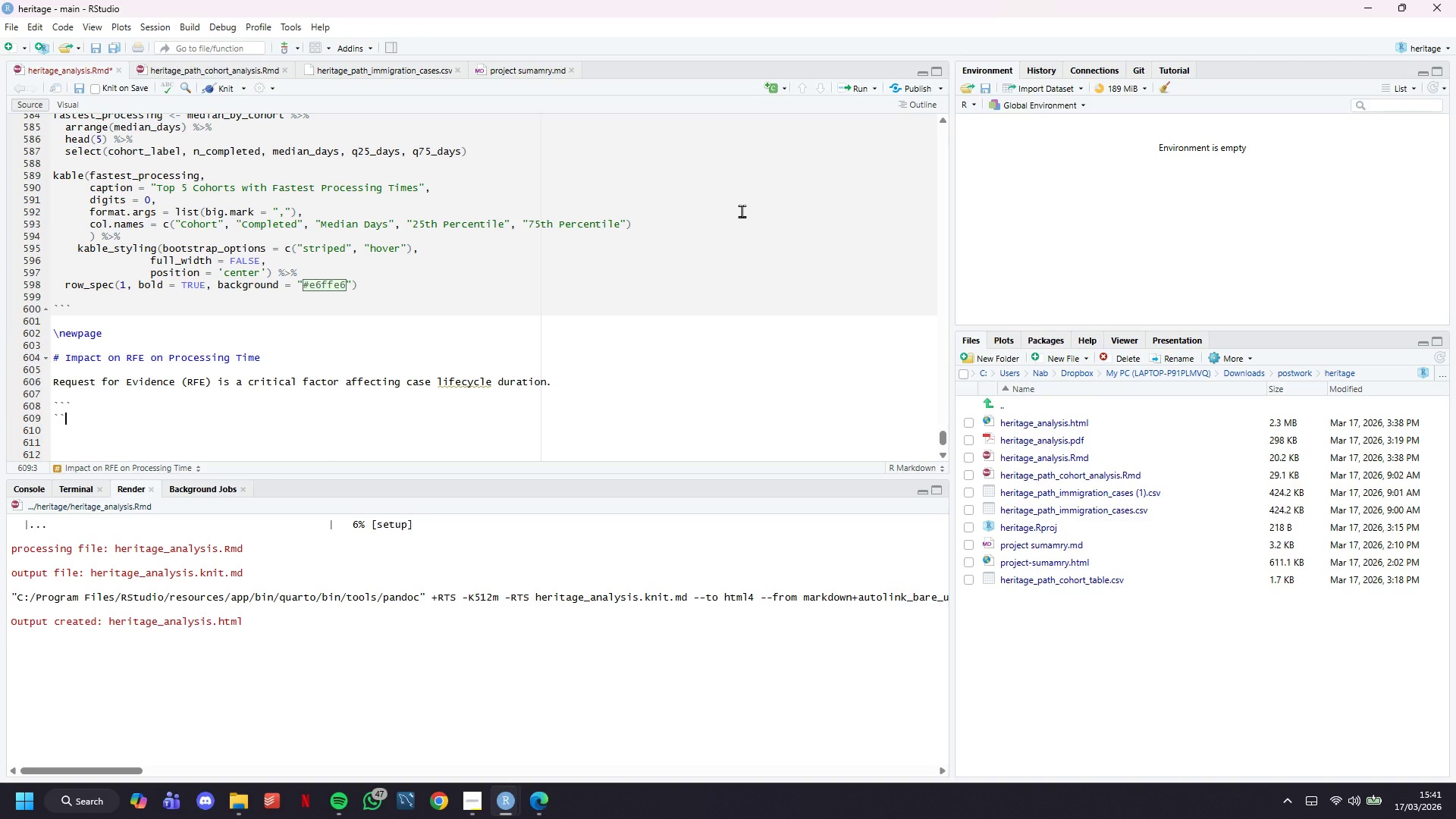 
key(Backquote)
 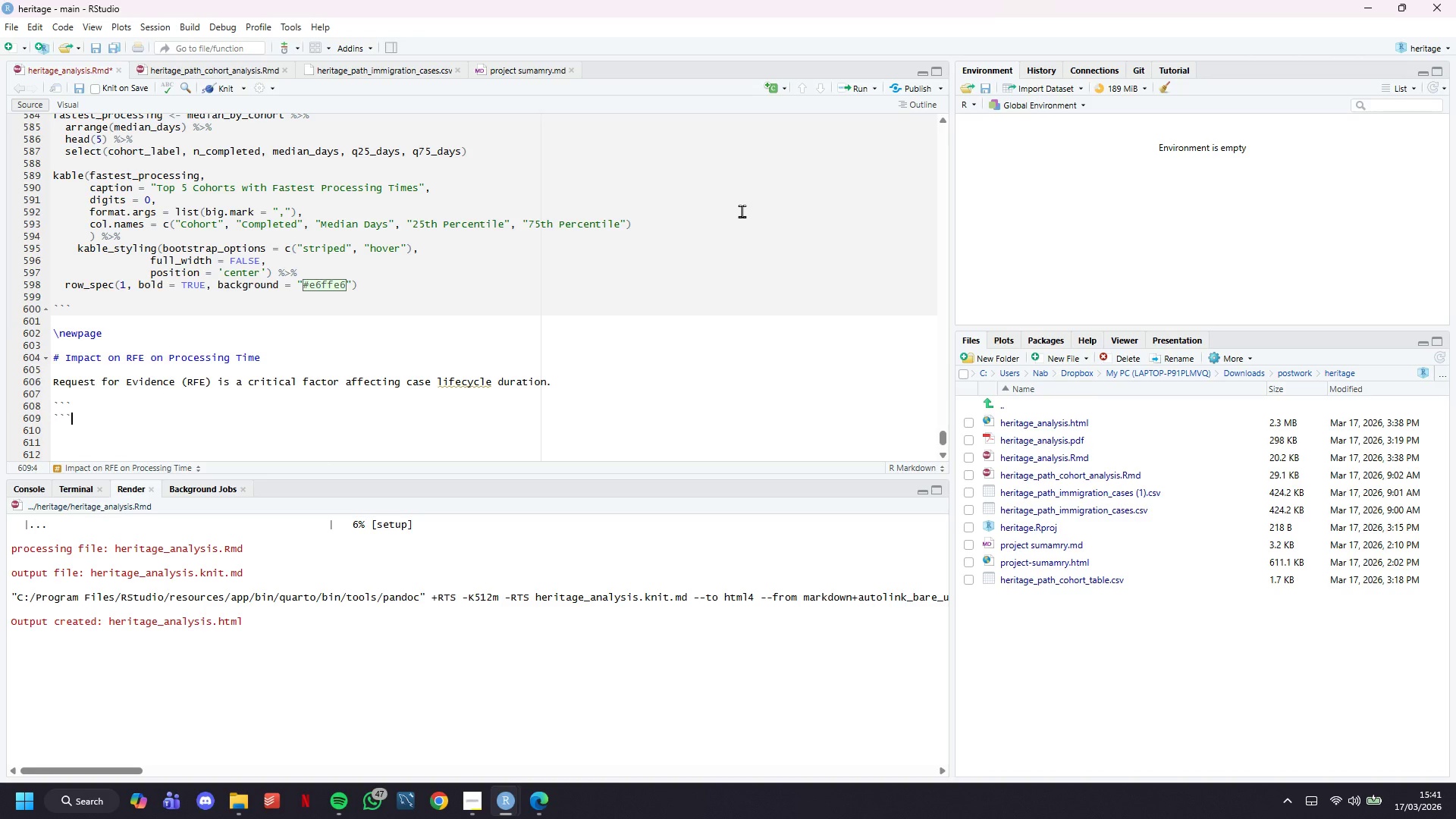 
key(Backquote)
 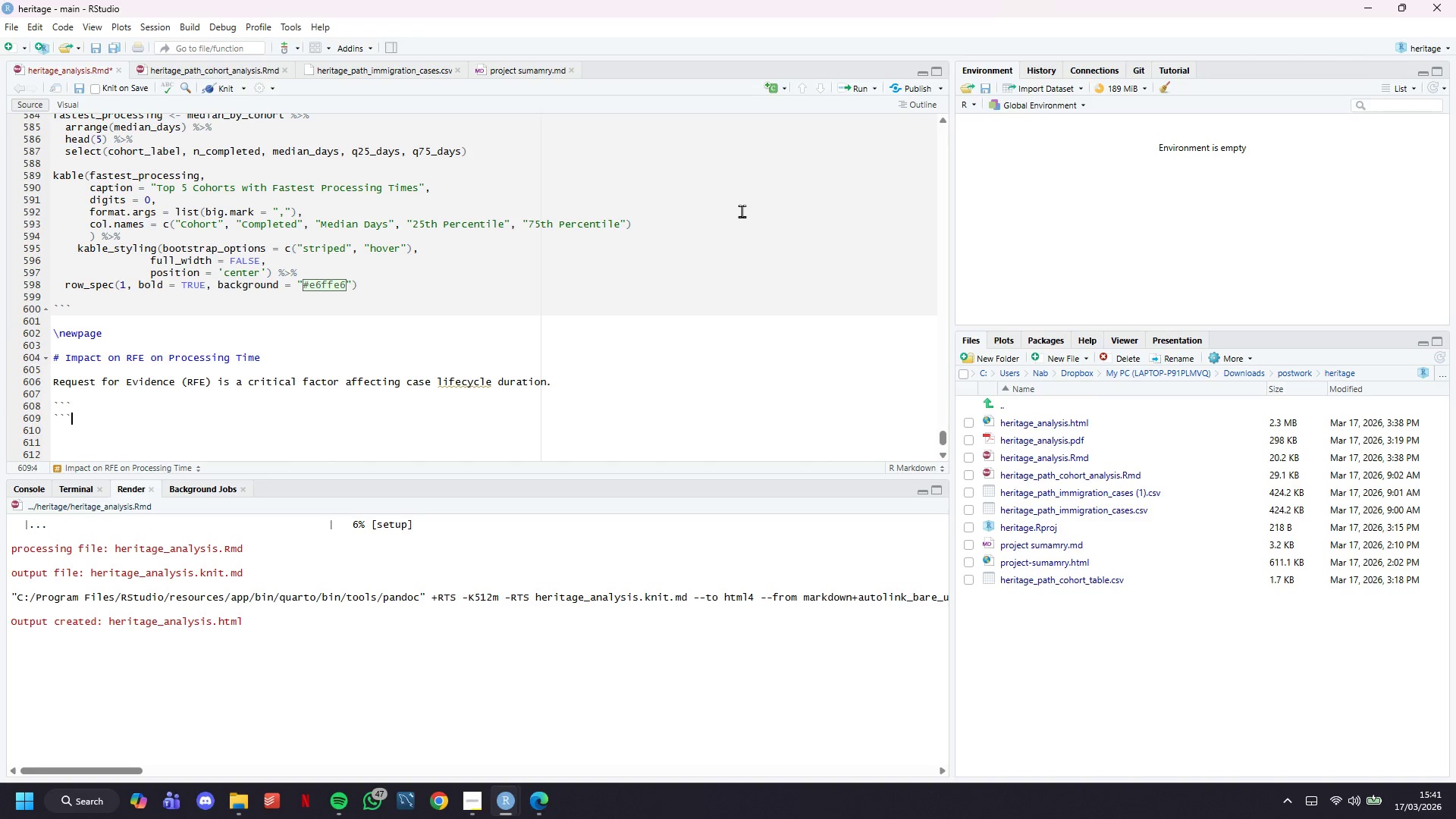 
key(ArrowUp)
 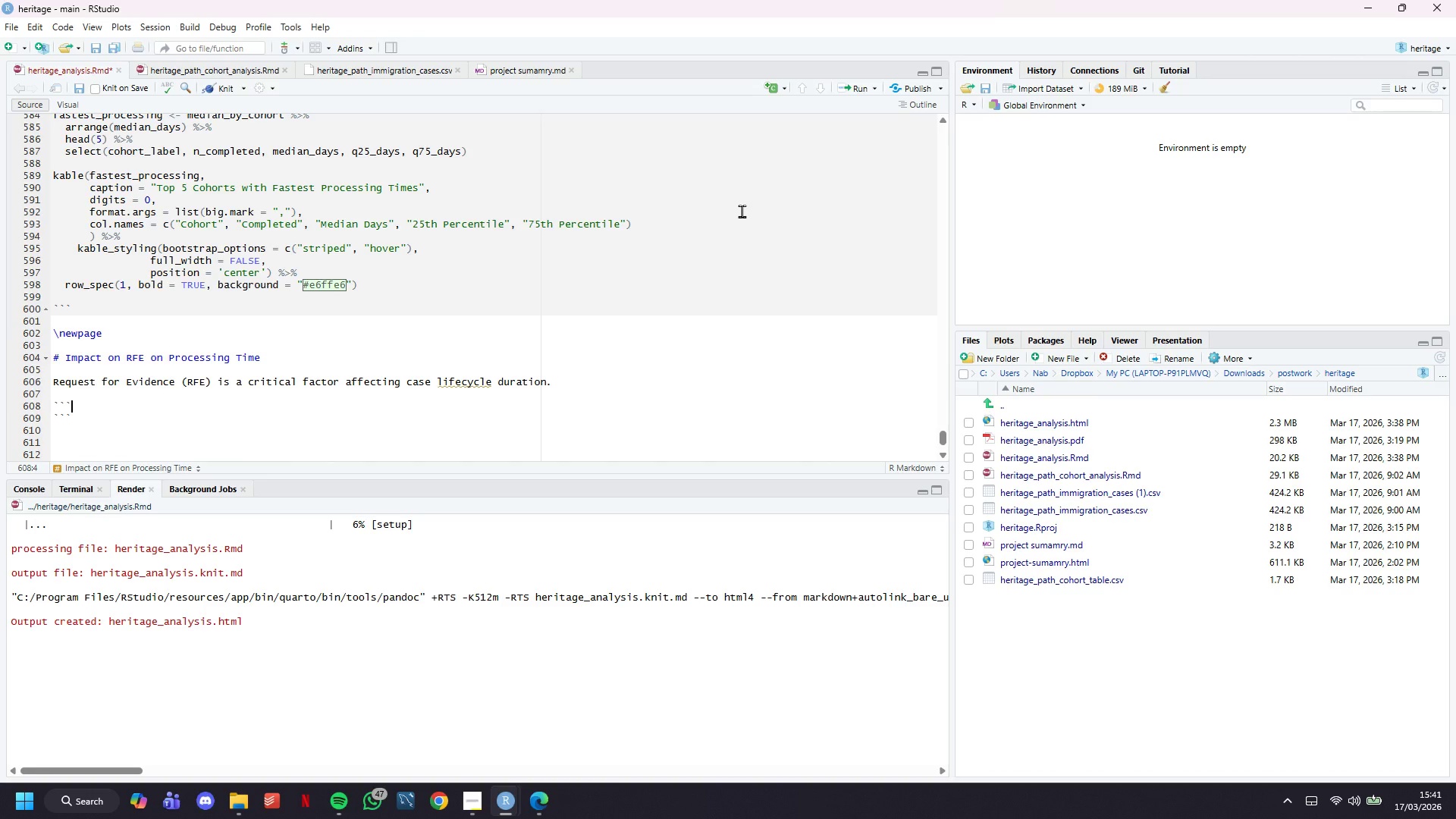 
key(Shift+BracketLeft)
 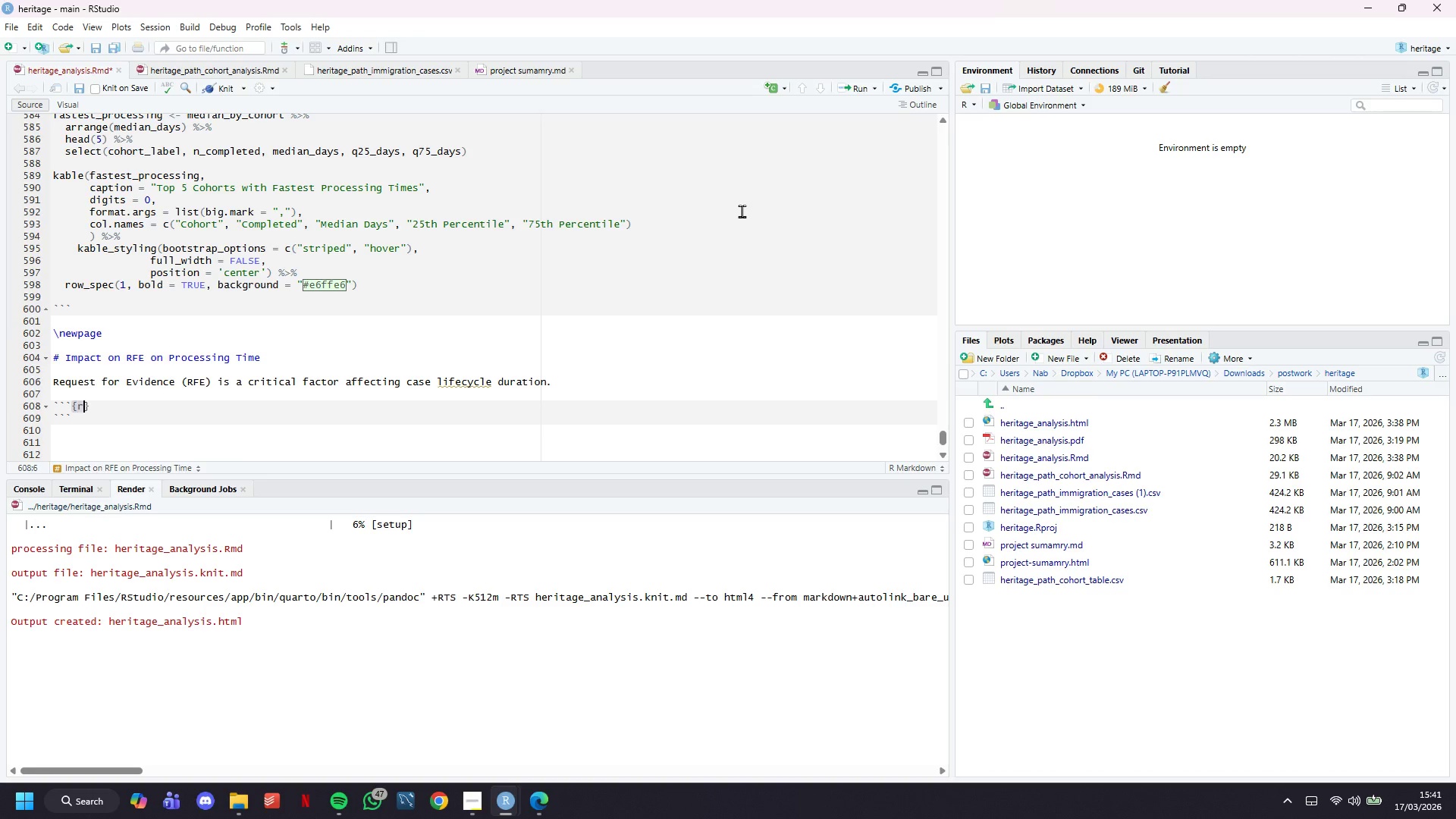 
key(R)
 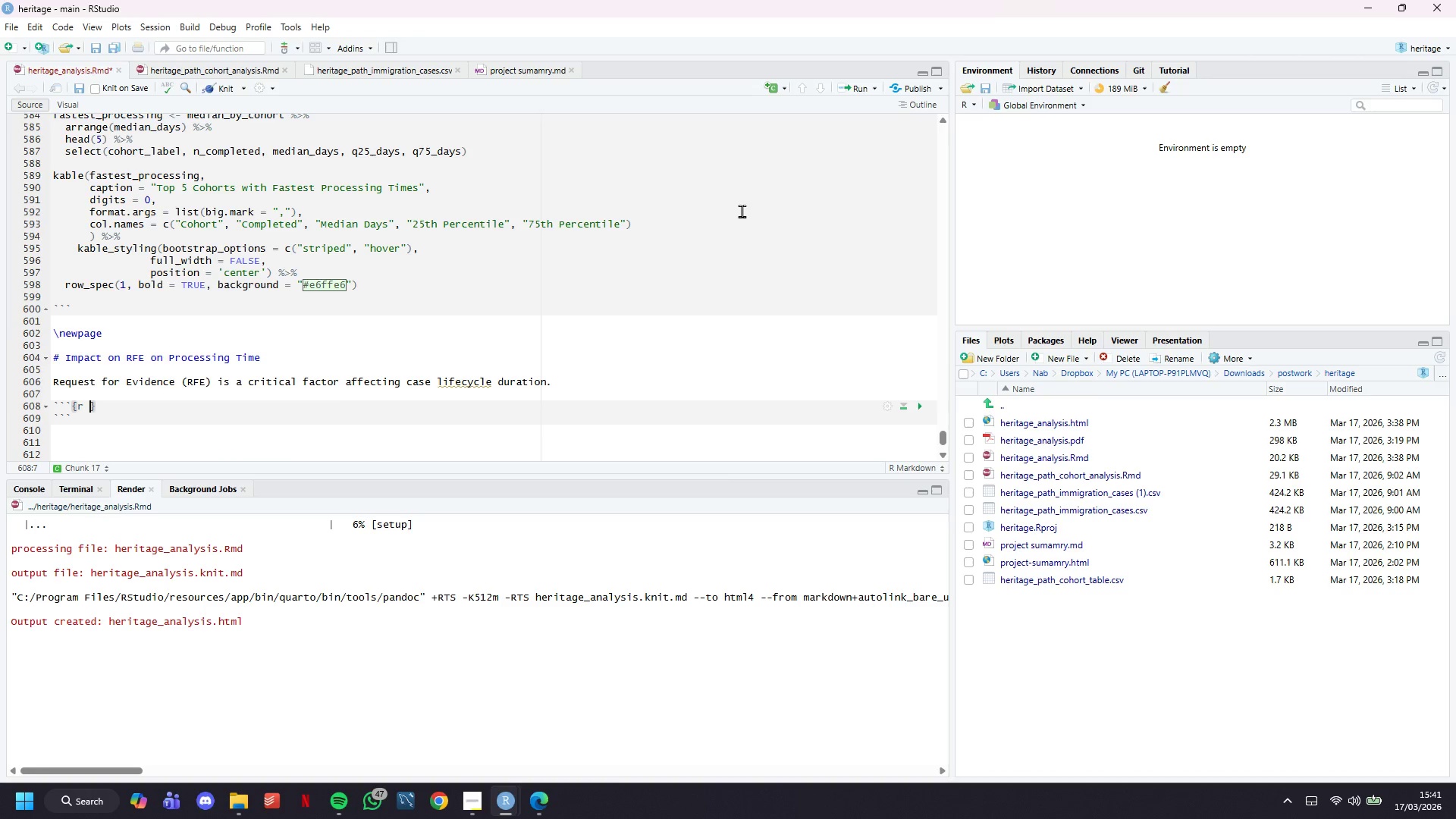 
key(Space)
 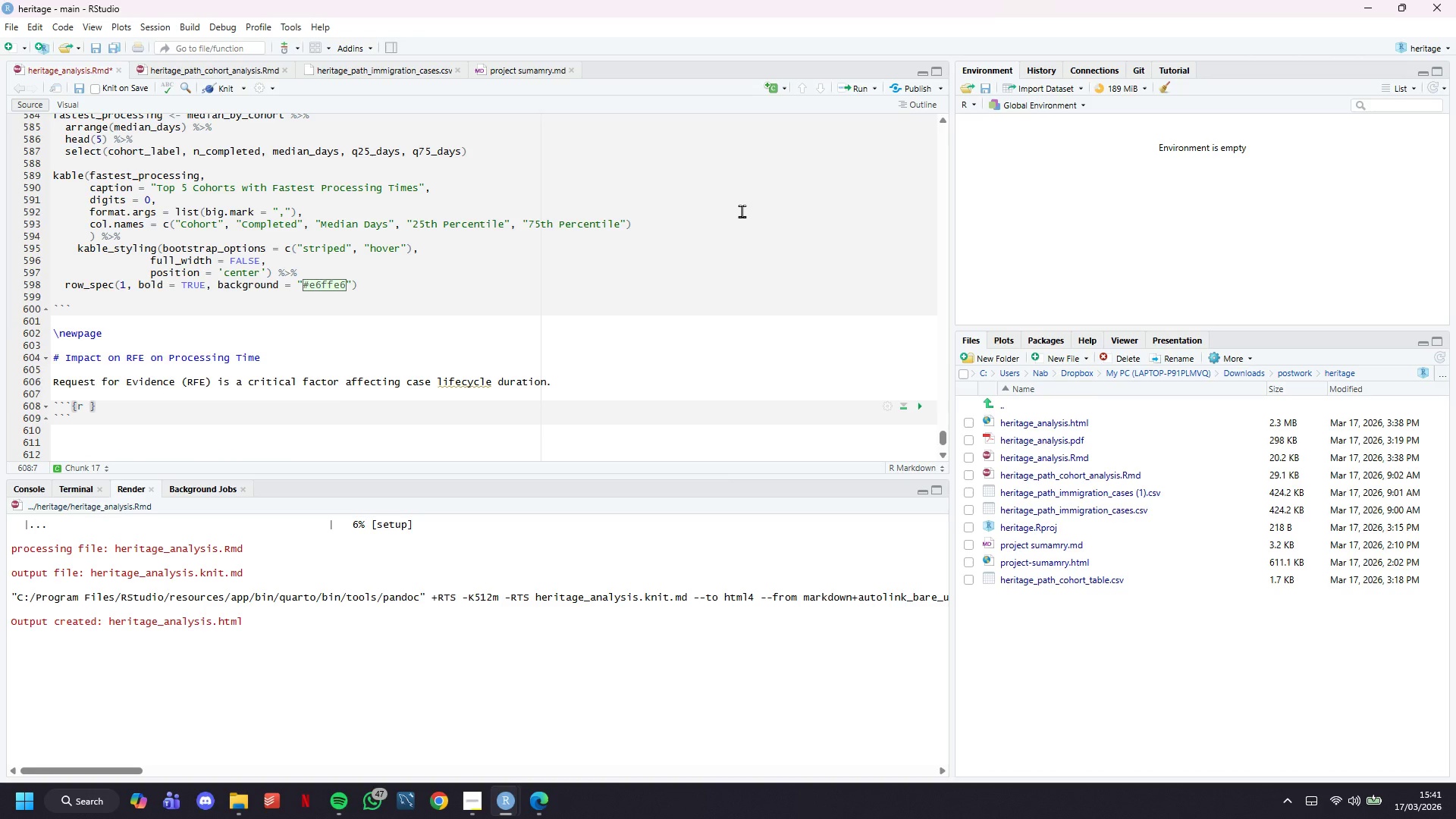 
type(rfe-analysis)
 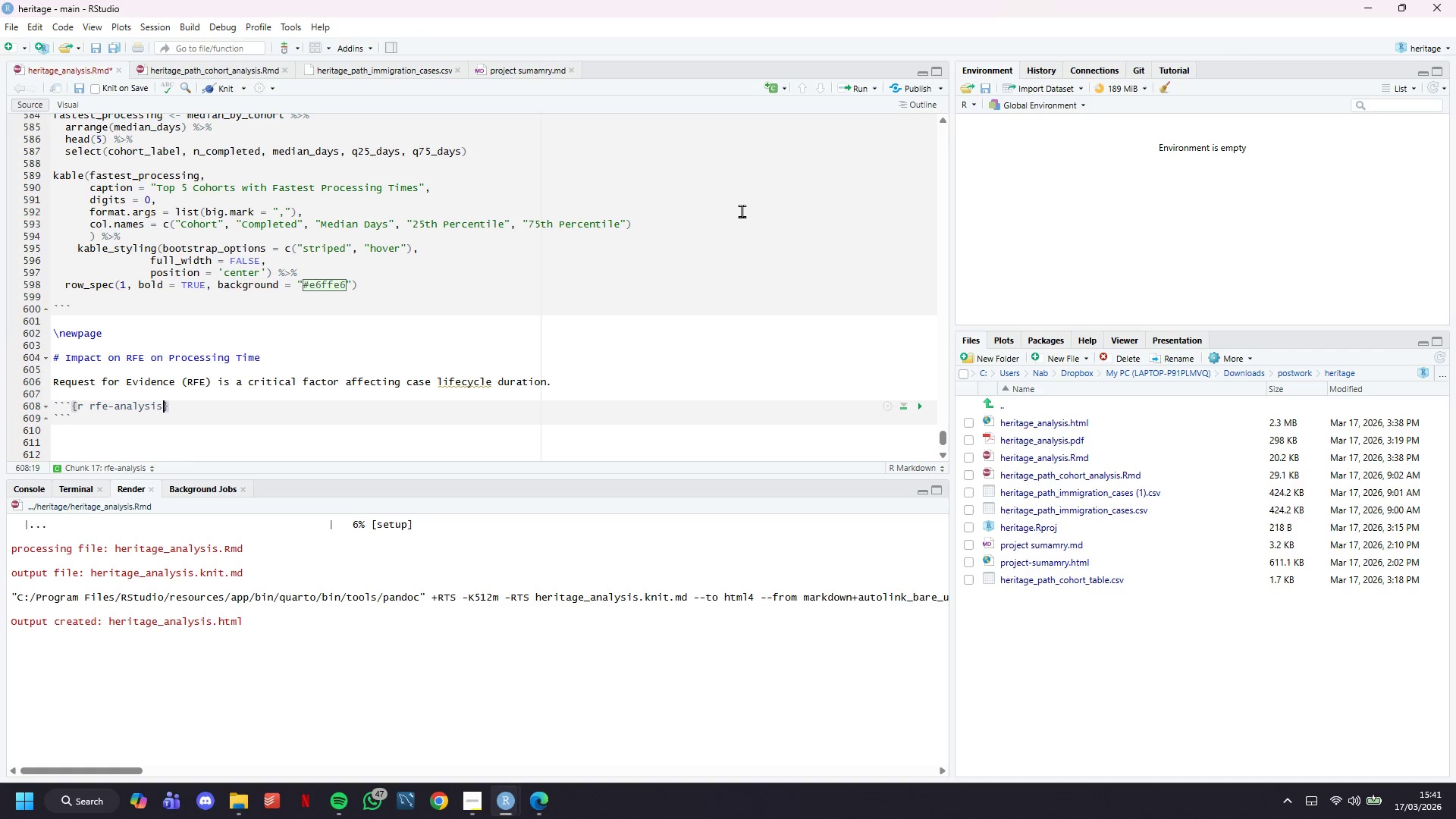 
key(ArrowDown)
 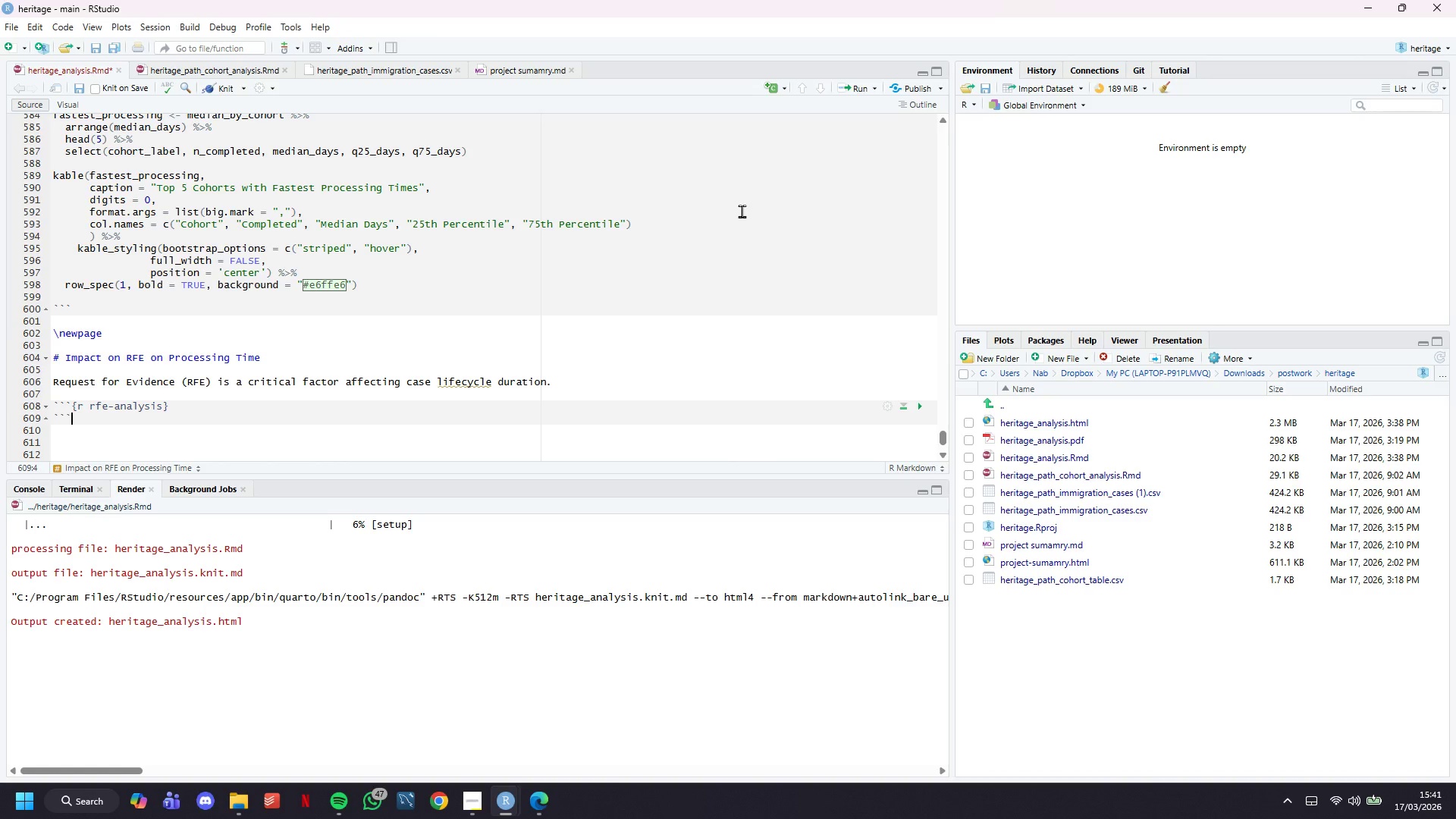 
key(ArrowLeft)
 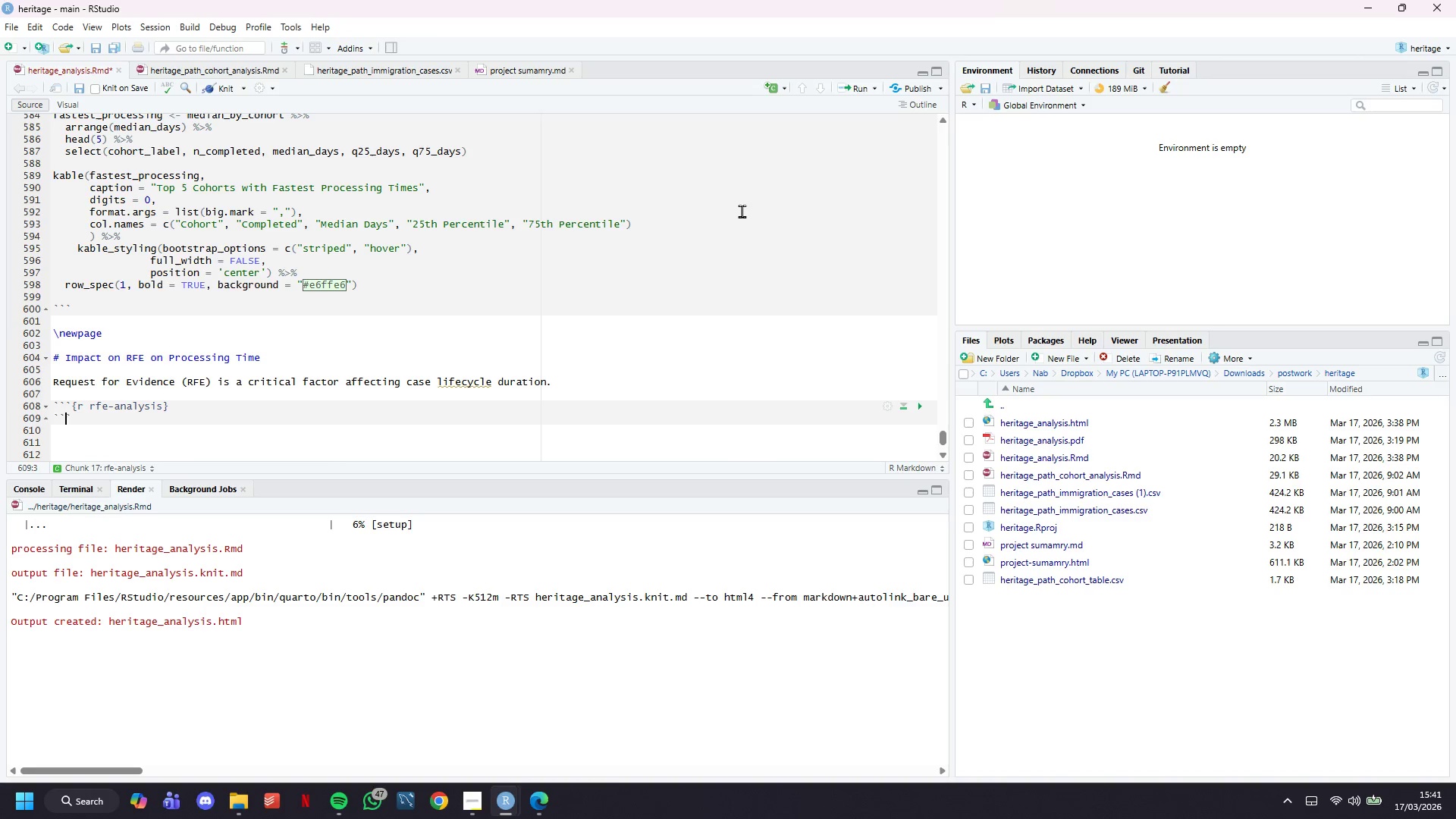 
key(ArrowLeft)
 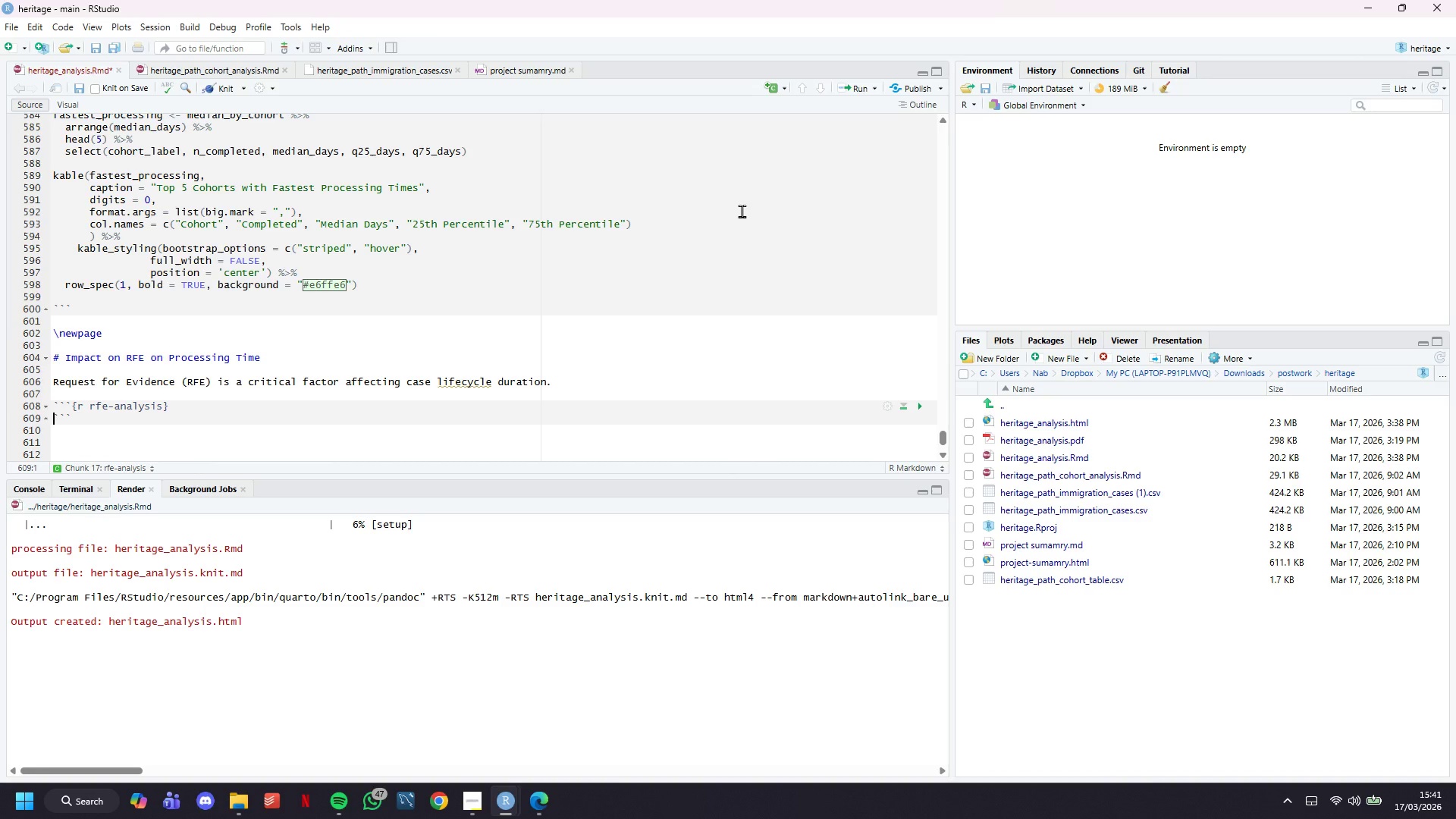 
key(ArrowLeft)
 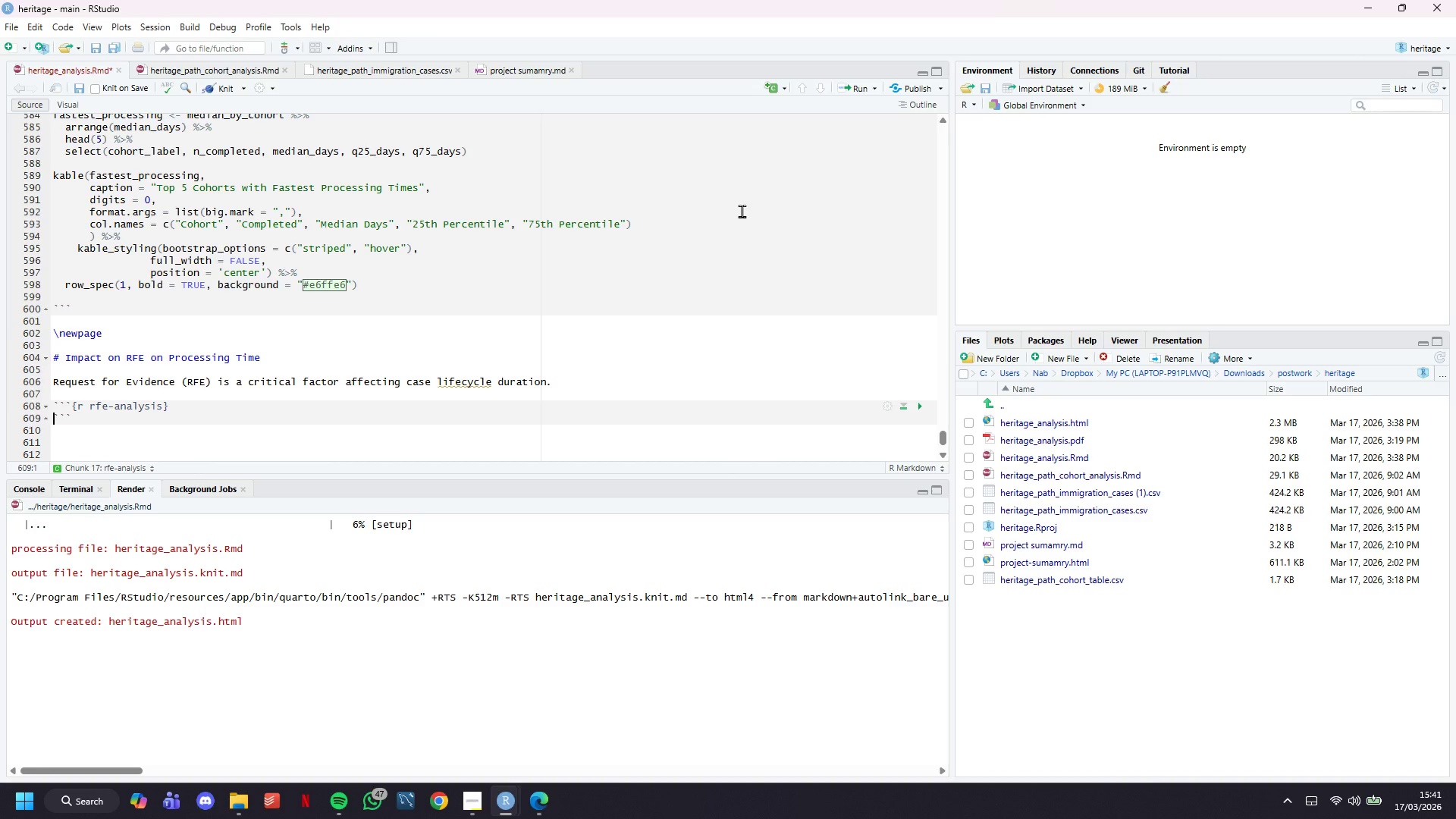 
key(Enter)
 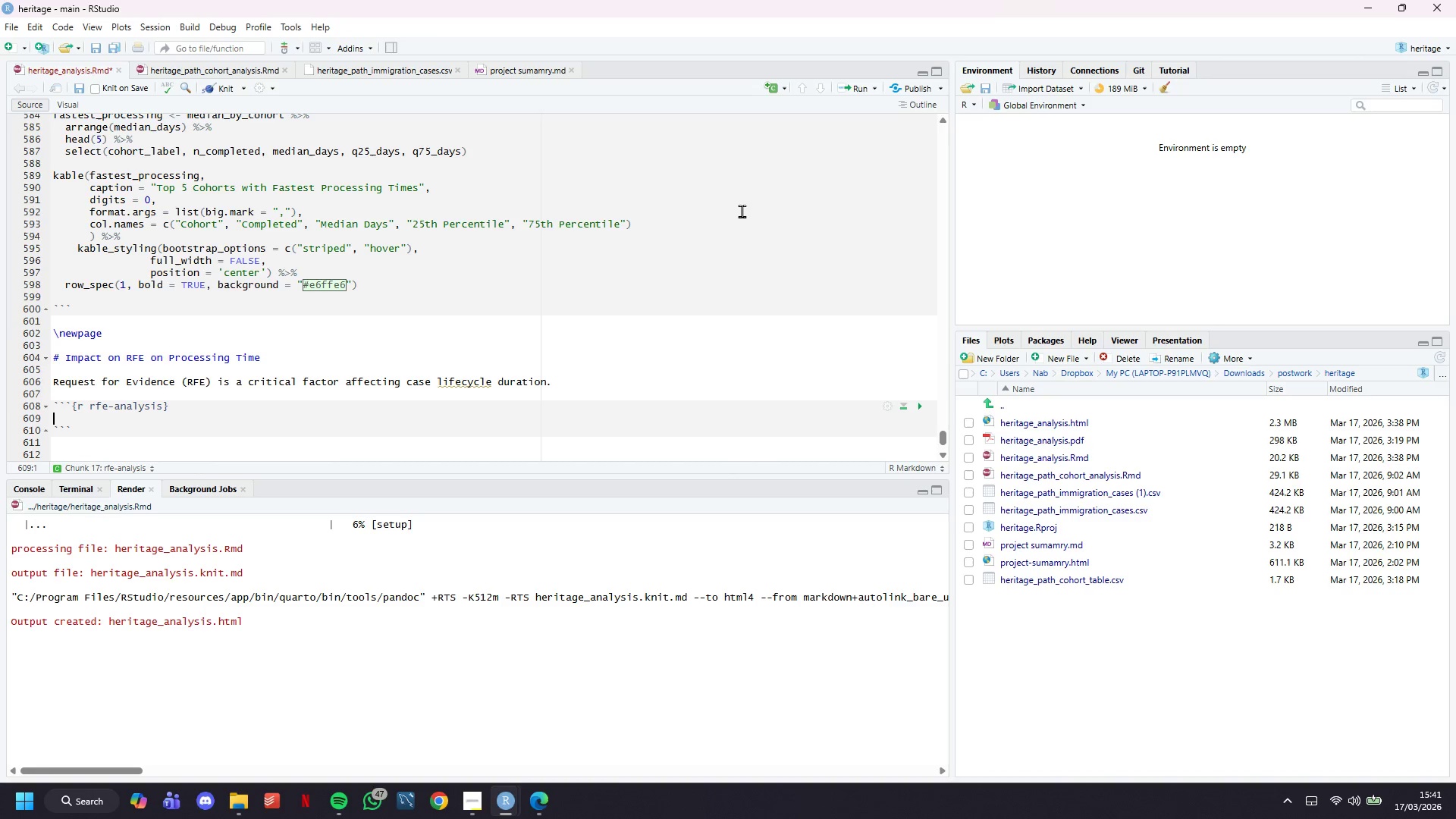 
key(ArrowUp)
 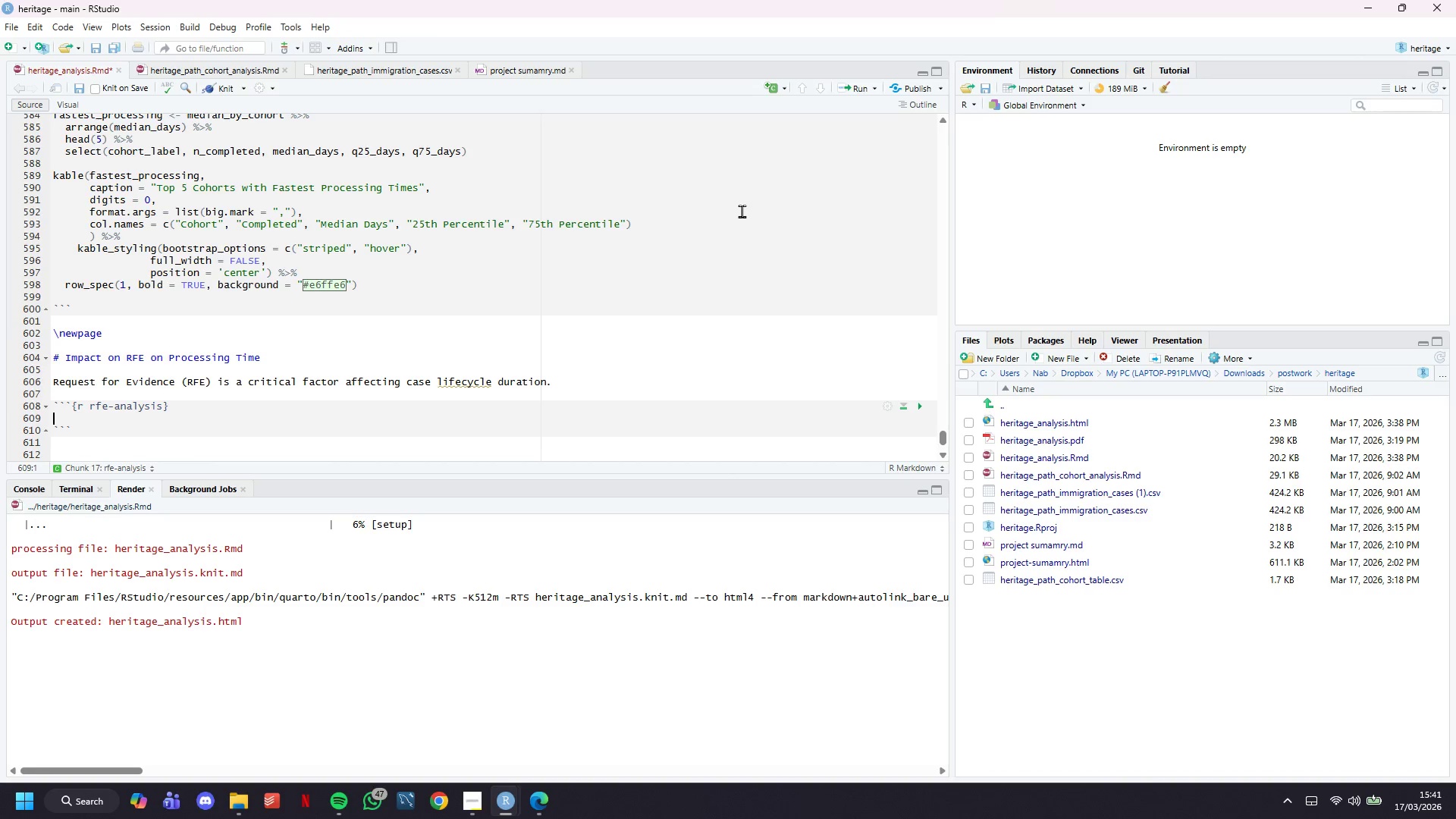 
key(Enter)
 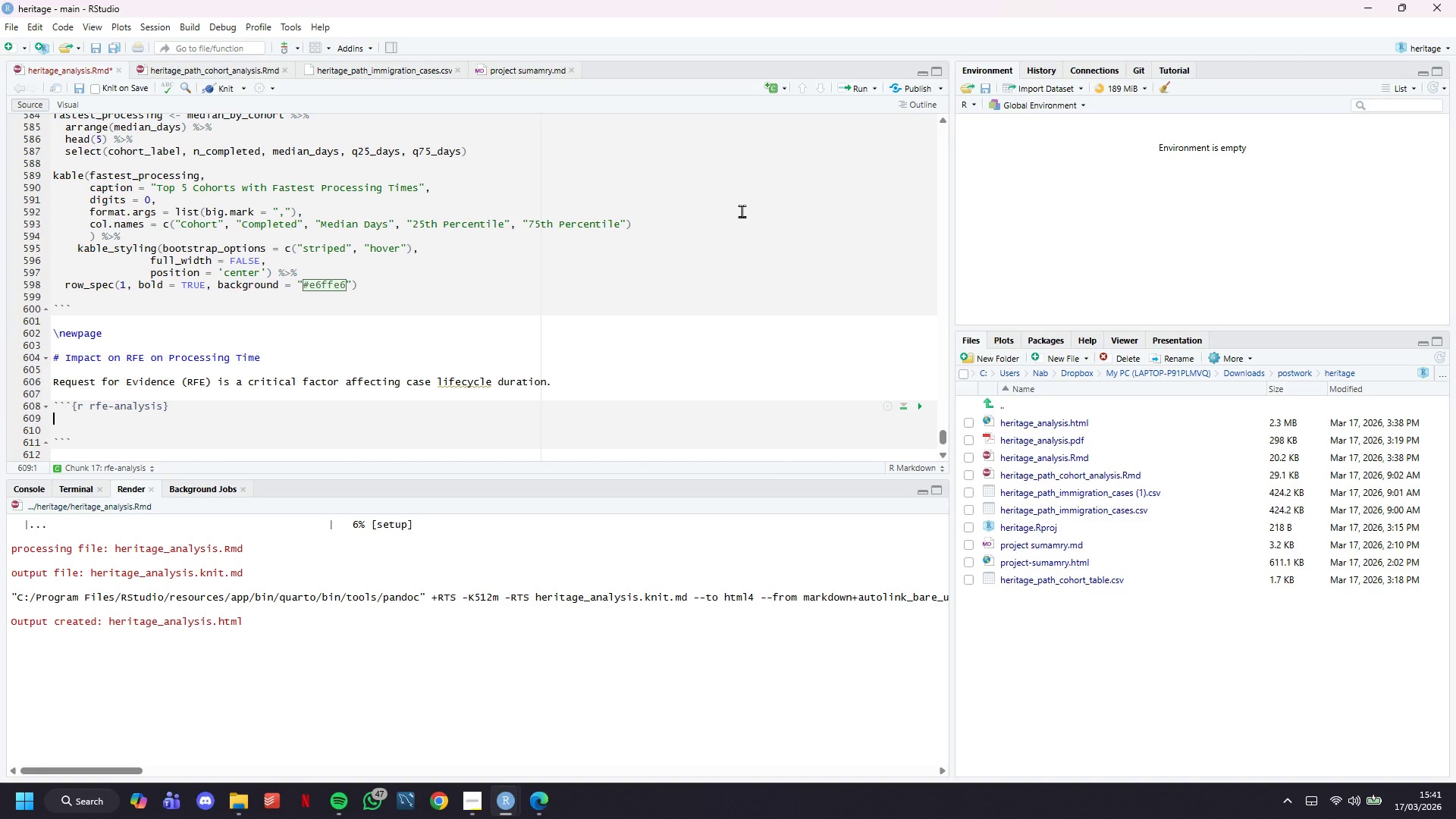 
key(ArrowUp)
 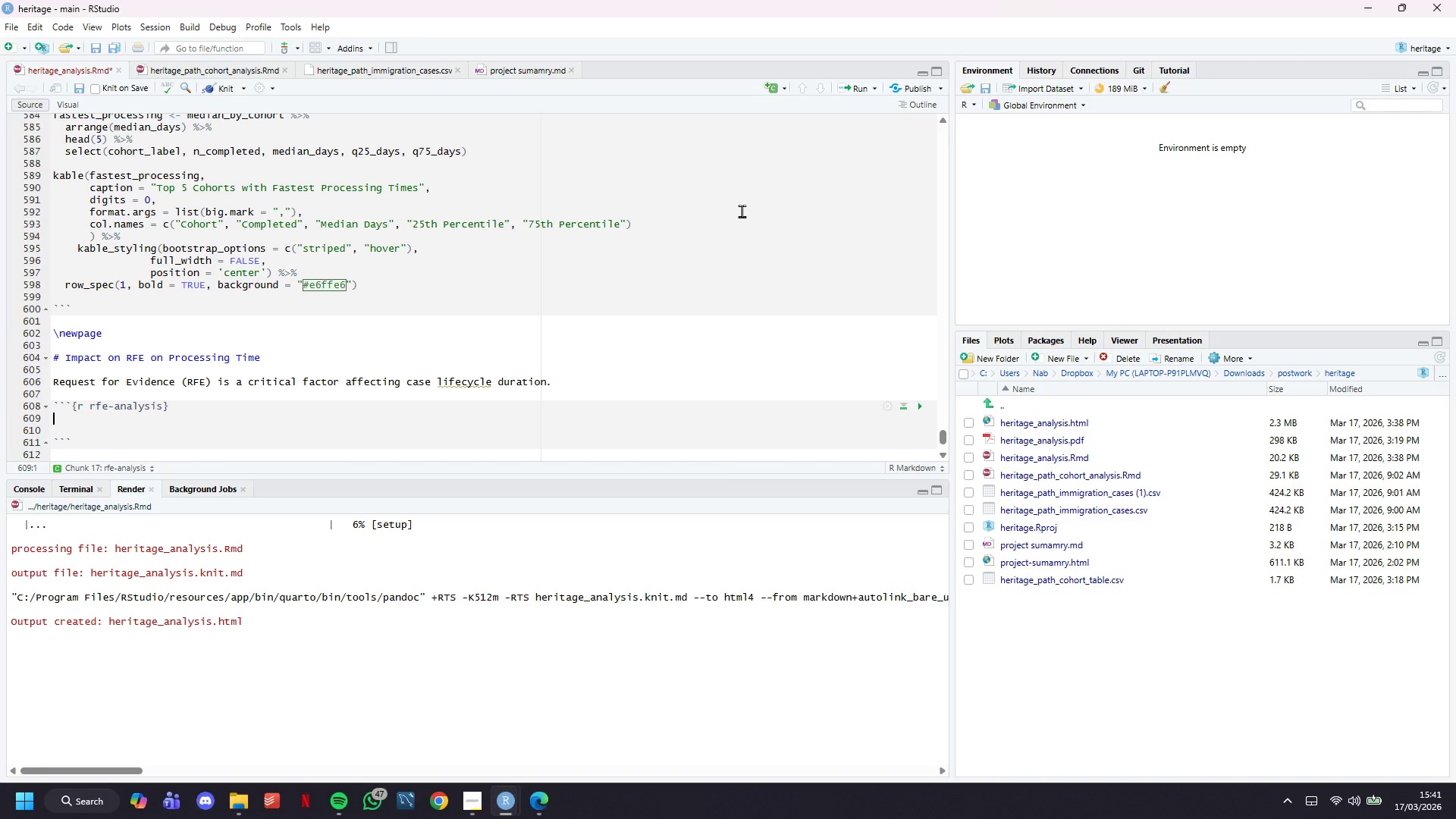 
type(# Comapre )
key(Backspace)
key(Backspace)
key(Backspace)
key(Backspace)
key(Backspace)
type(pare processing times: RE )
key(Backspace)
key(Backspace)
type(FE vs No RFE)
 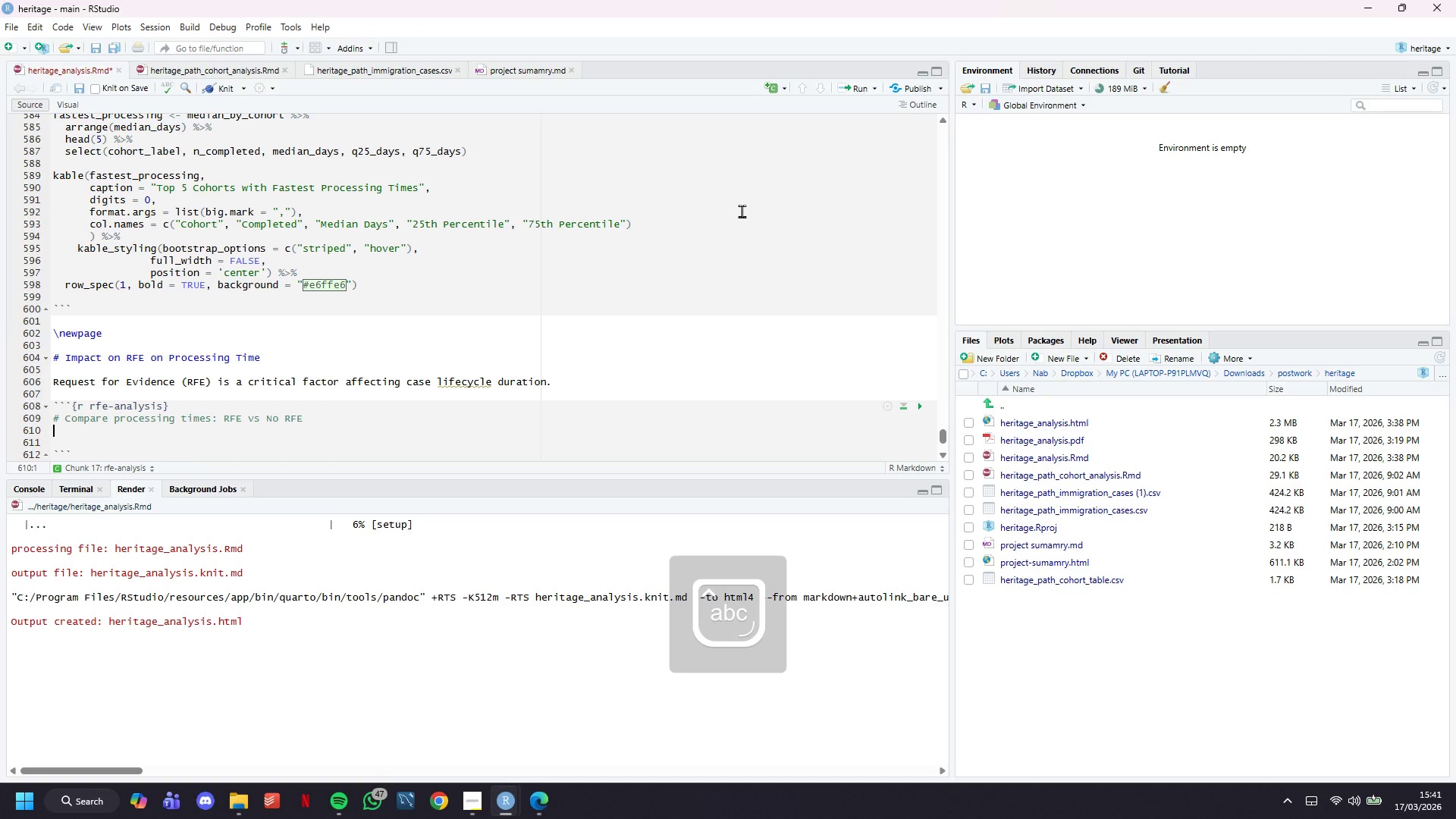 
 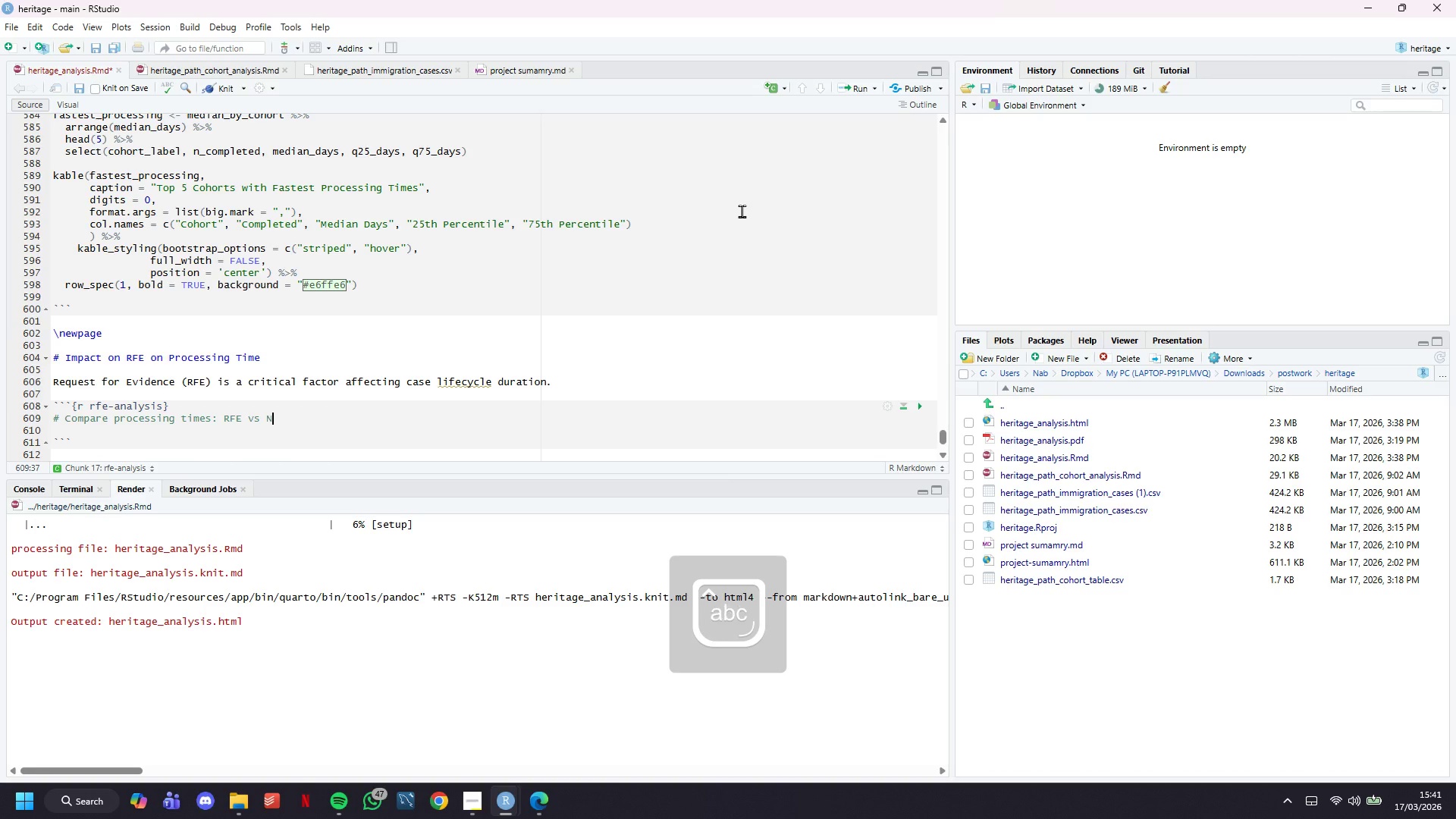 
key(Enter)
 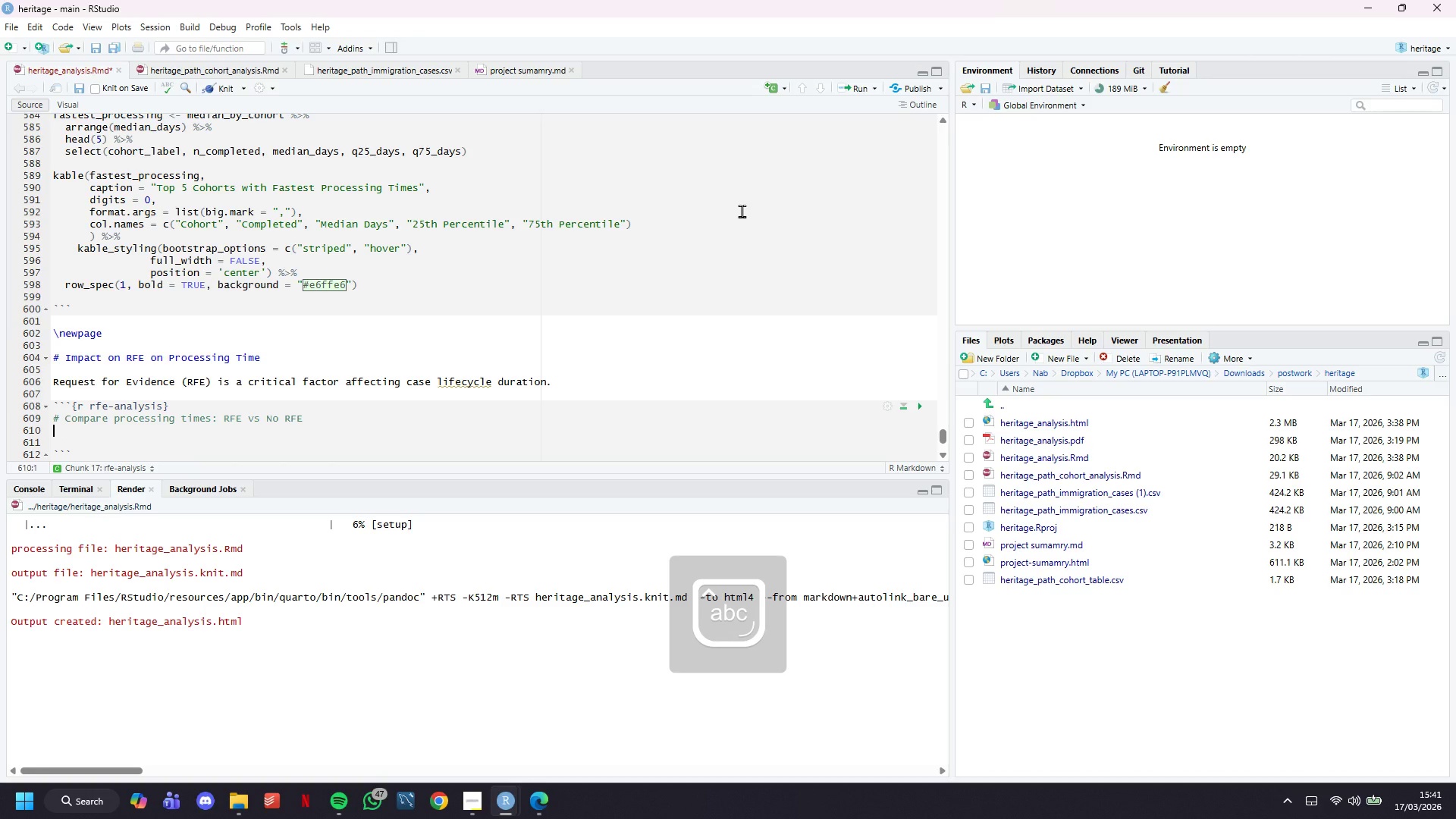 
key(Enter)
 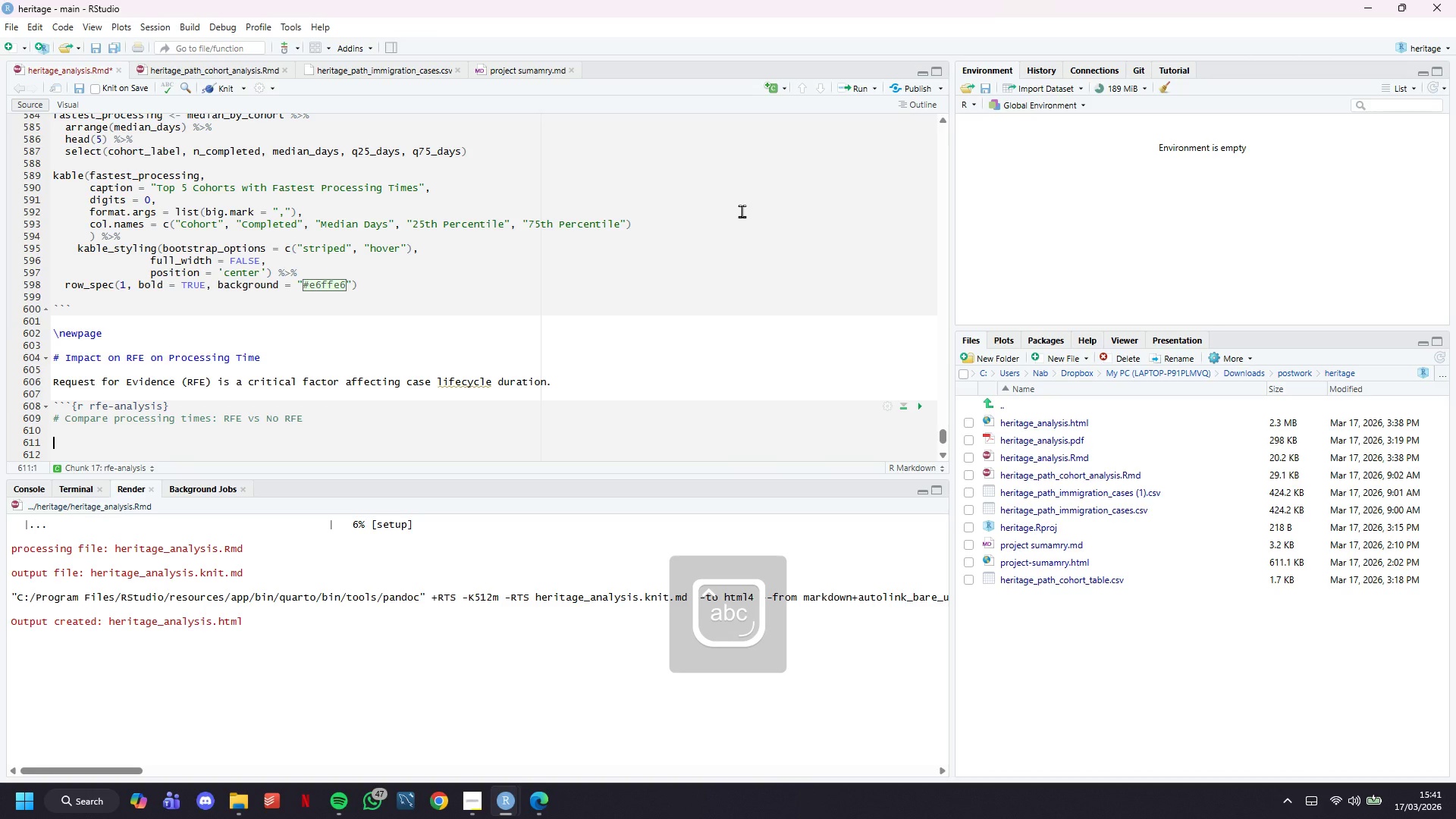 
key(ArrowUp)
 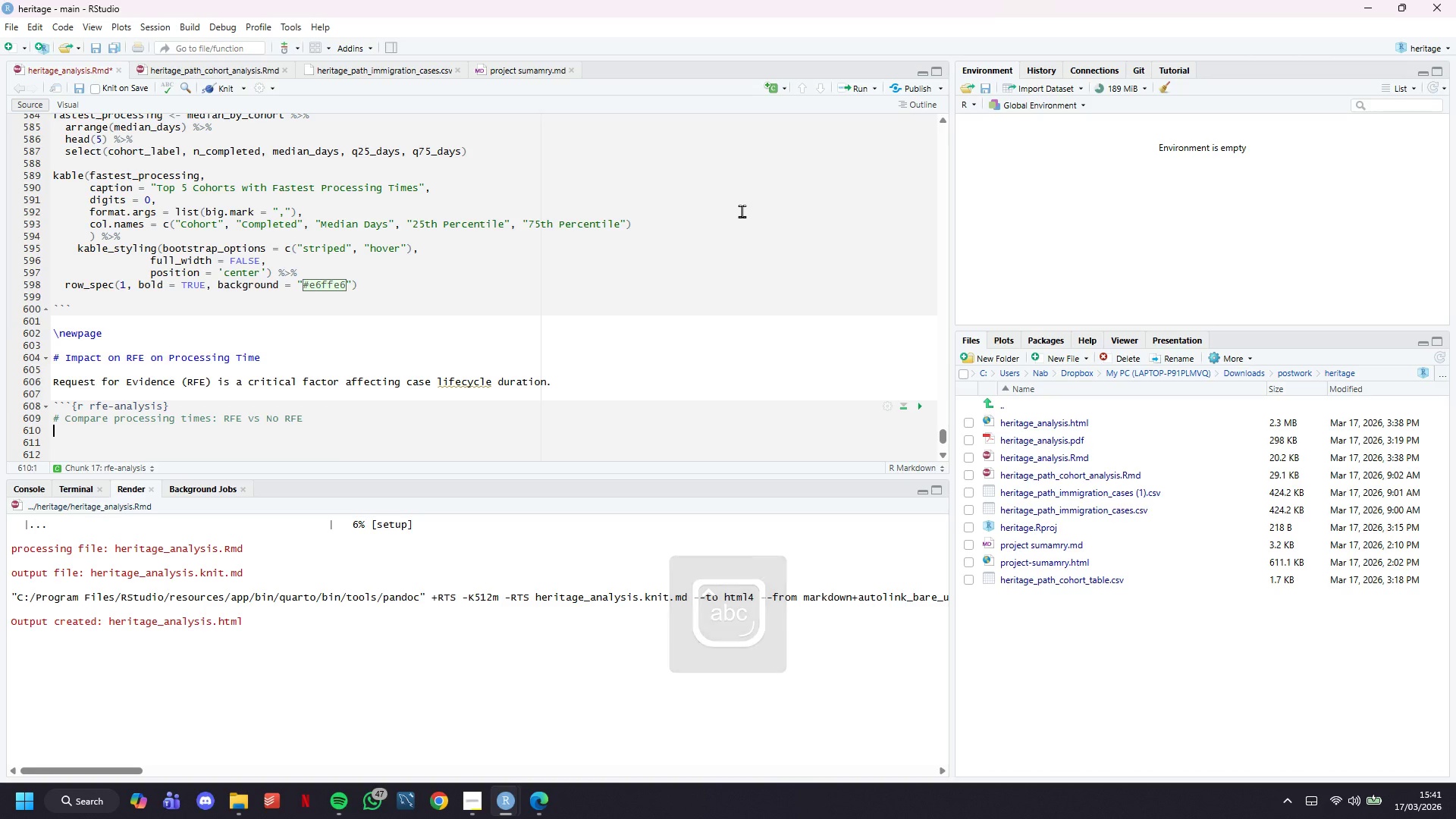 
type(rfe_impact <- cases %>%)
 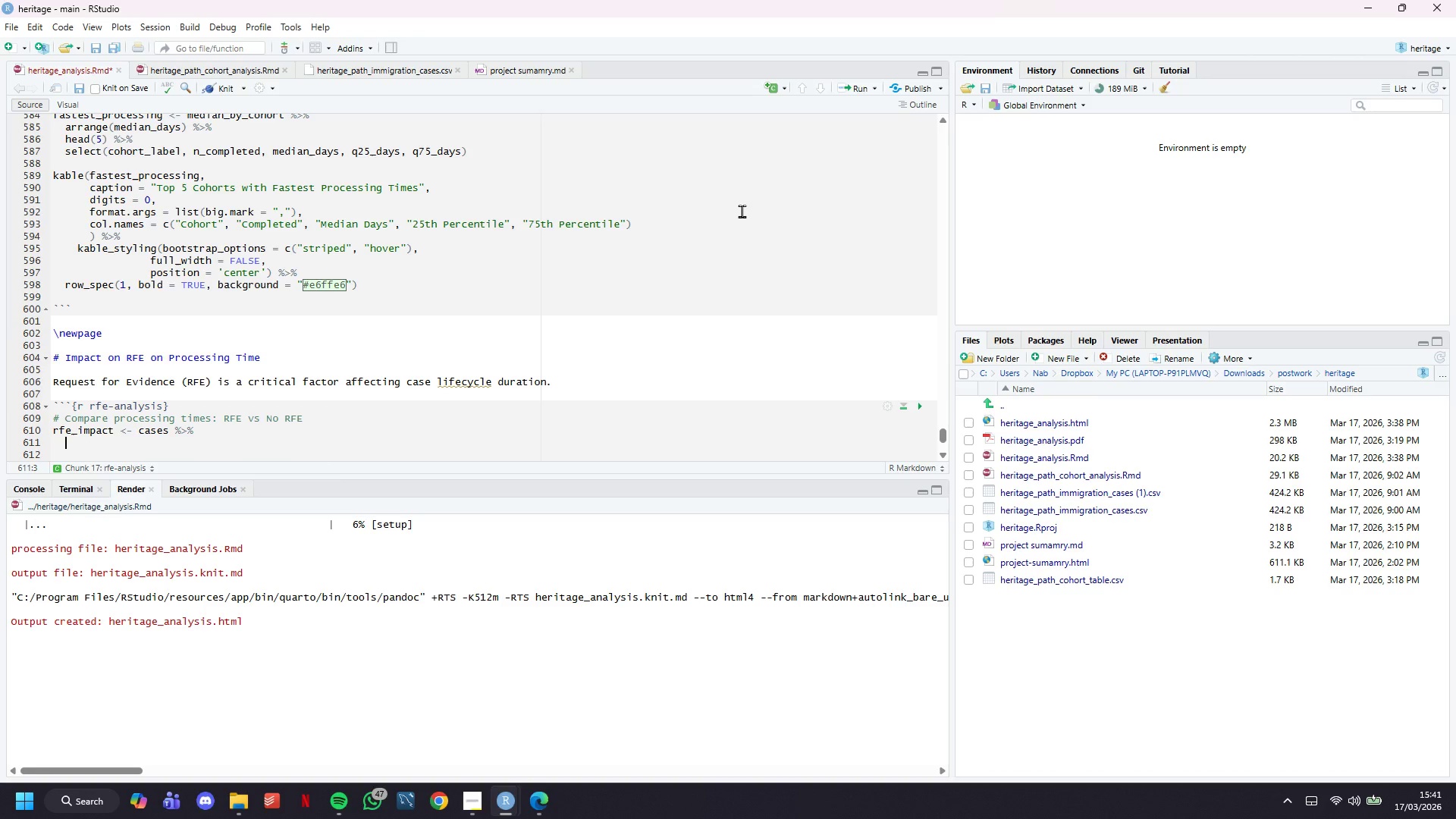 
 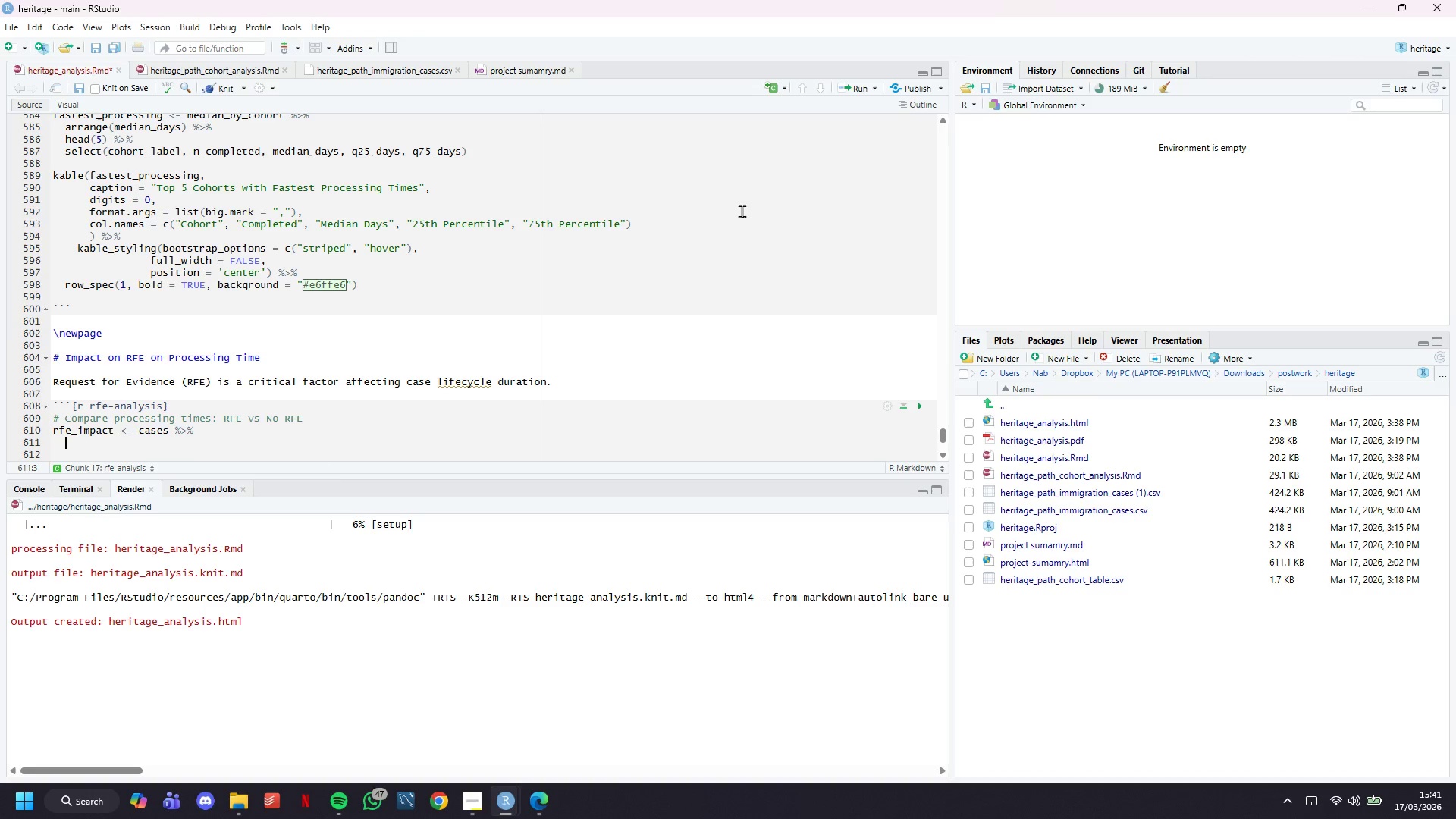 
key(Enter)
 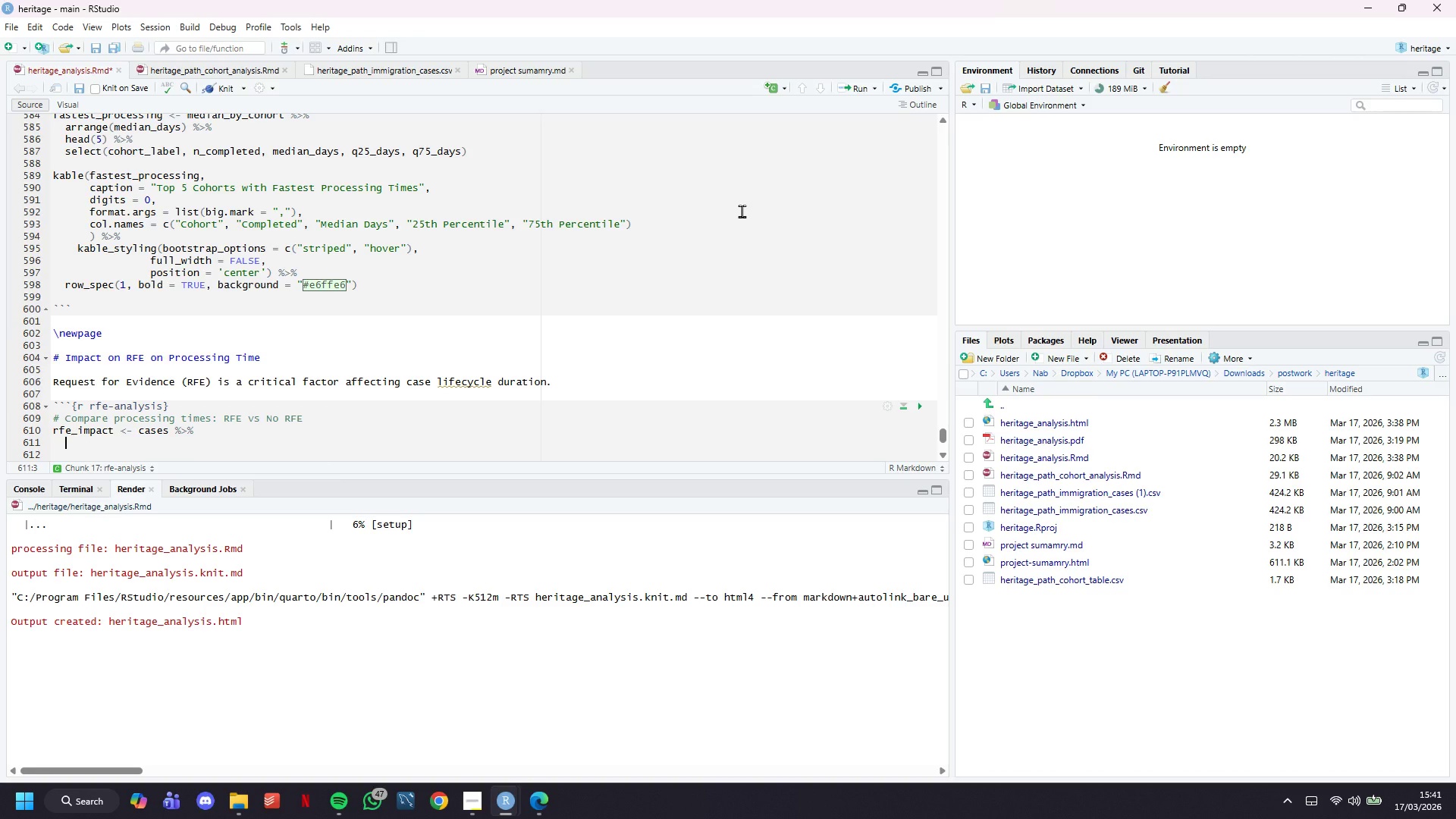 
type(filter(is_completed)
 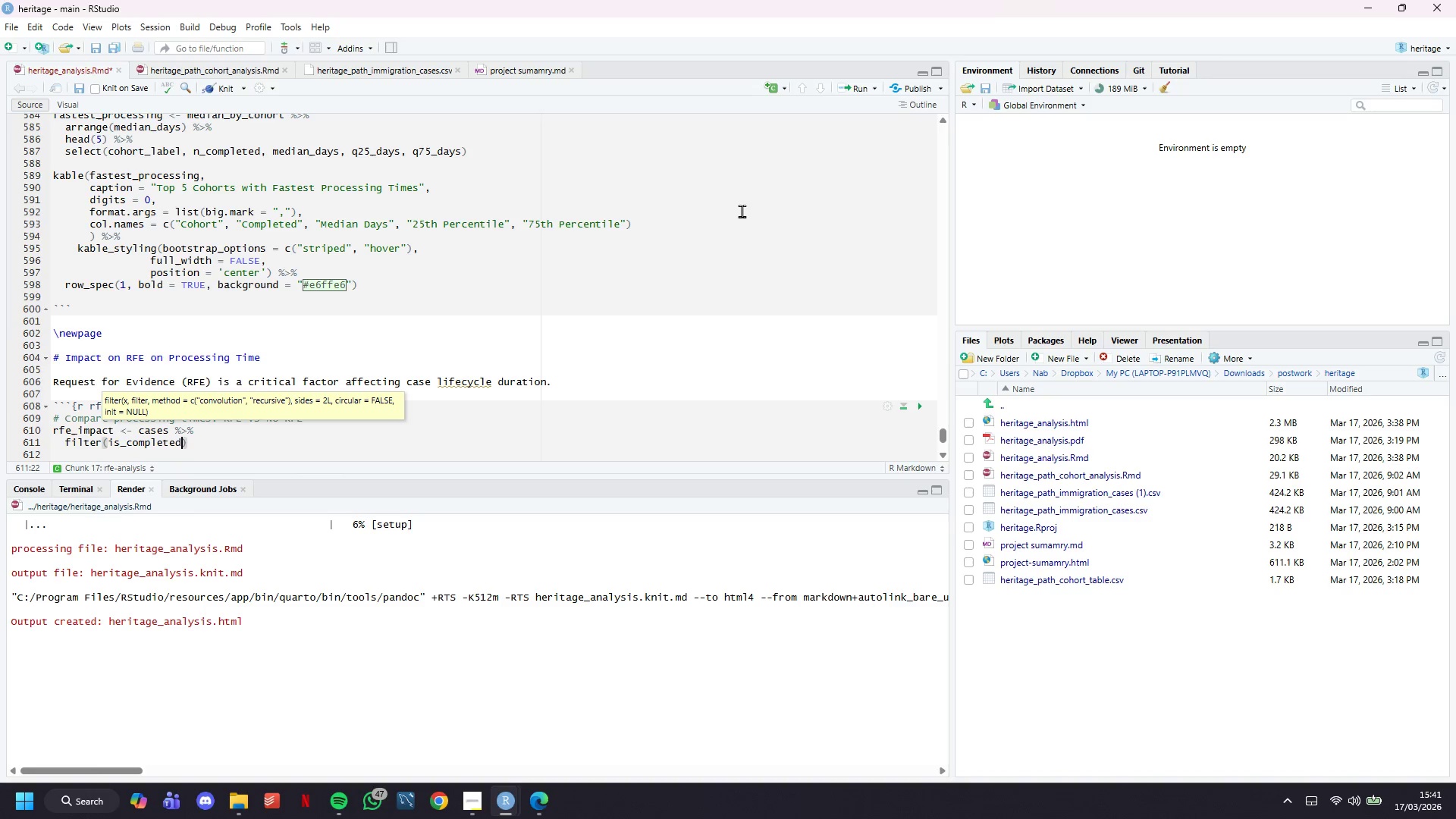 
key(ArrowRight)
 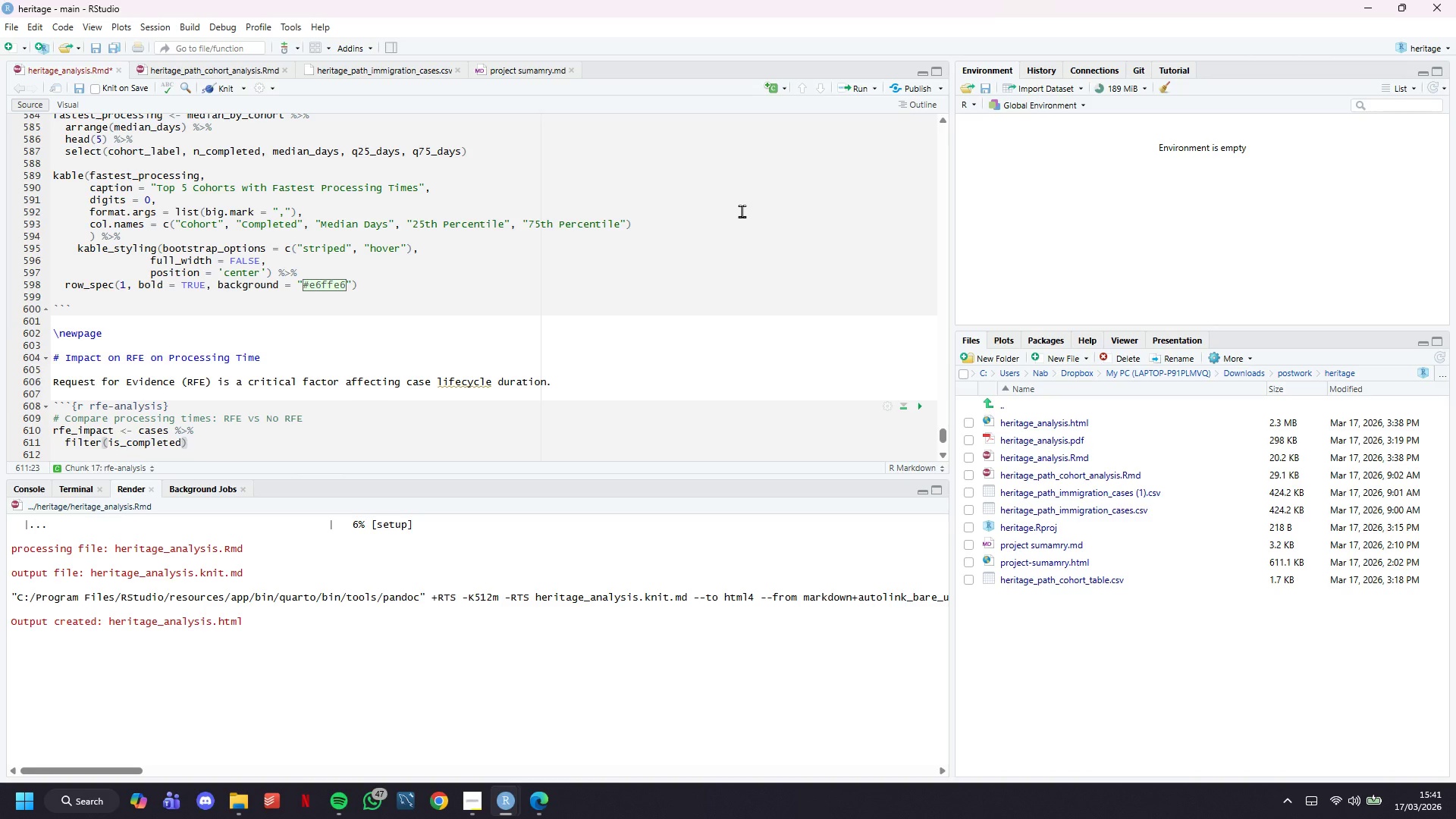 
key(Space)
 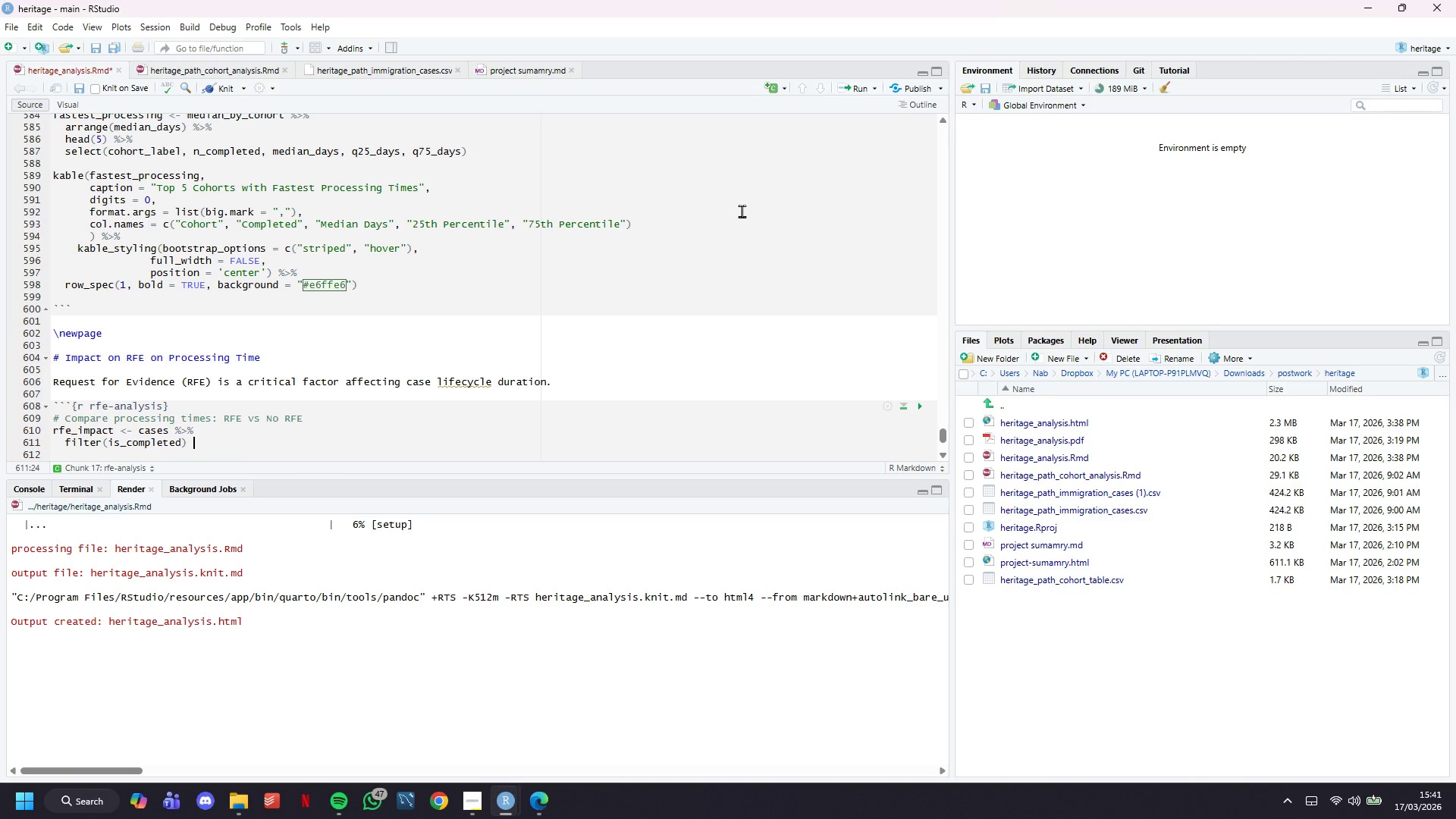 
key(Shift+5)
 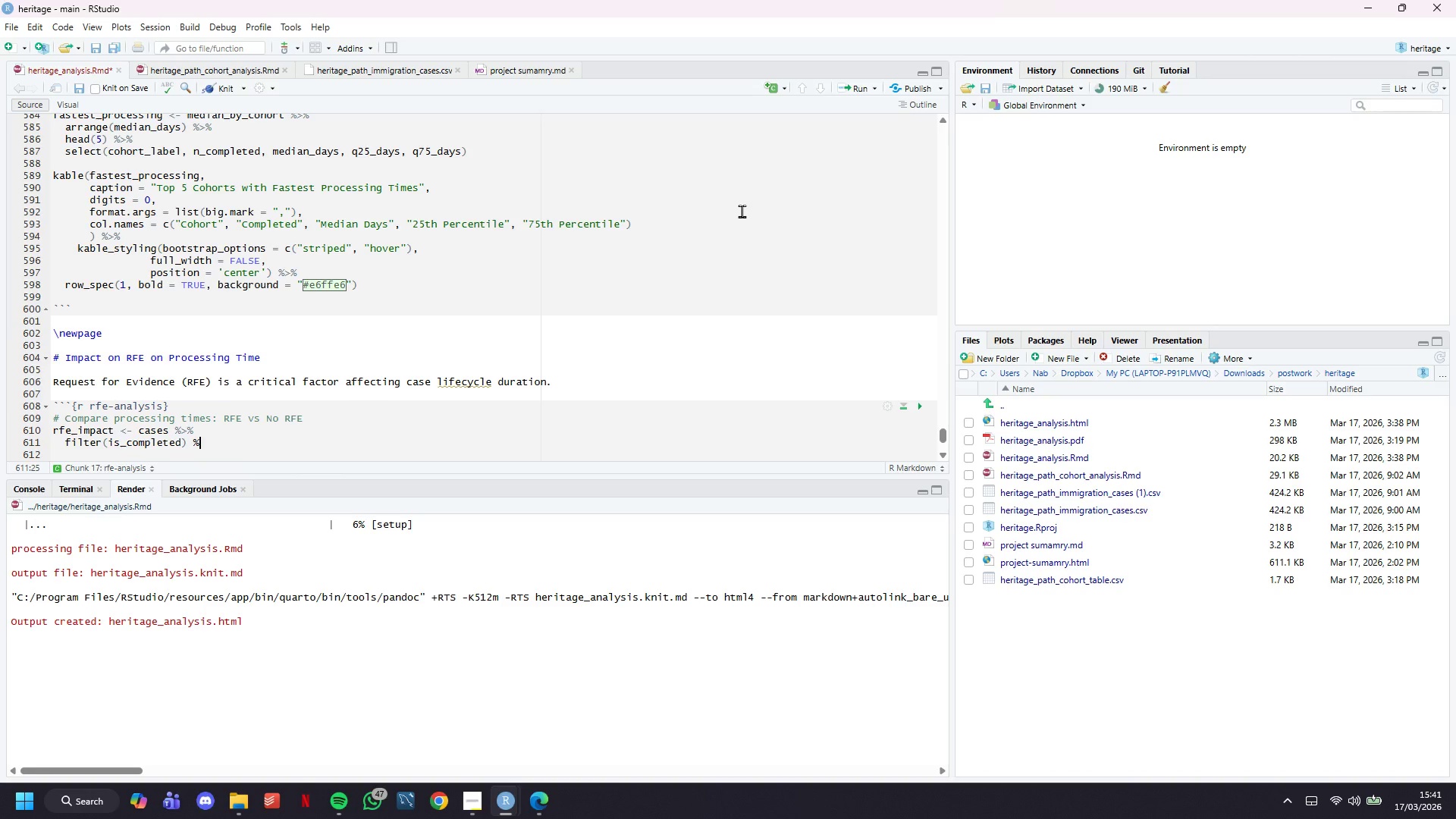 
key(Shift+Period)
 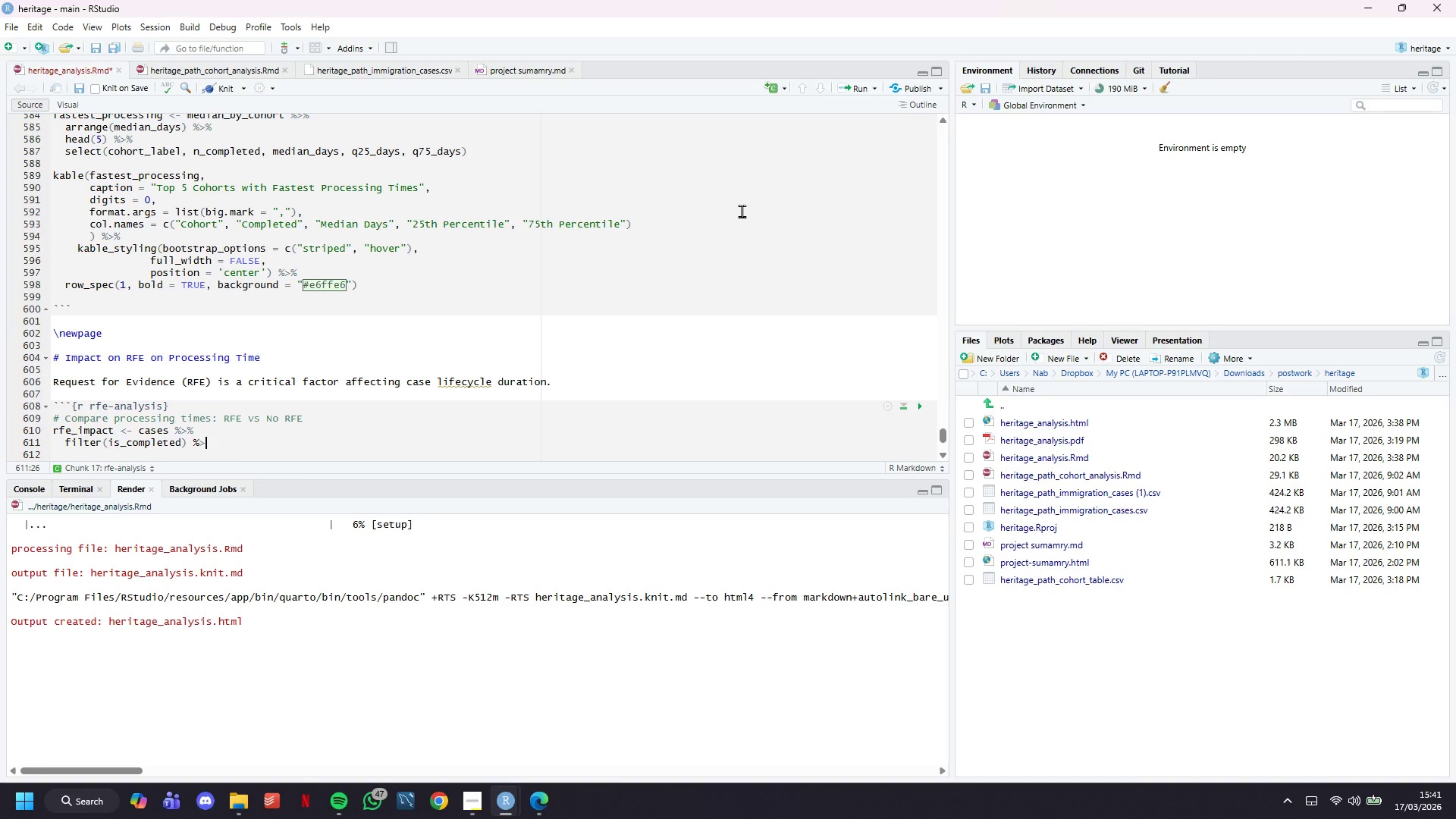 
key(Shift+5)
 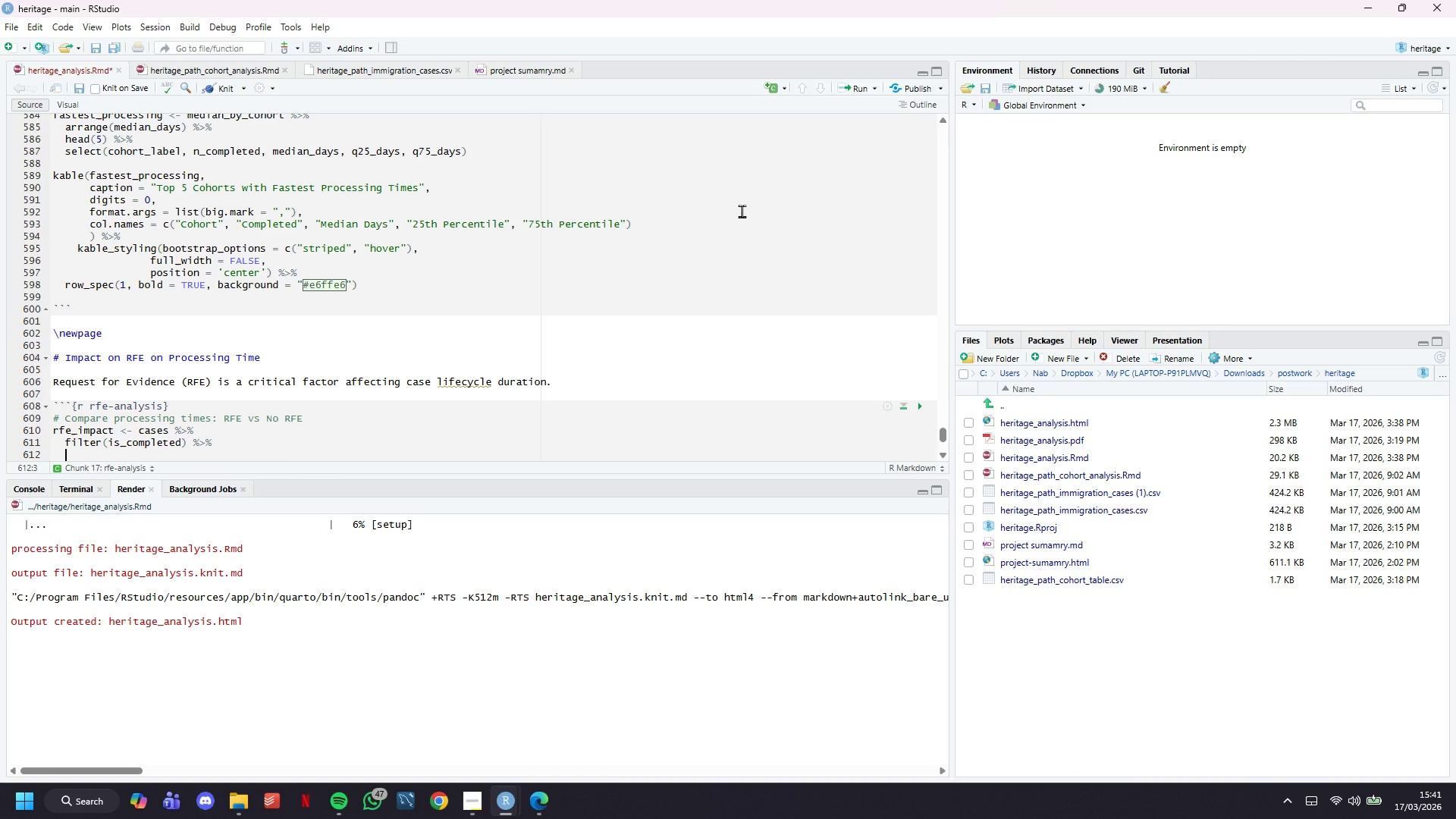 
key(Enter)
 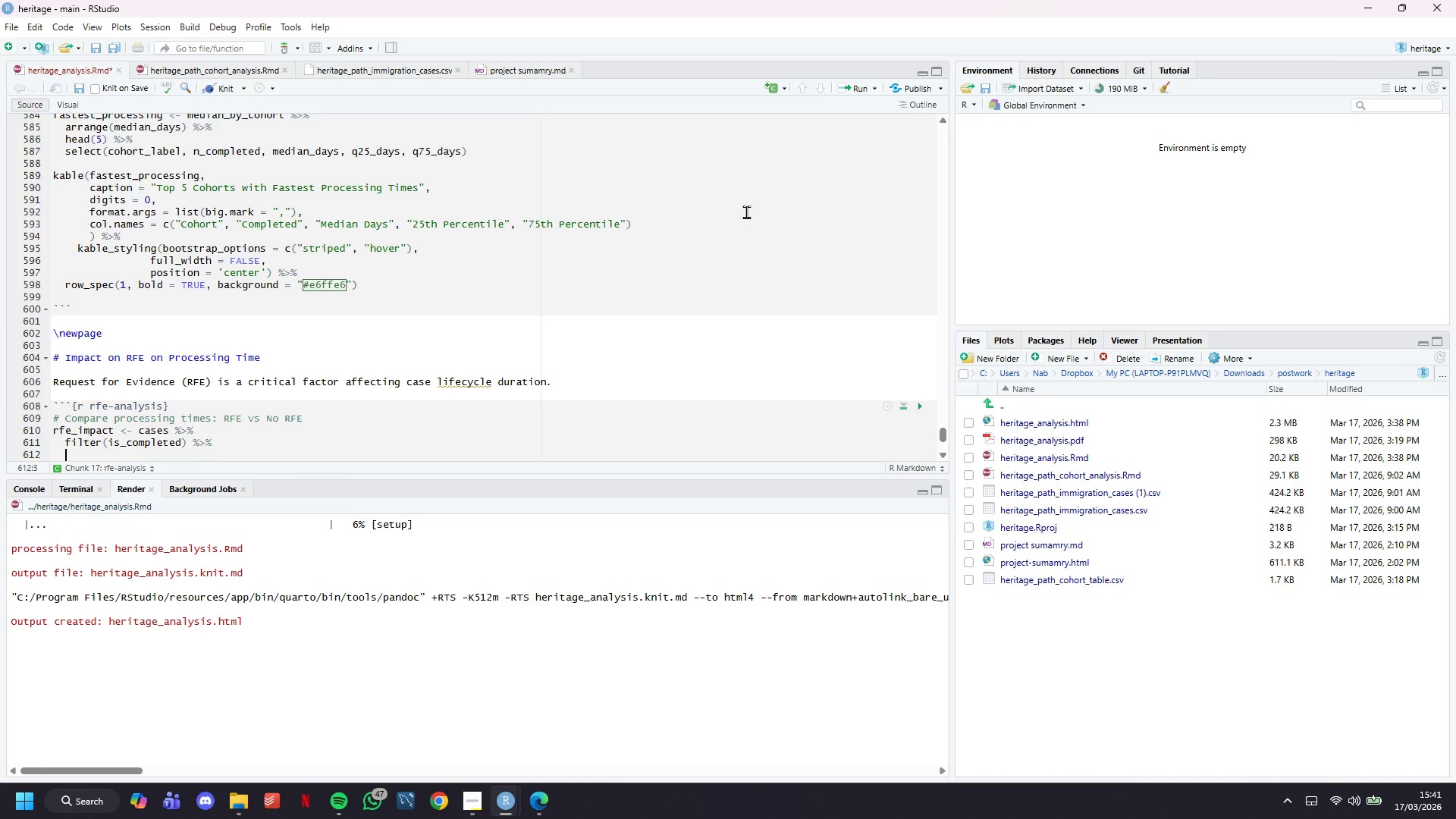 
scroll: coordinate [760, 220], scroll_direction: down, amount: 6.0
 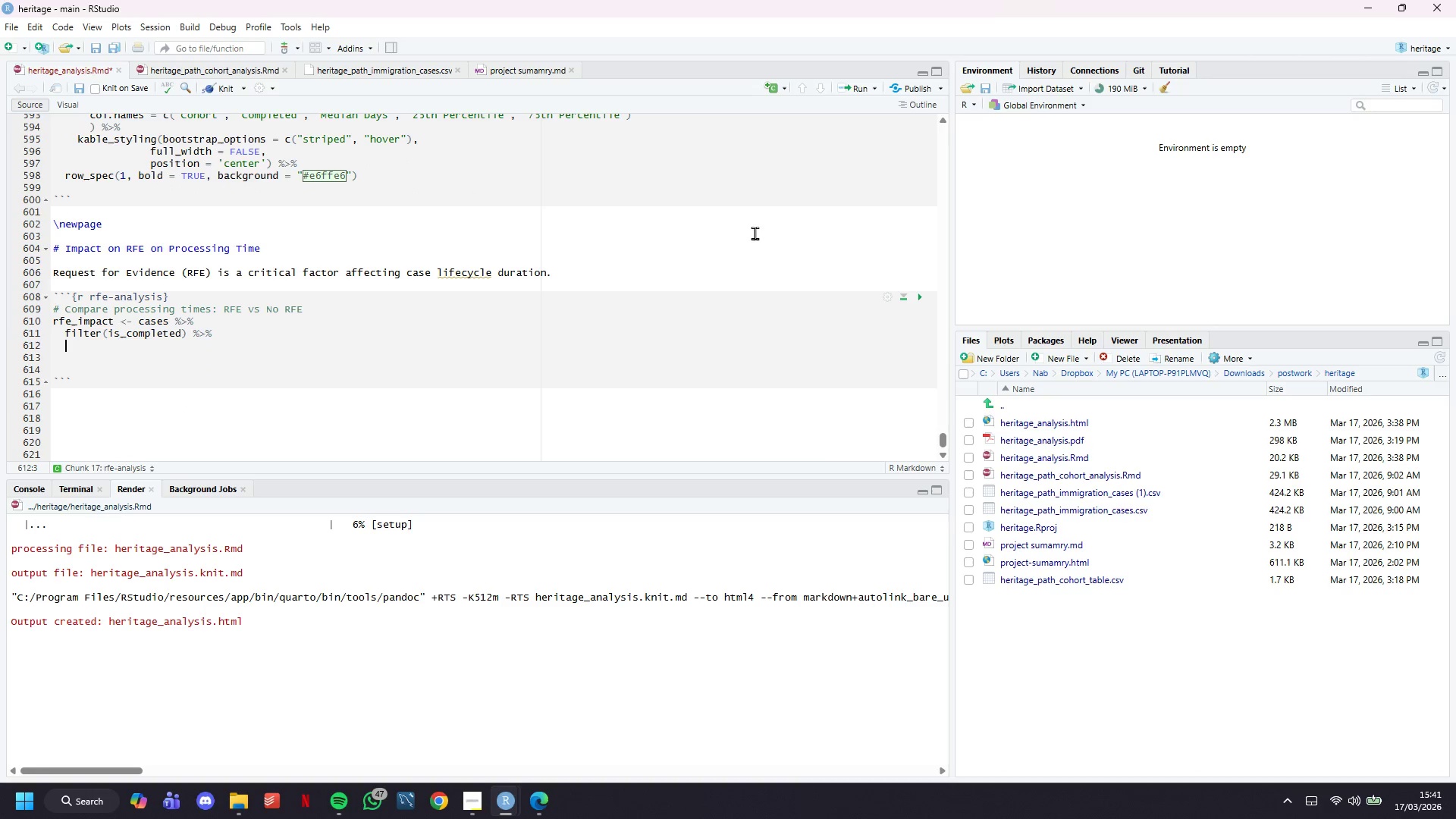 
type(mutate()
 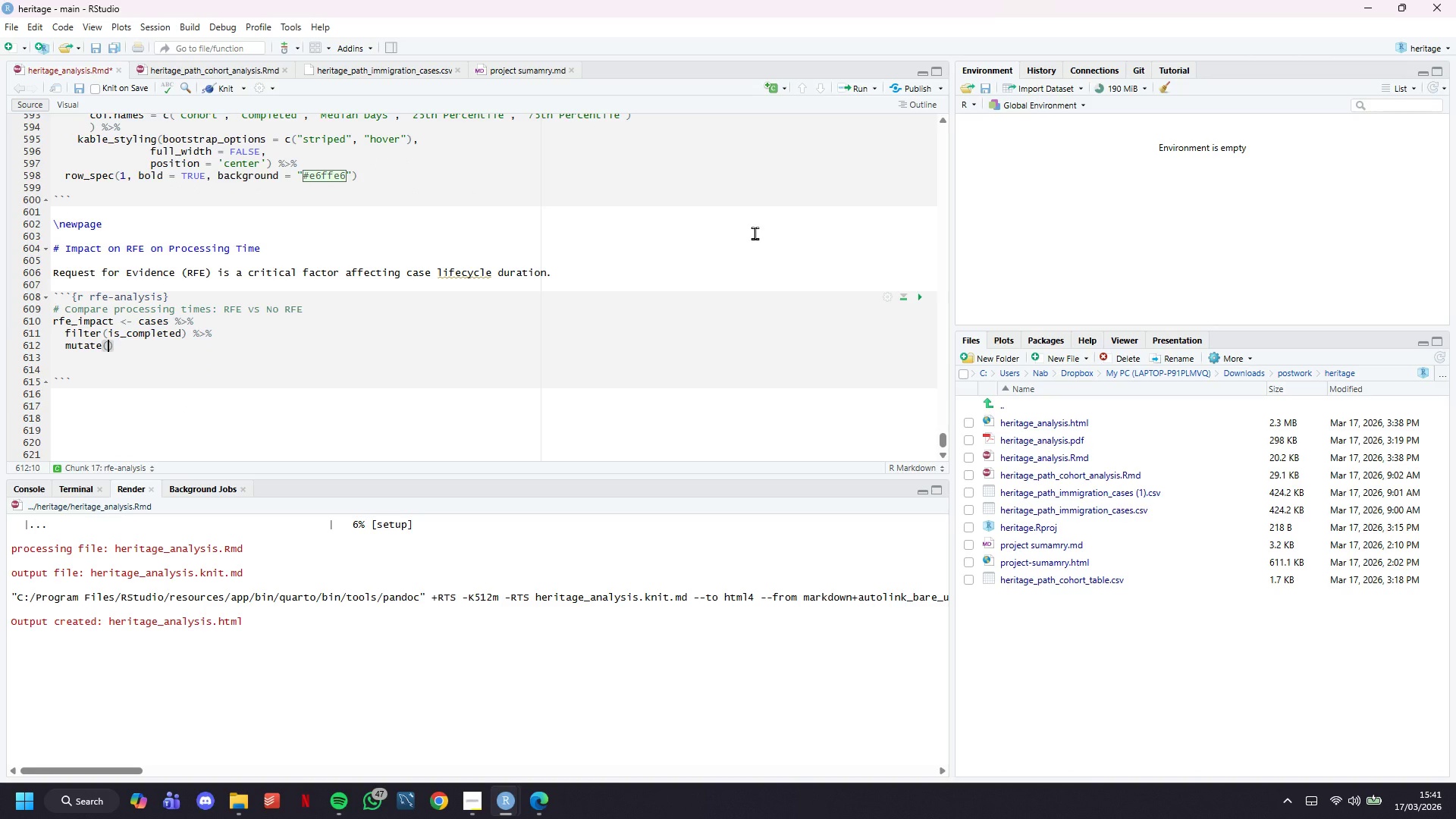 
key(Enter)
 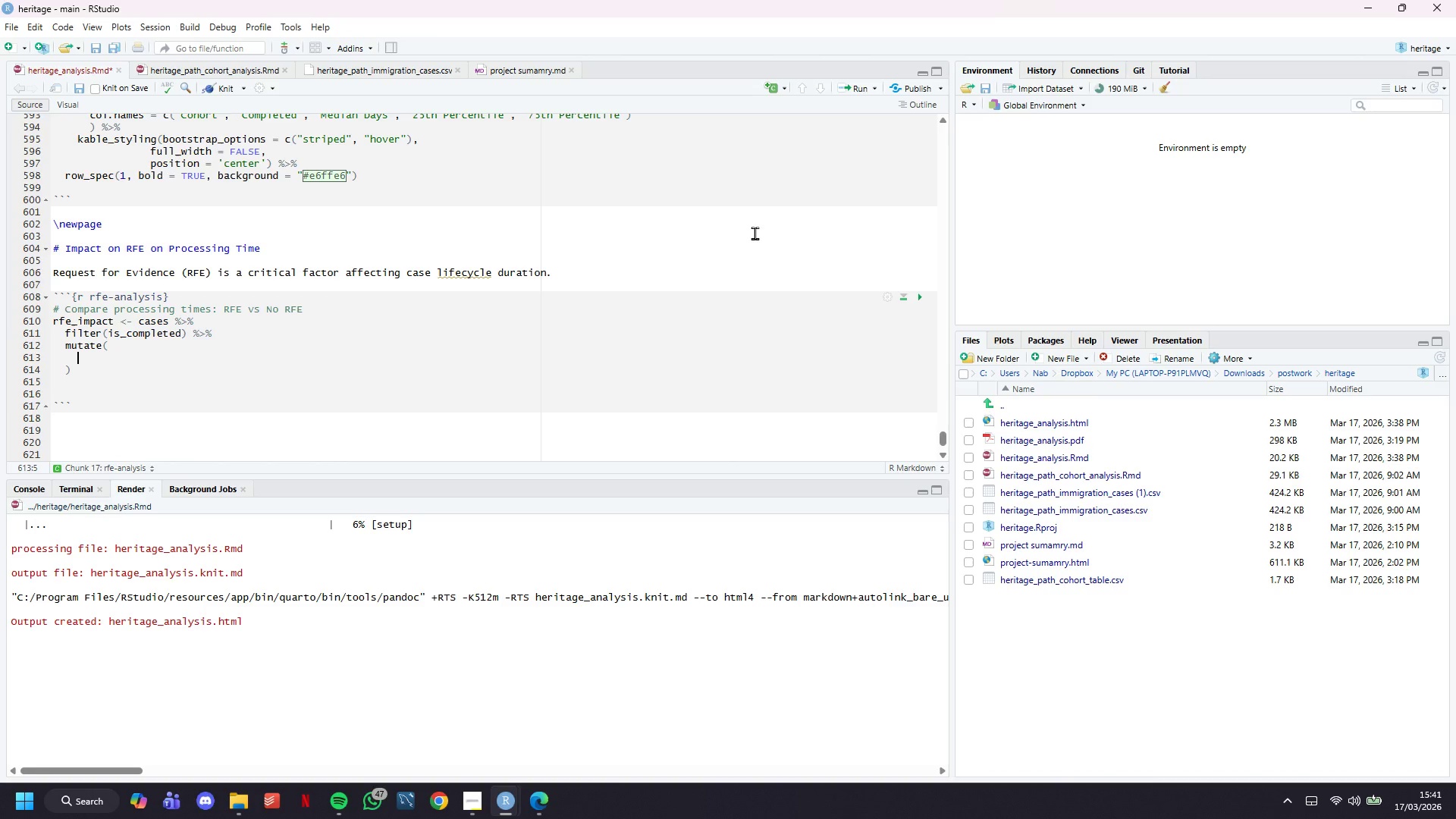 
type(gad_rfe = )
 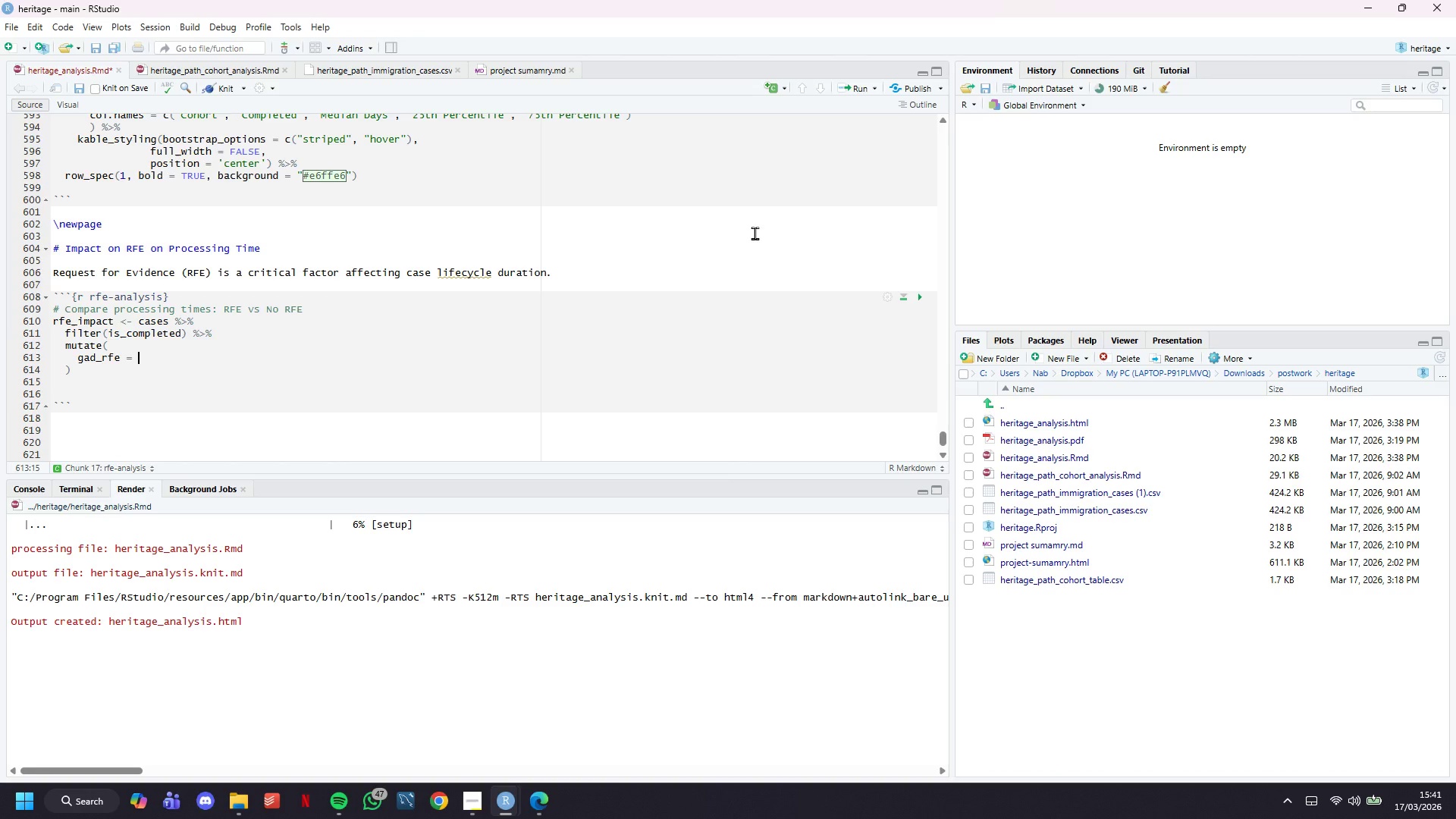 
hold_key(key=ArrowLeft, duration=0.7)
 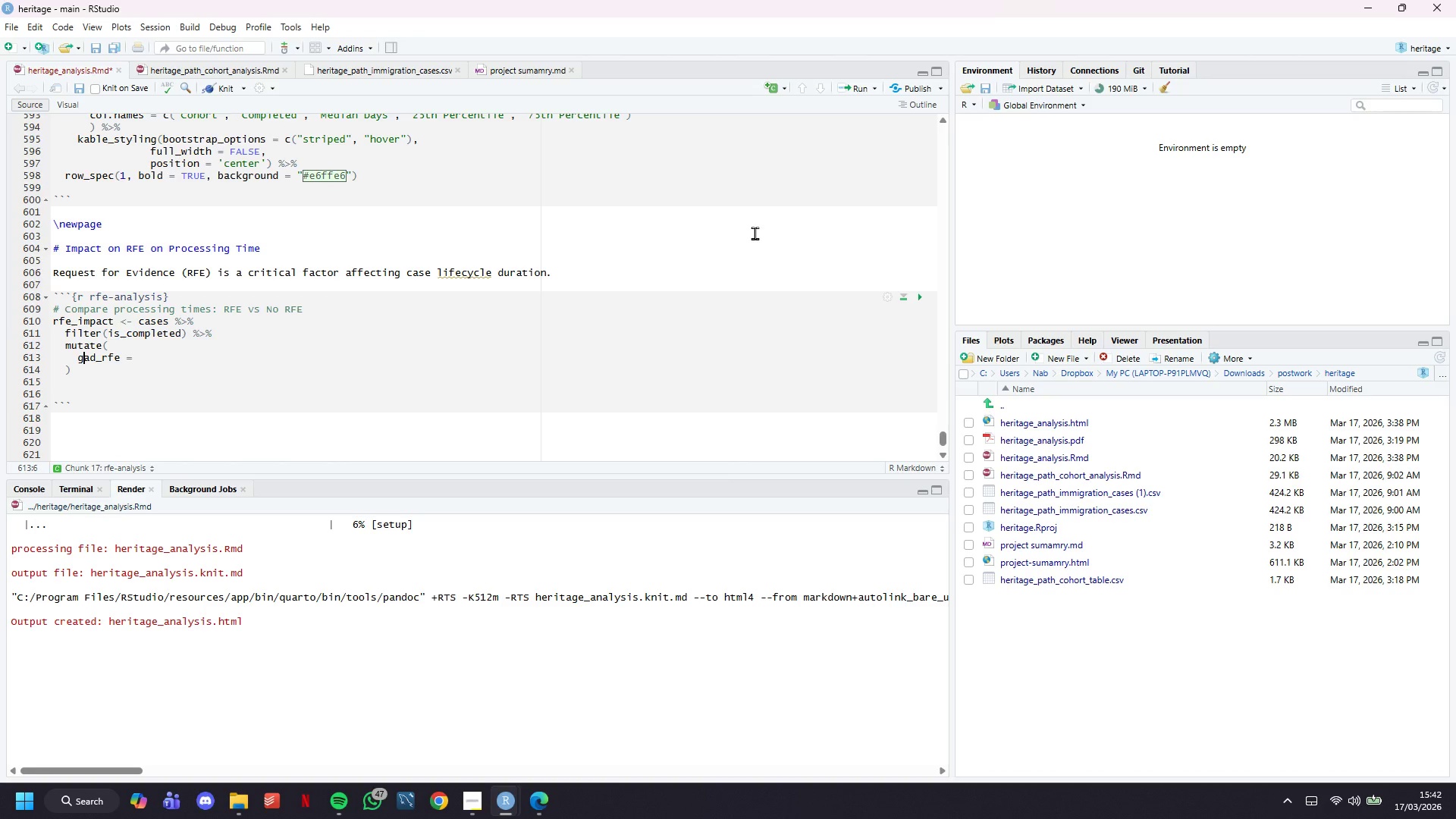 
key(ArrowLeft)
 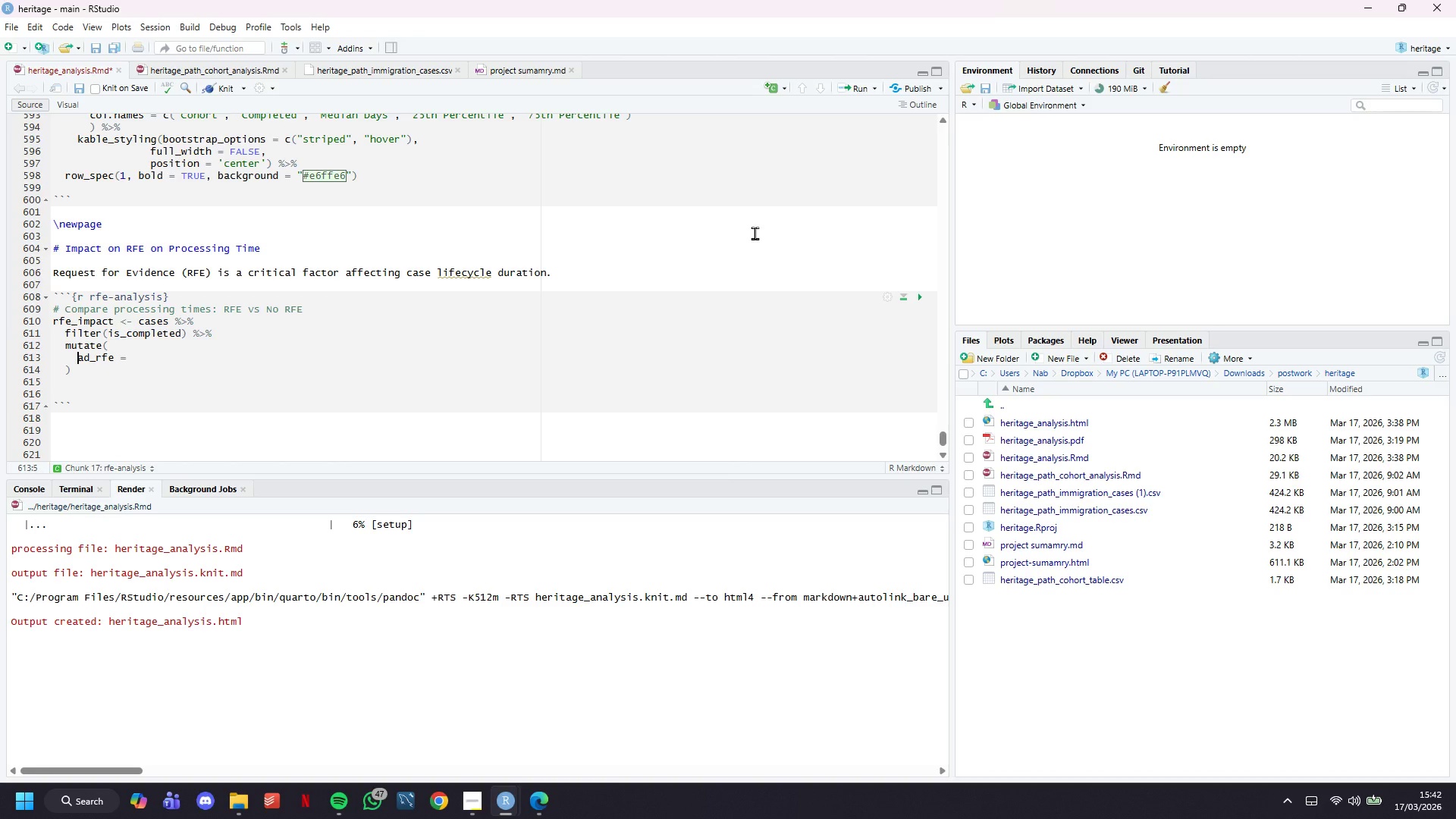 
key(Backspace)
 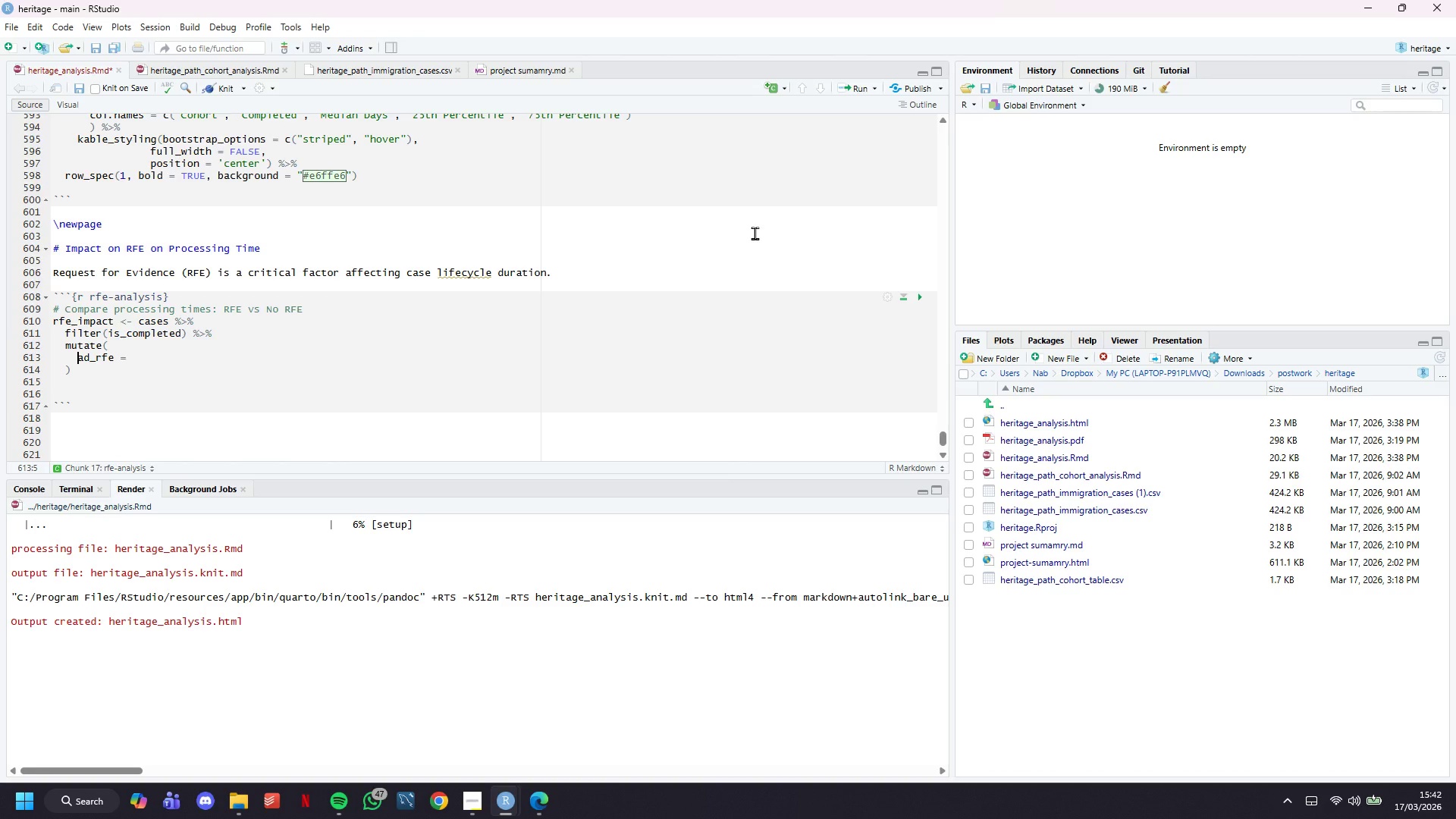 
key(H)
 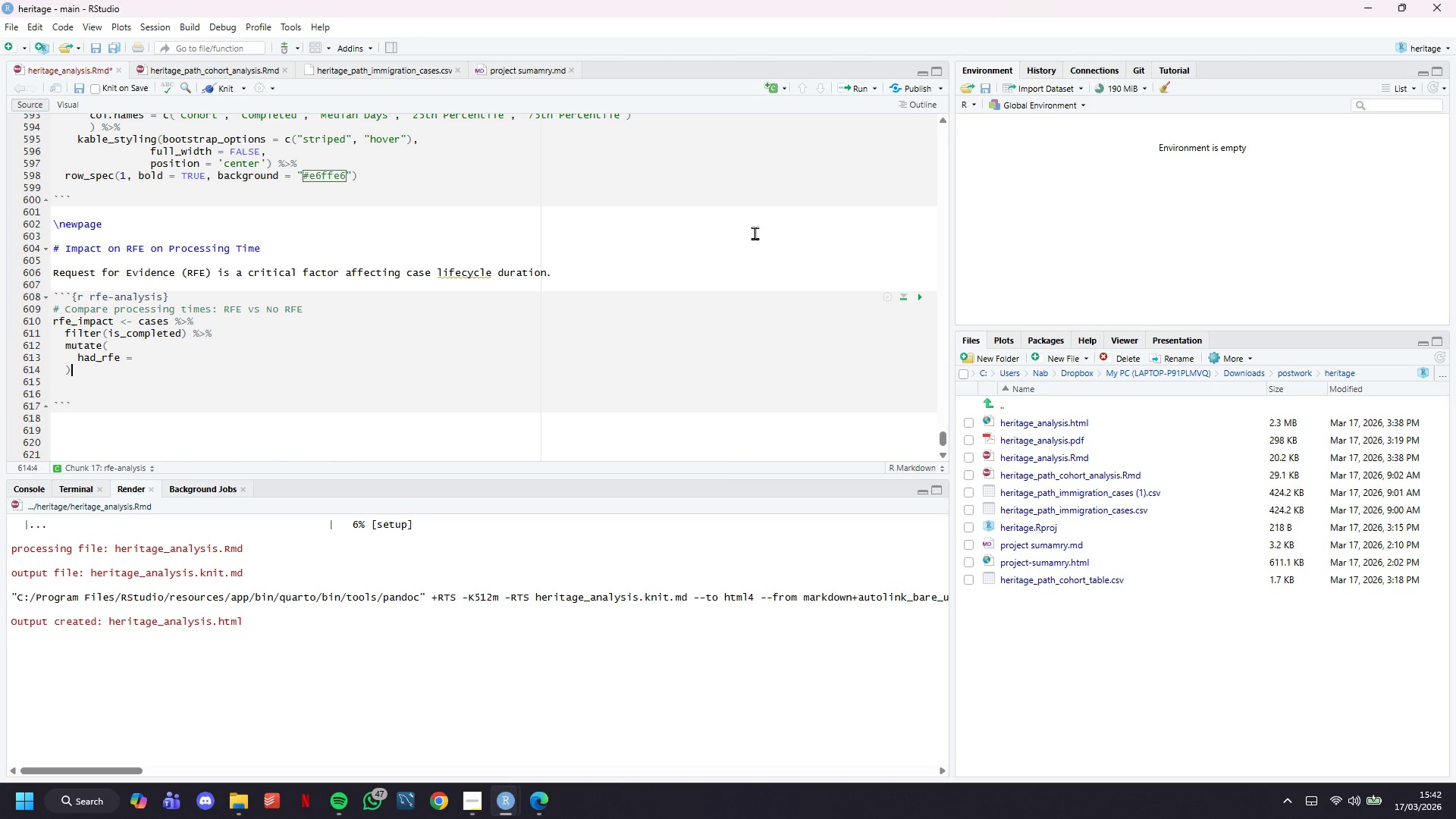 
key(ArrowDown)
 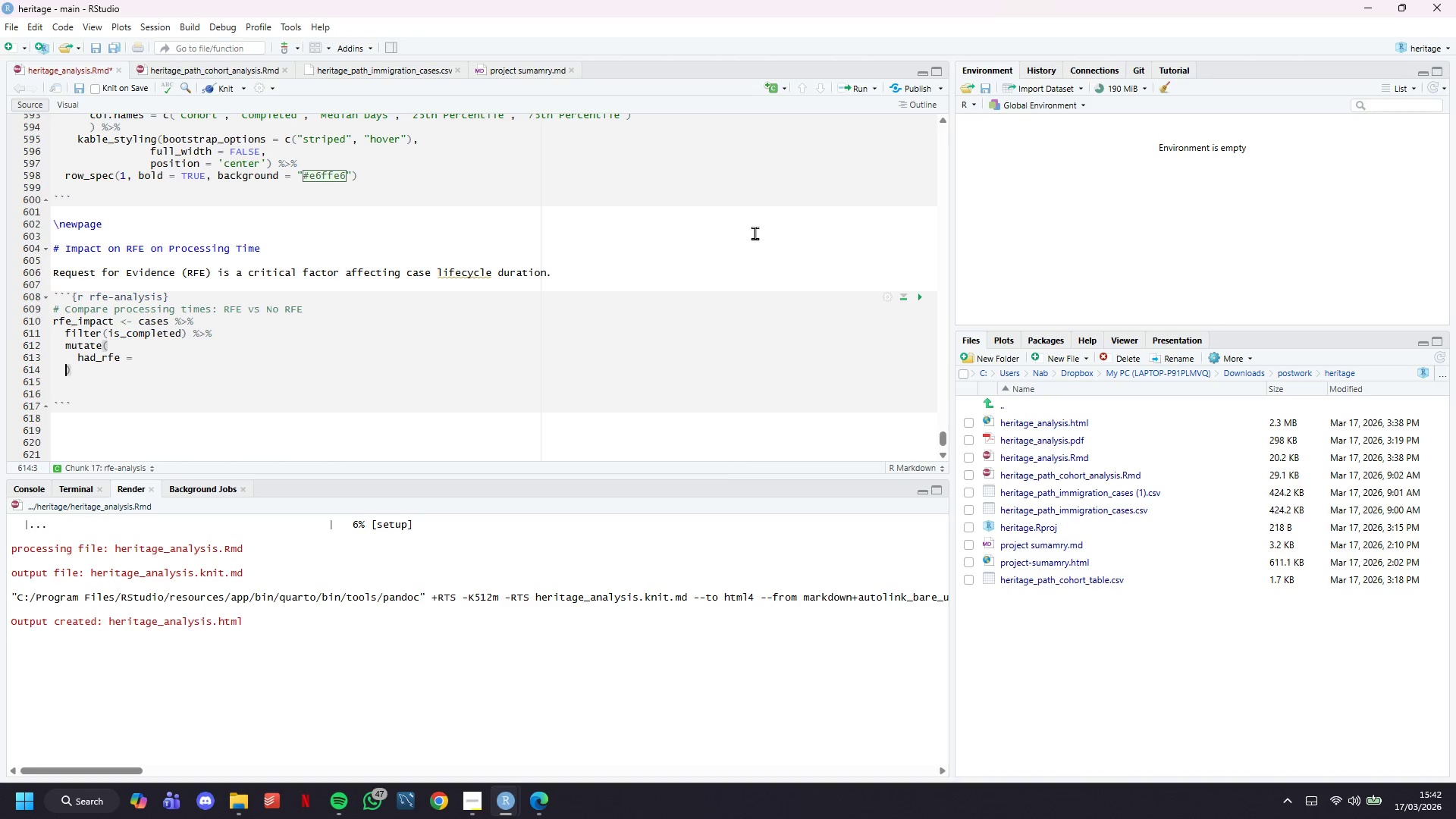 
key(ArrowLeft)
 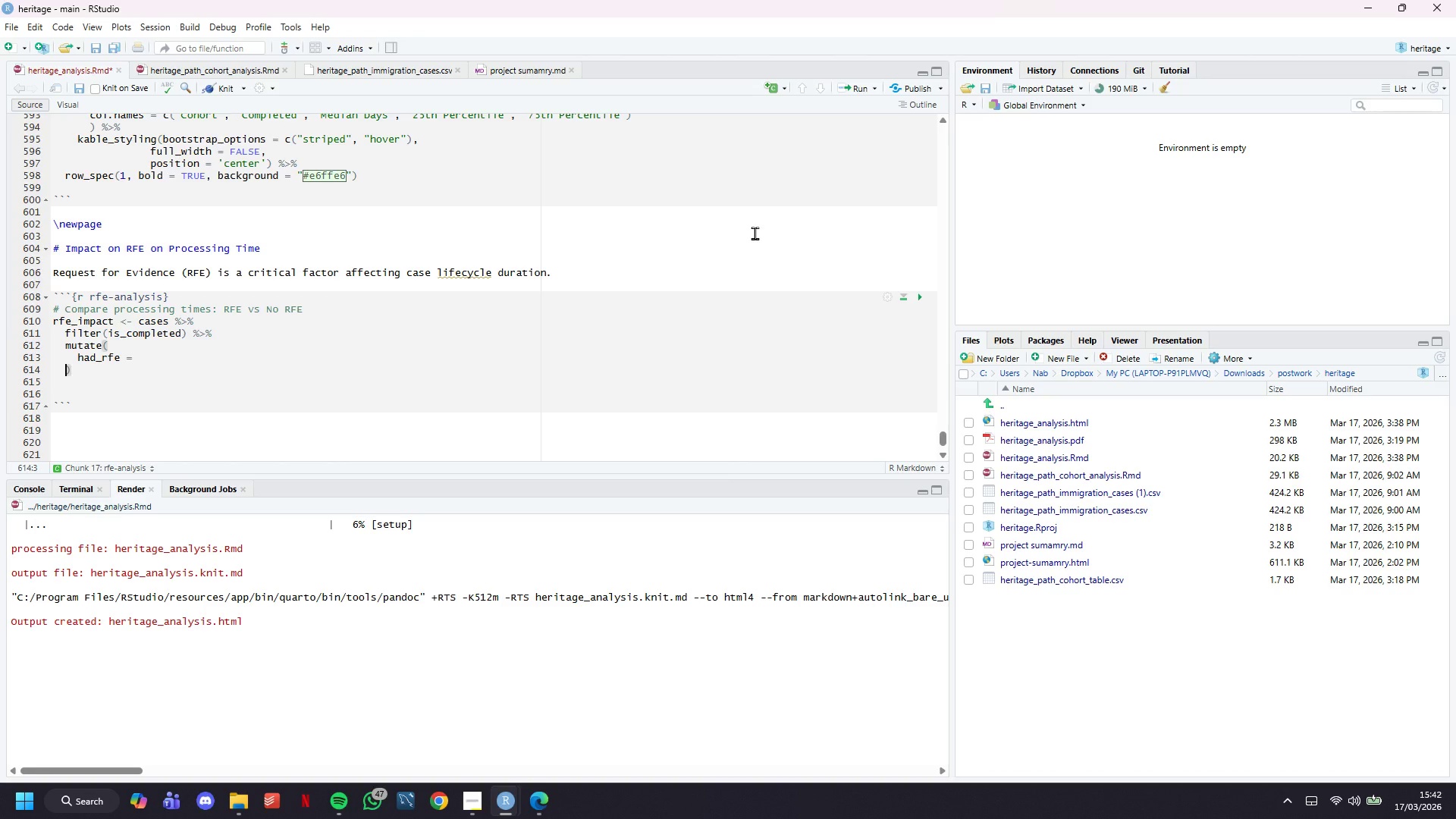 
key(ArrowLeft)
 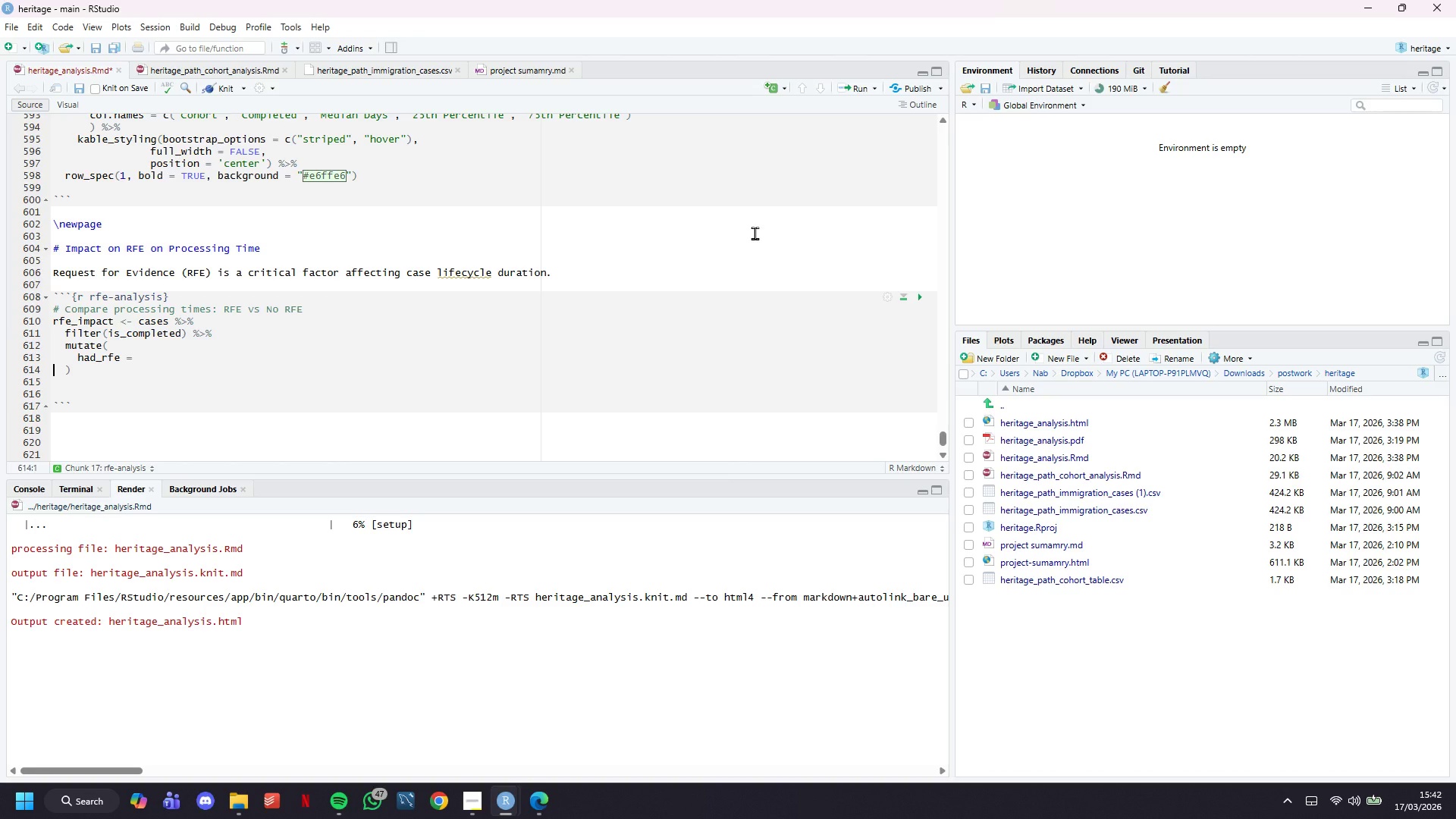 
key(ArrowLeft)
 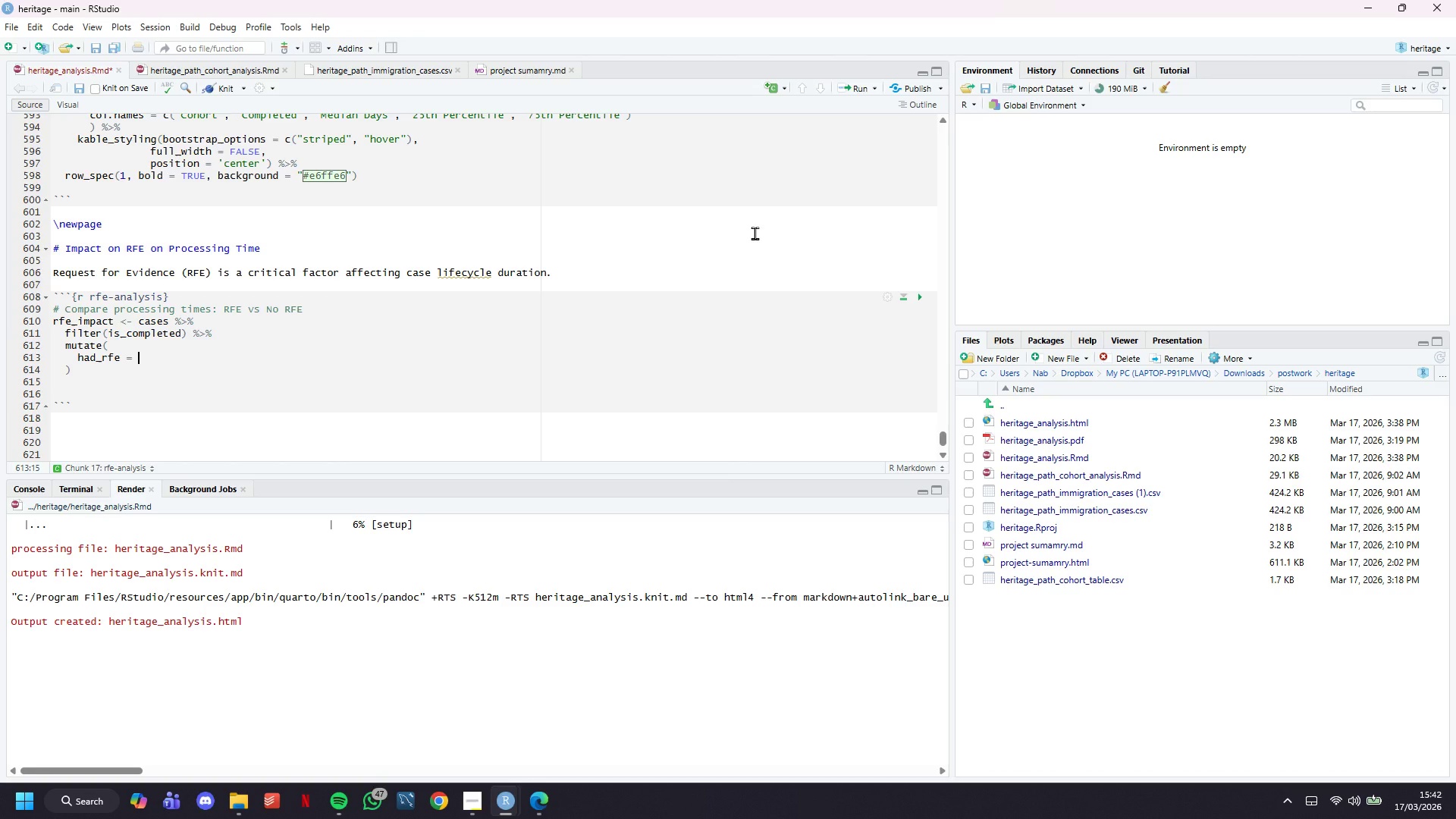 
type(!is.na(rfe_issue_date)
 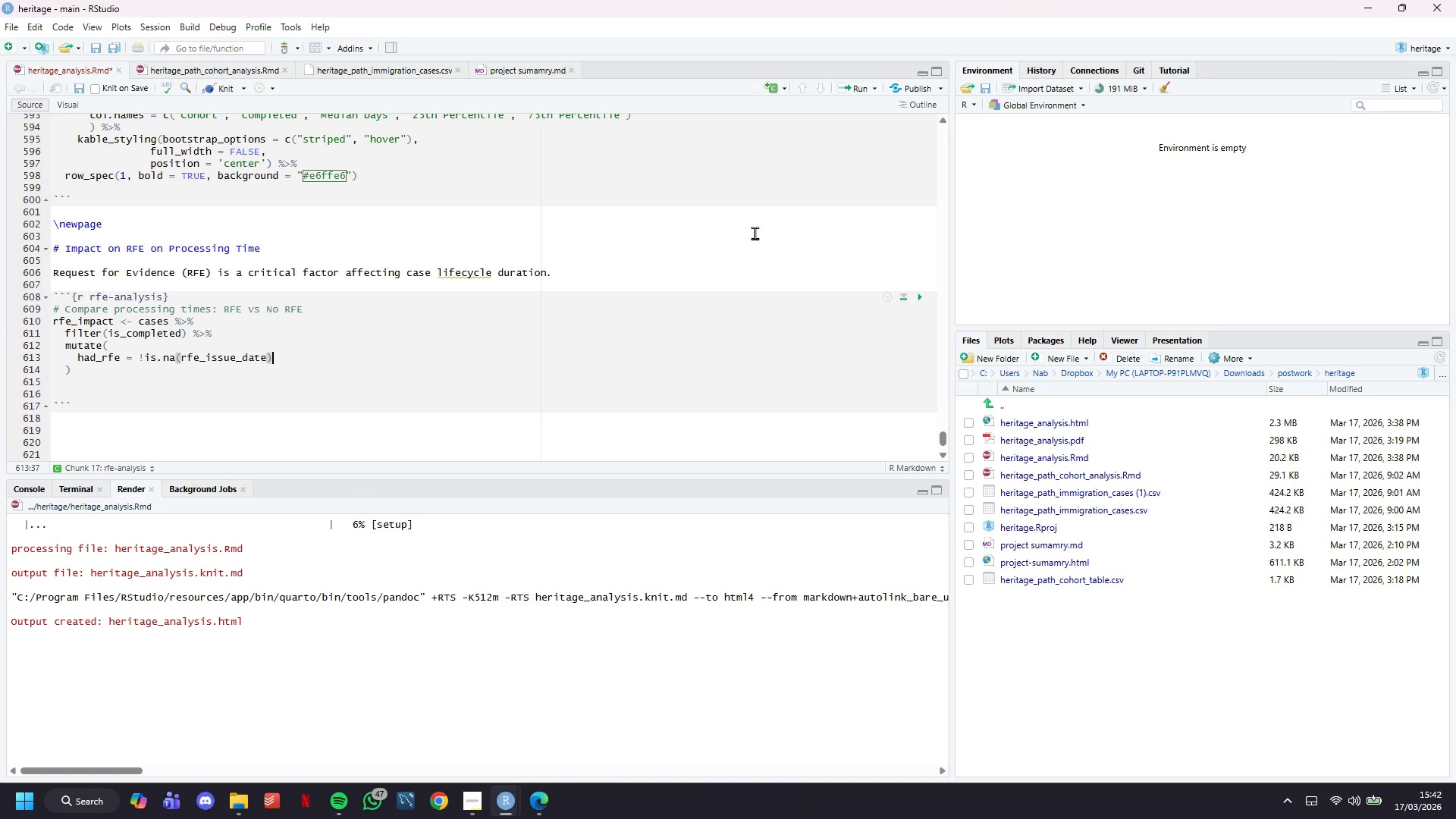 
 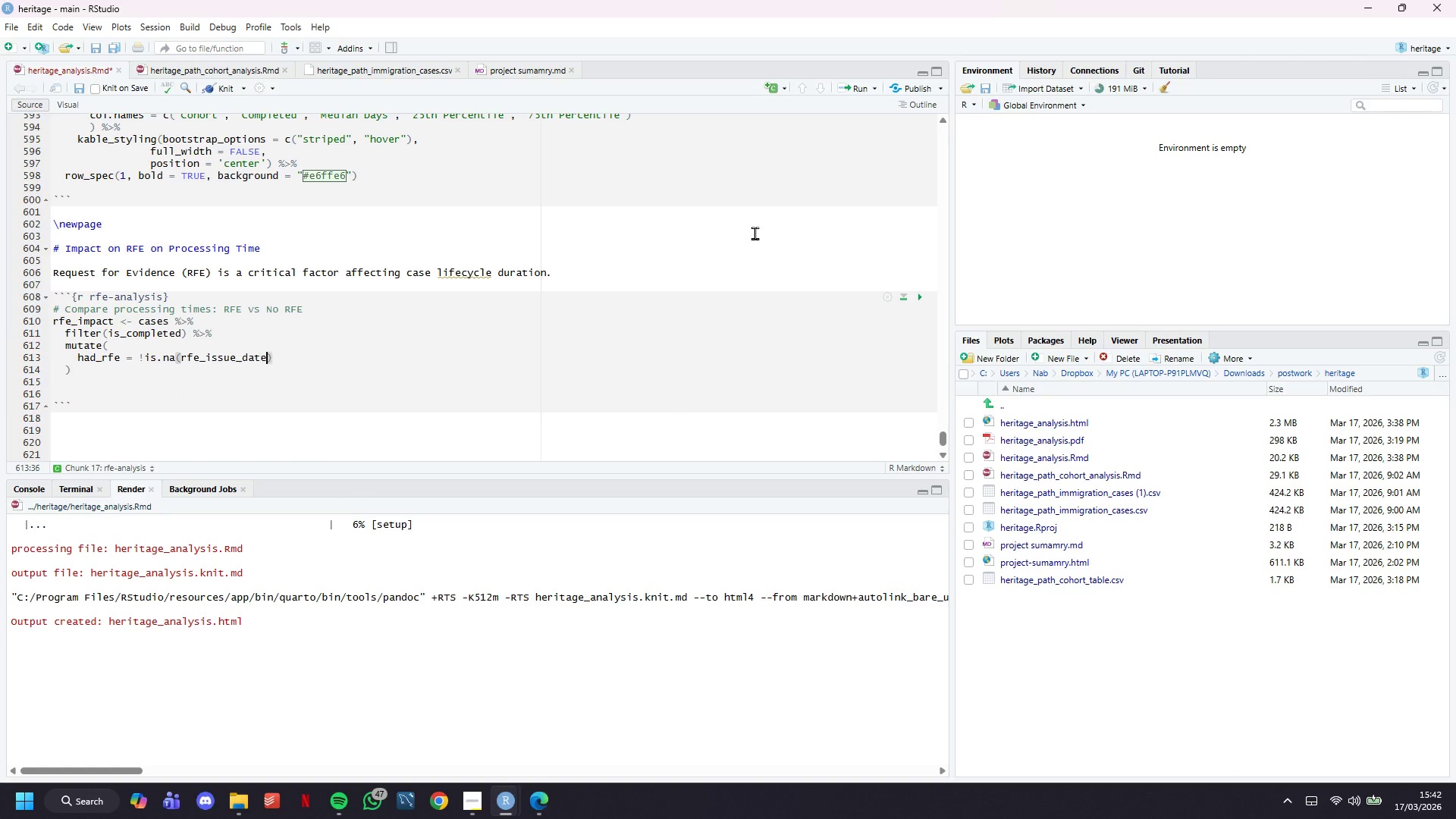 
key(ArrowRight)
 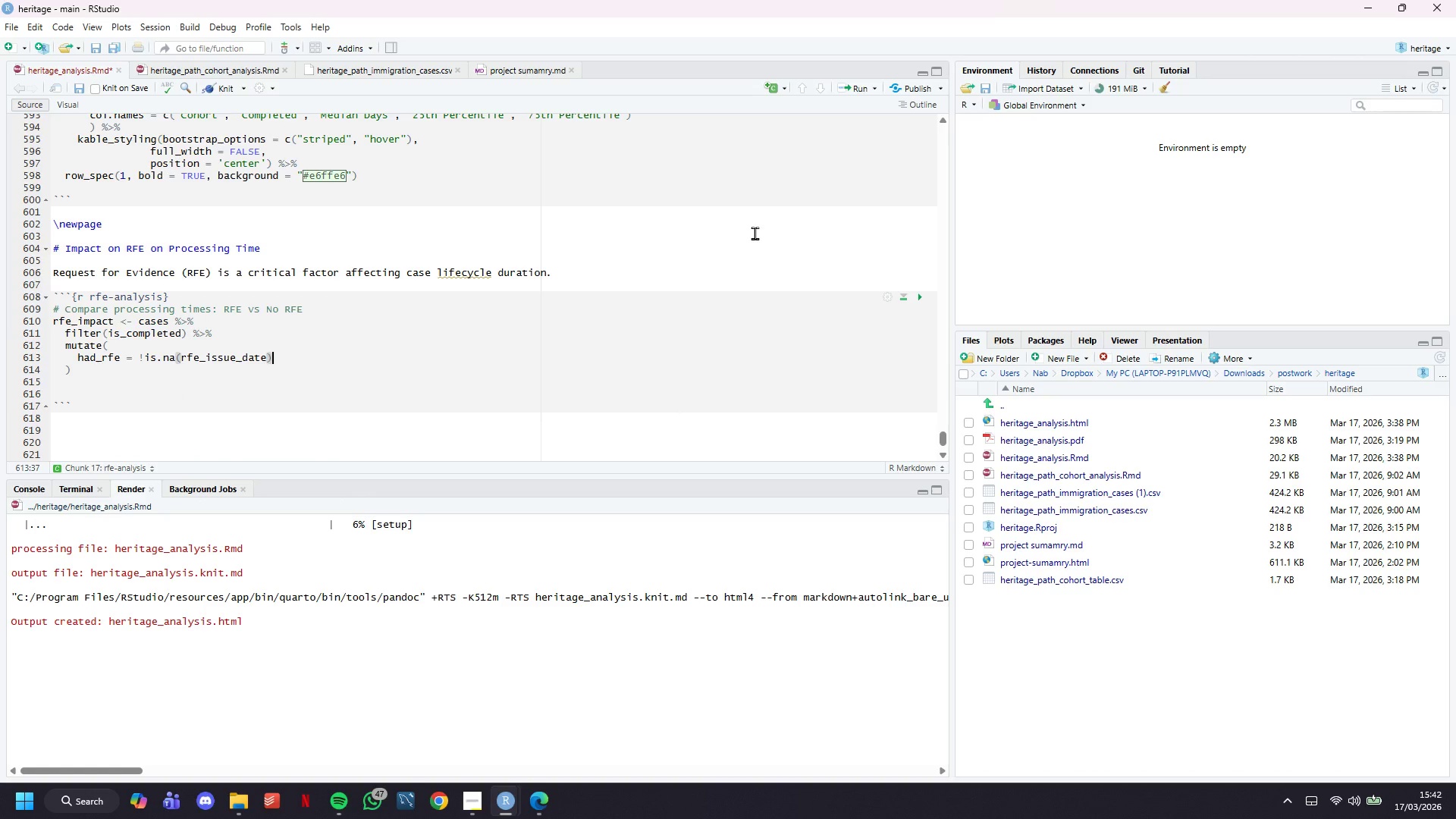 
key(ArrowDown)
 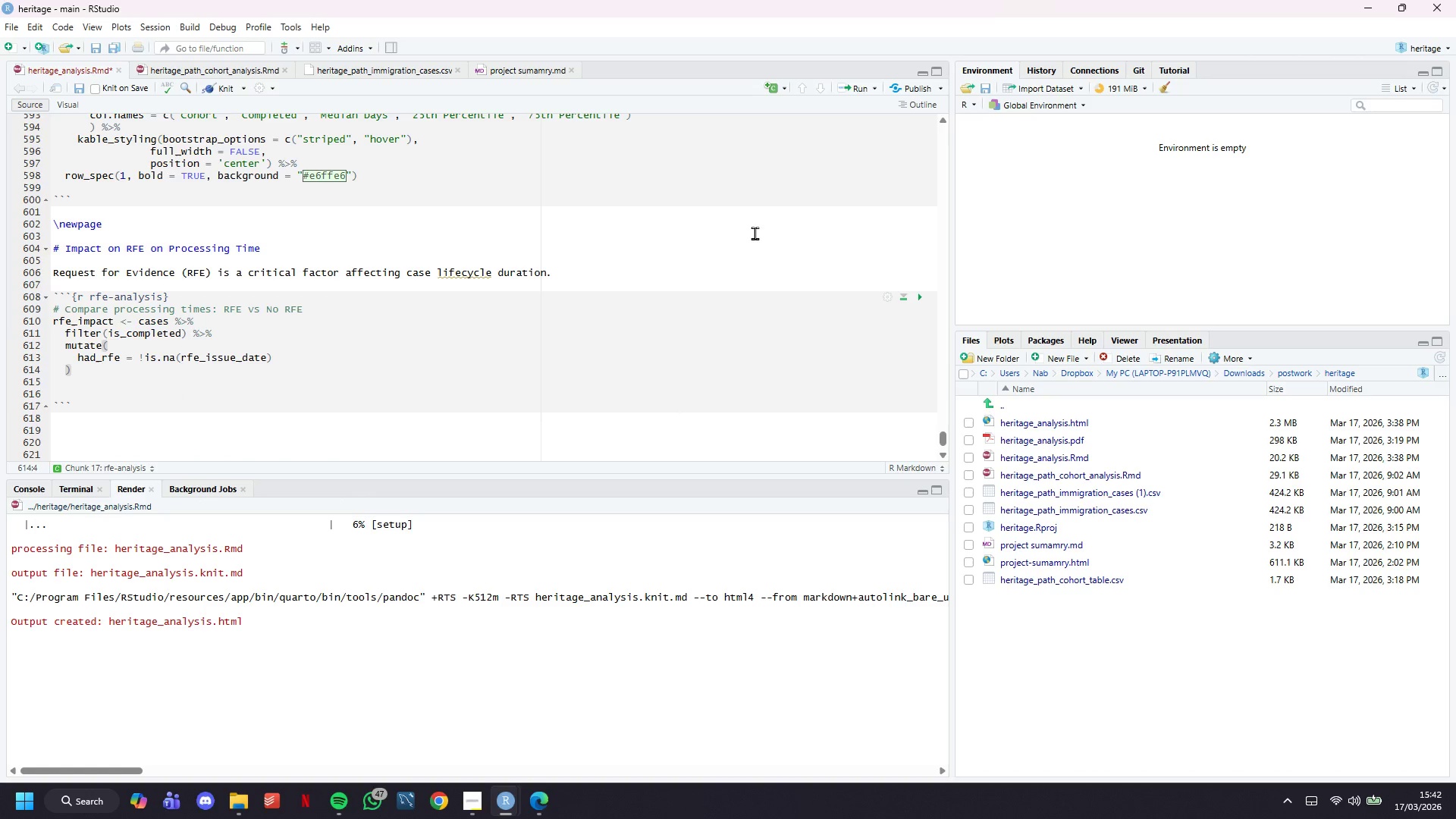 
key(Space)
 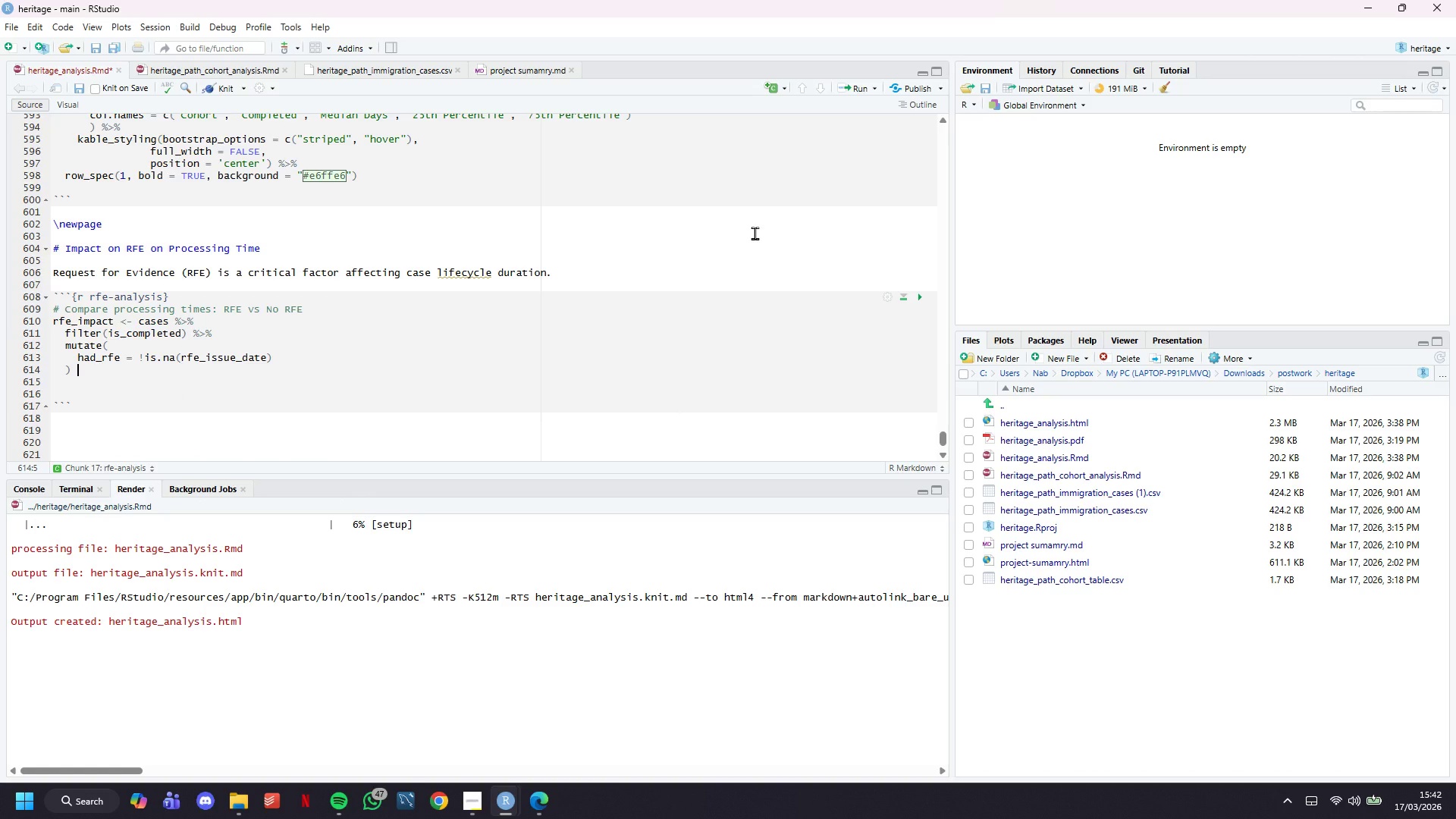 
key(Shift+5)
 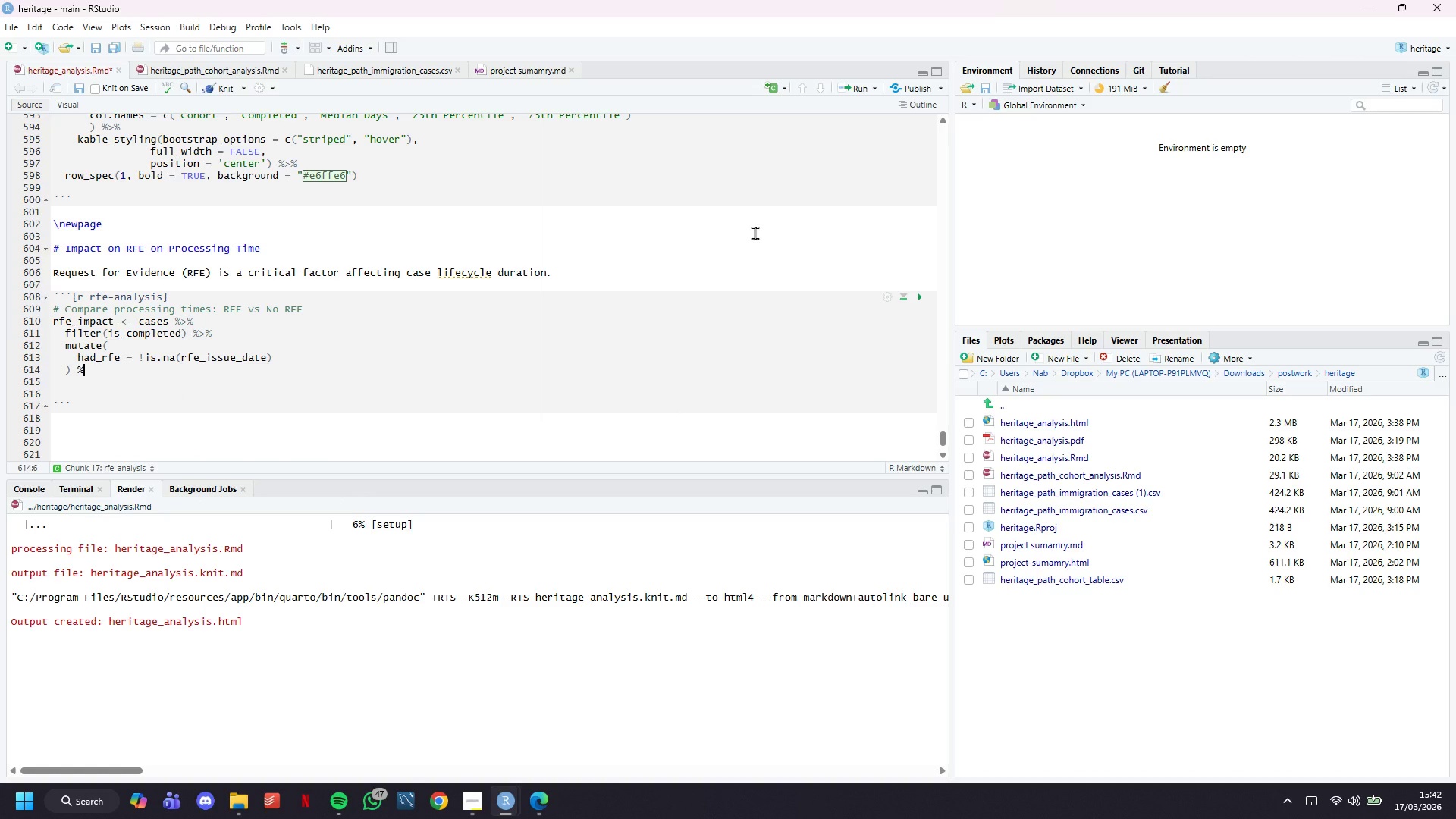 
key(Shift+Period)
 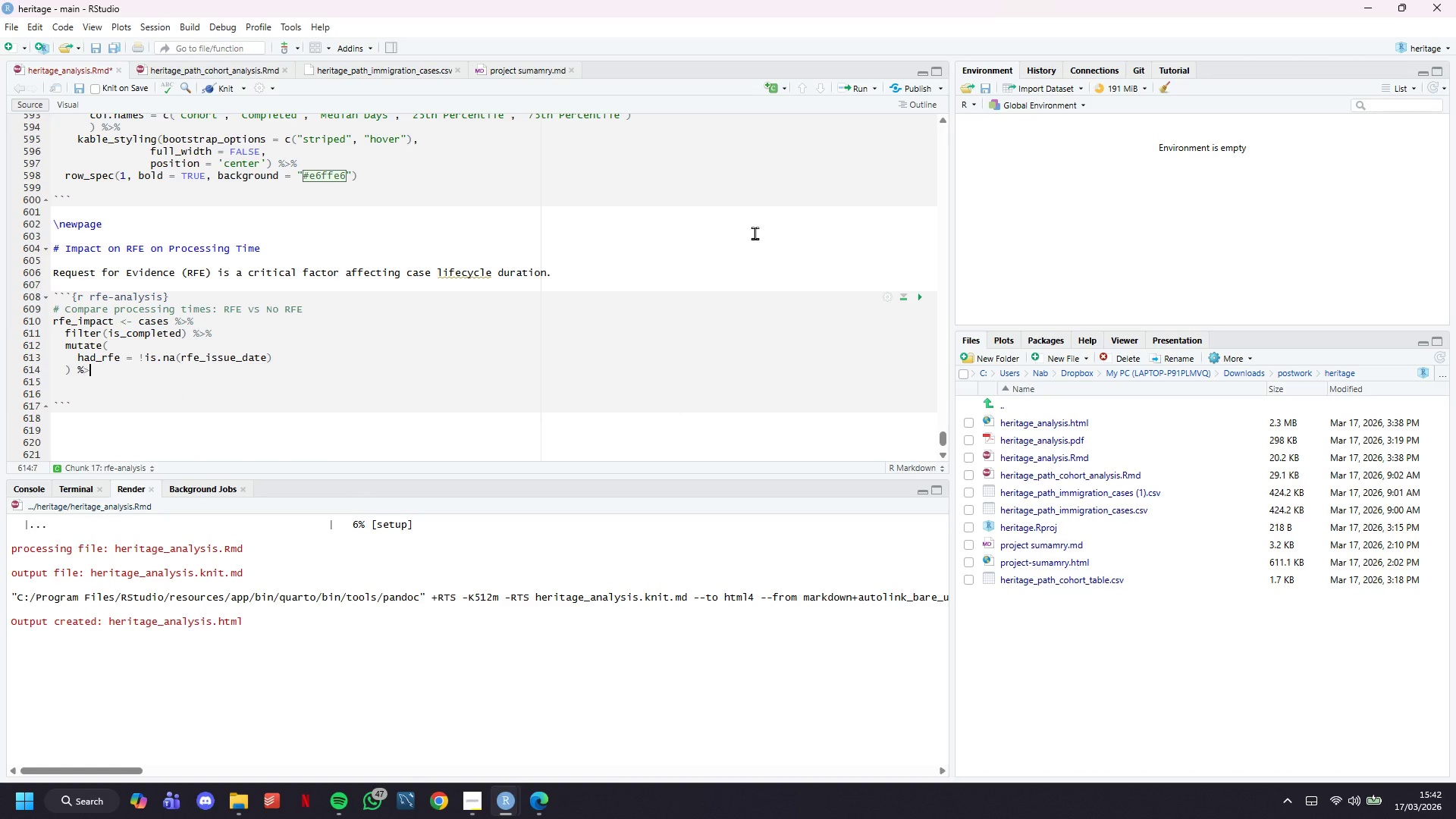 
key(Shift+5)
 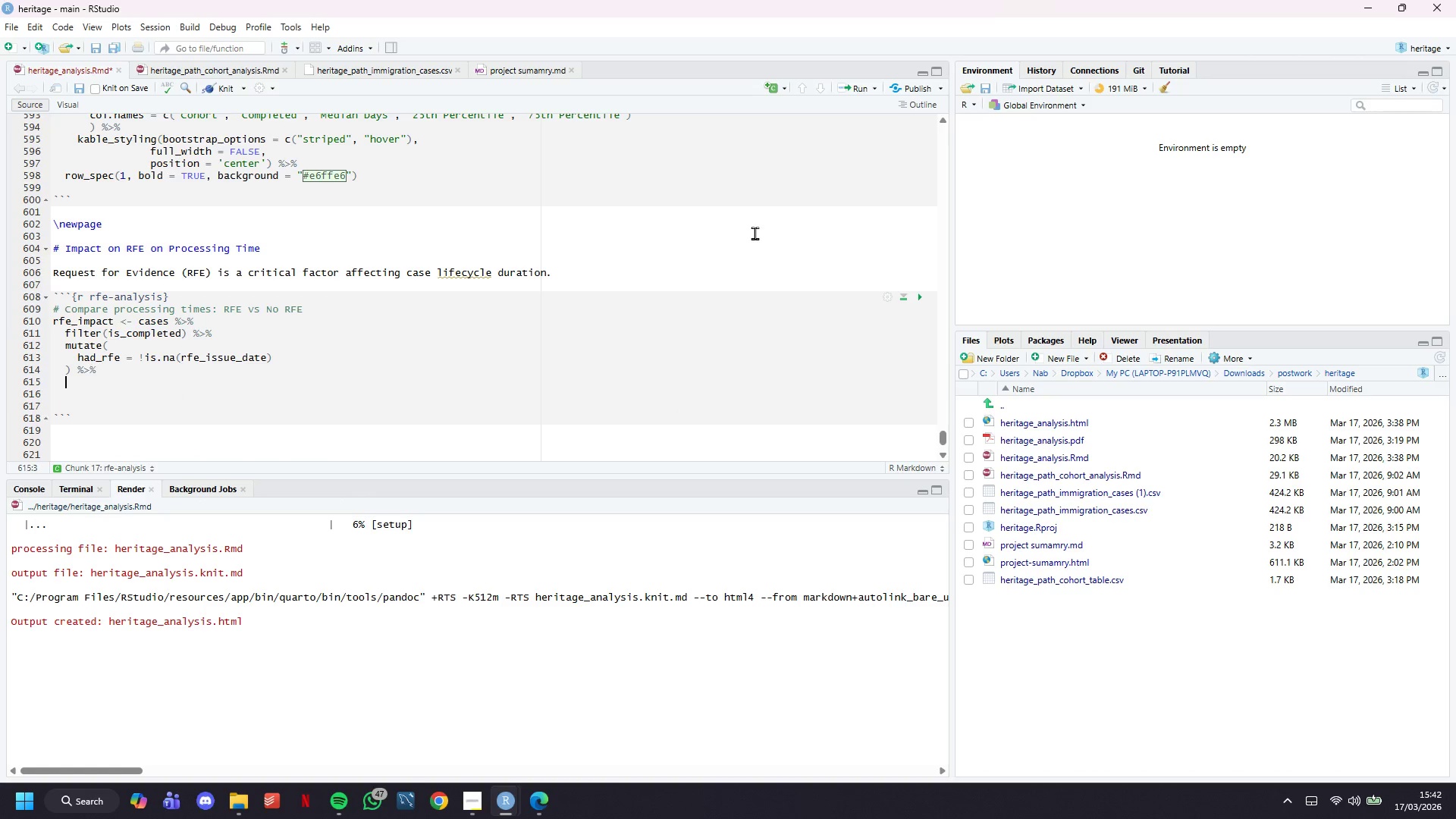 
key(Enter)
 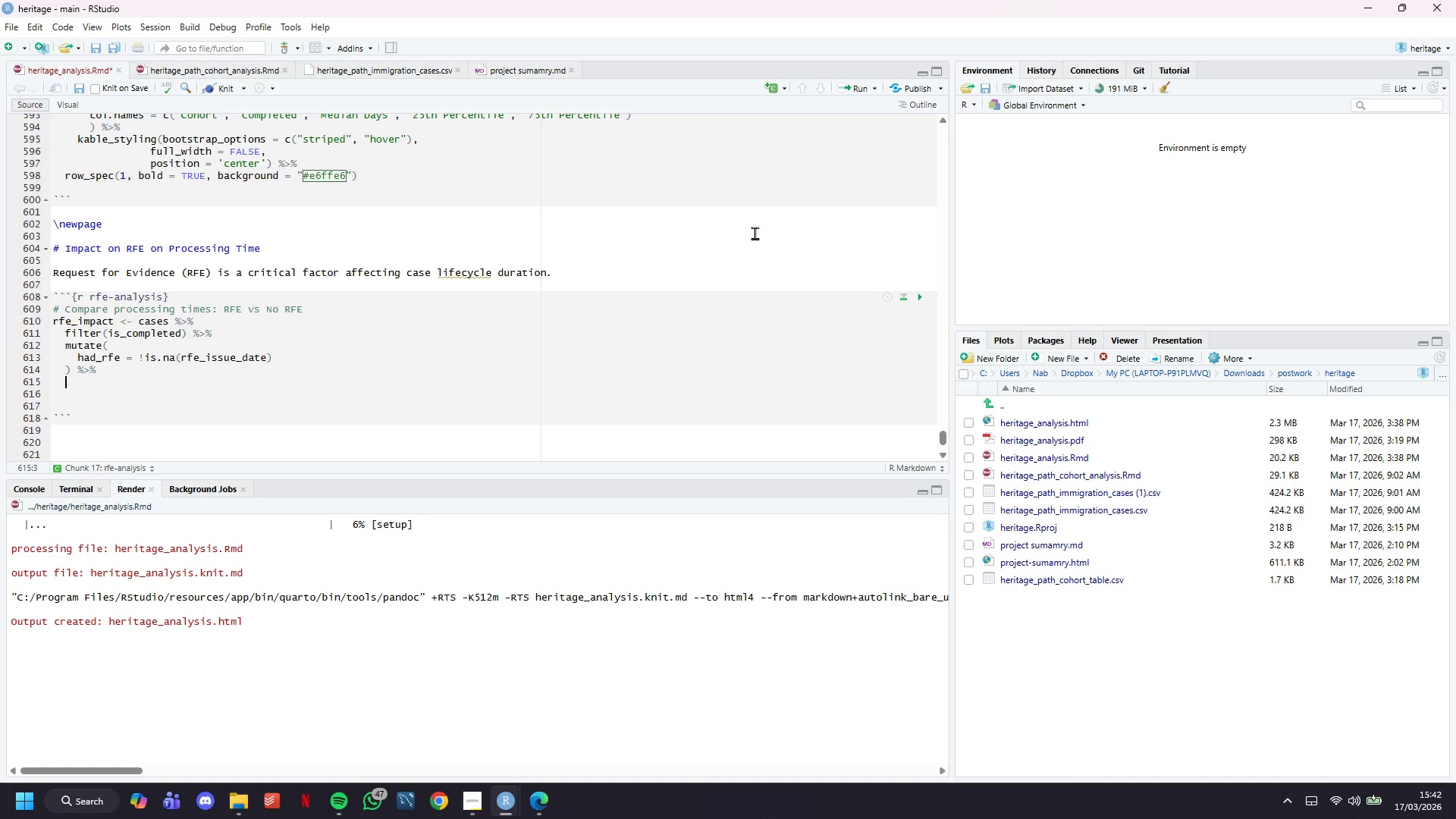 
type(group_by(had_rfe)
 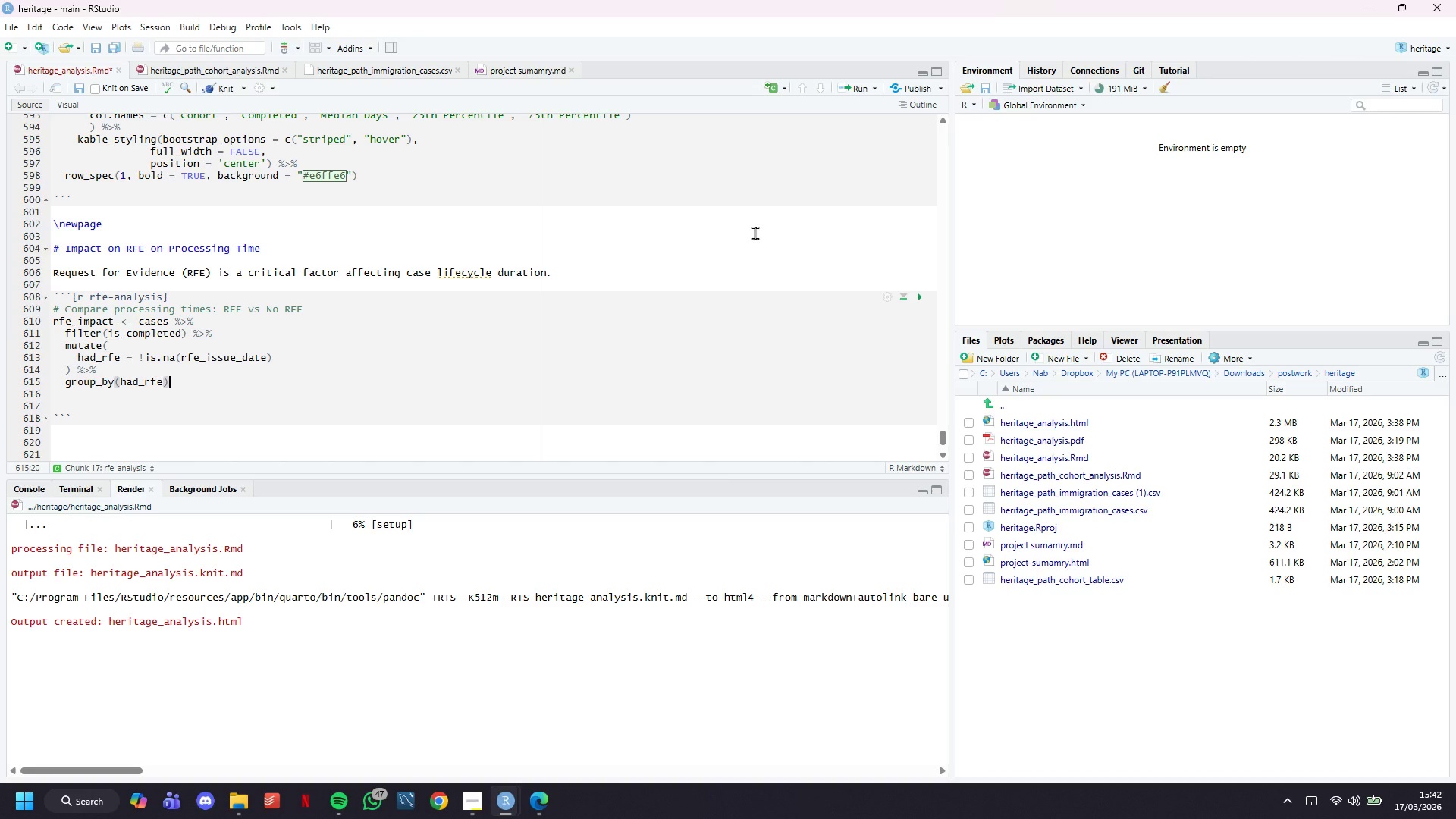 
 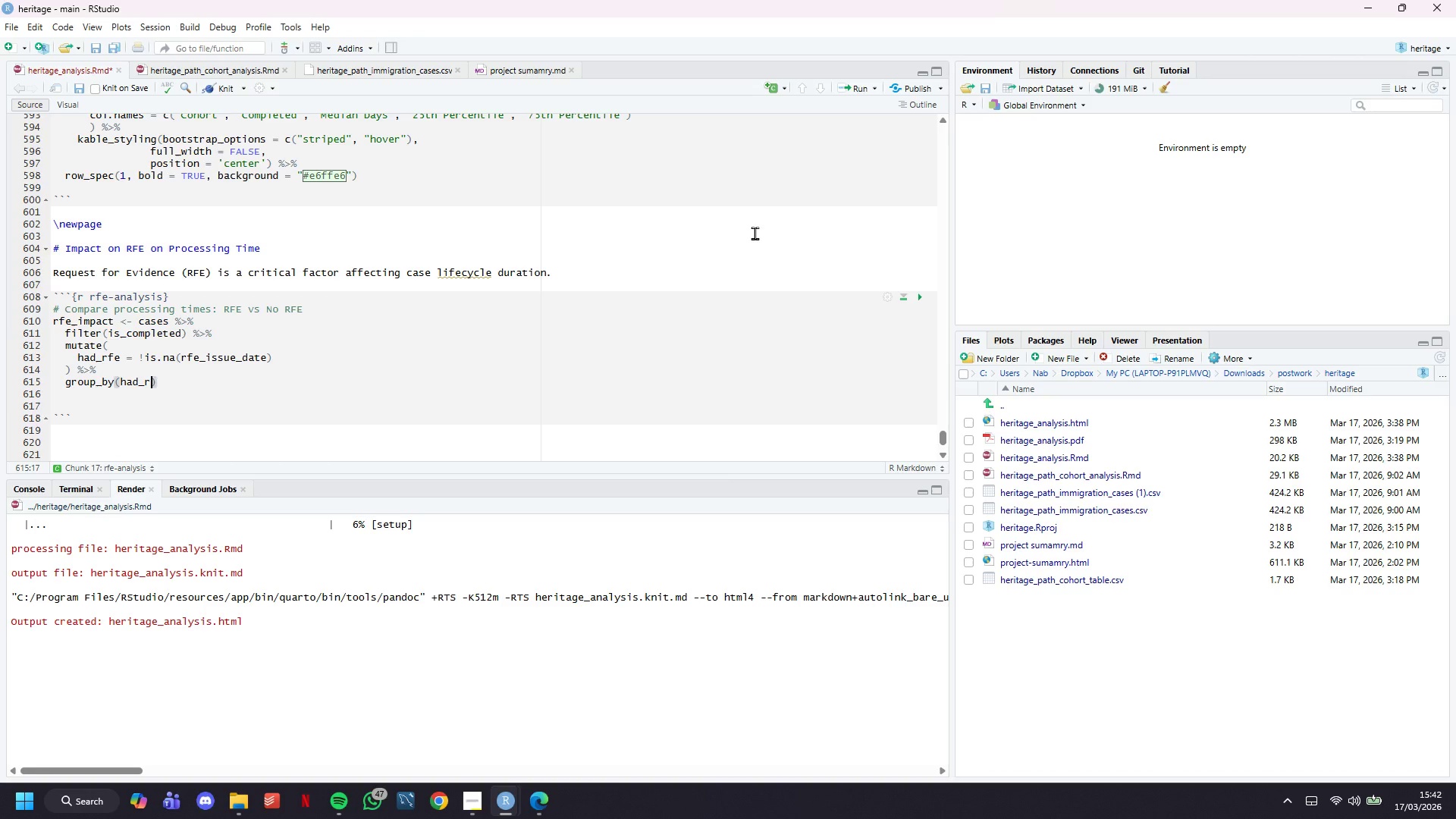 
key(ArrowRight)
 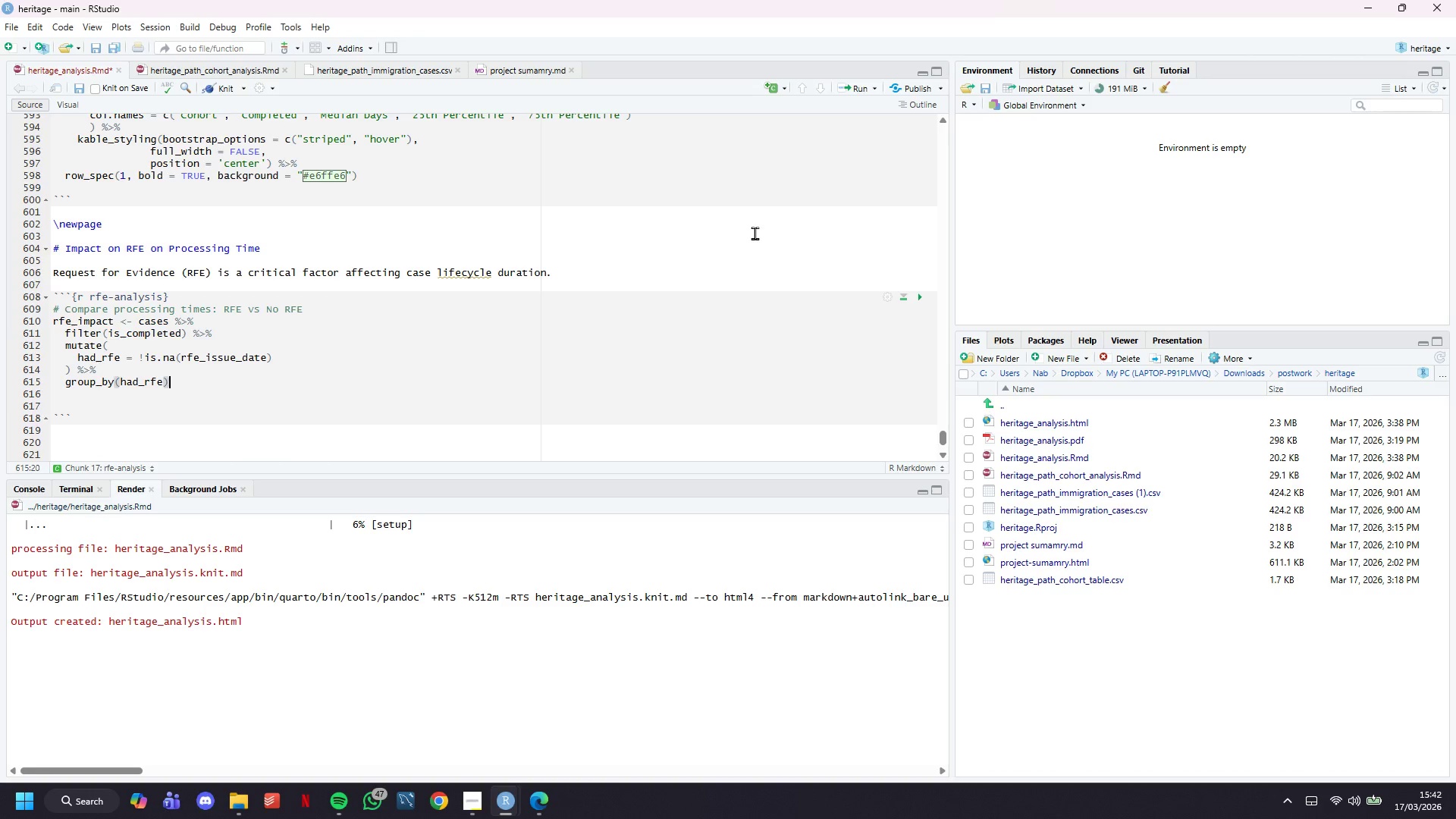 
key(Space)
 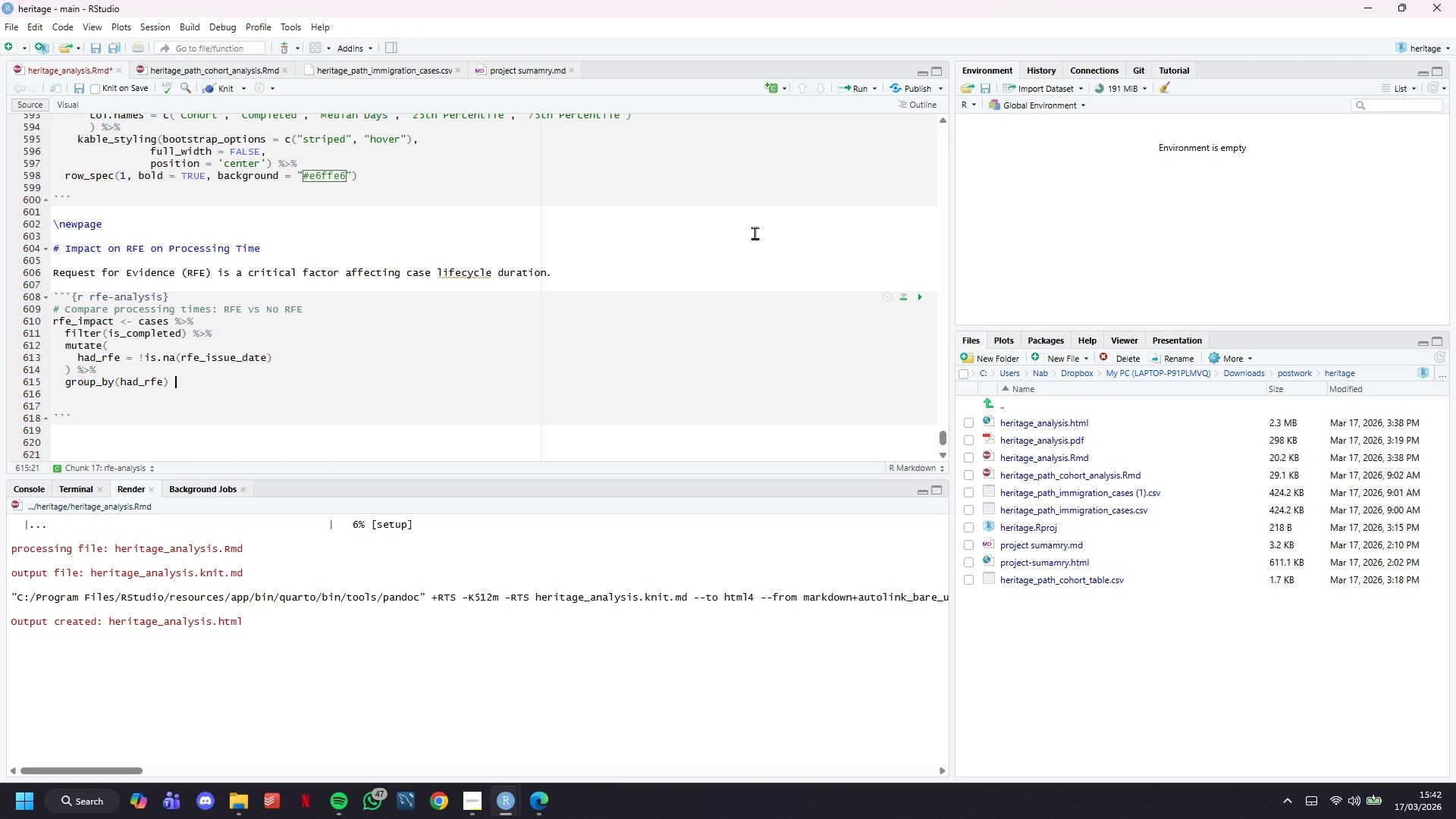 
key(Shift+5)
 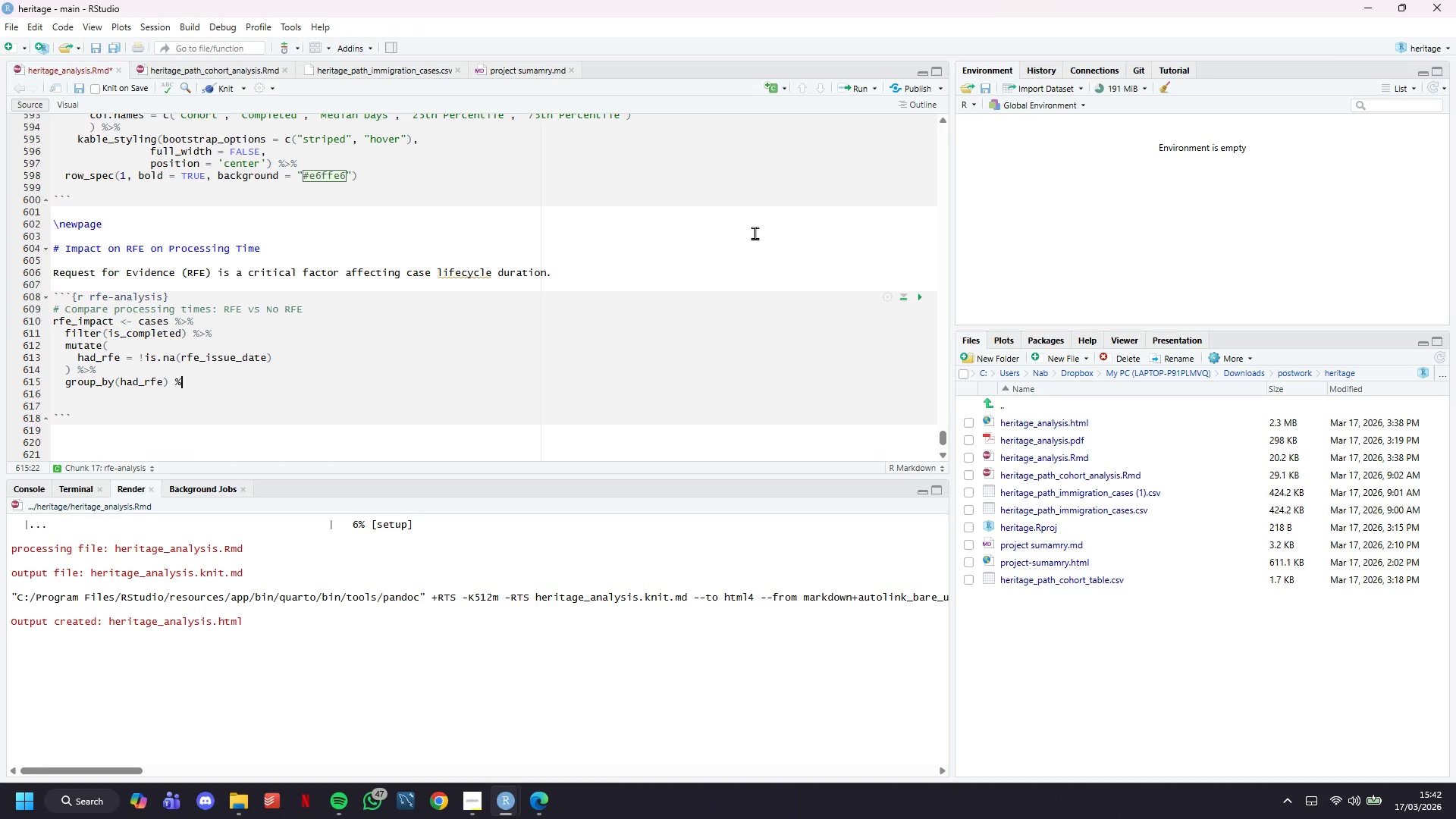 
key(Shift+Period)
 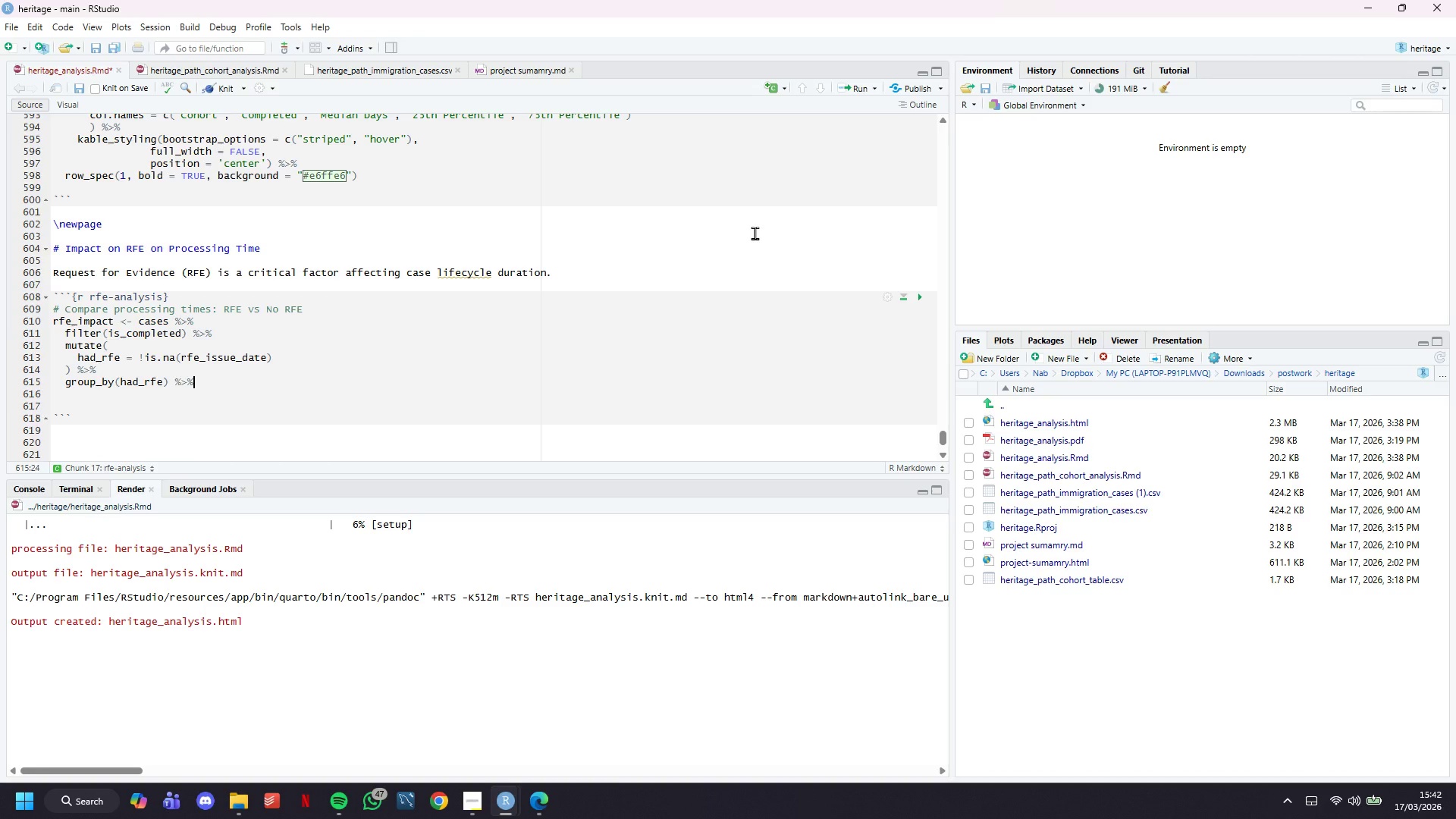 
key(Shift+5)
 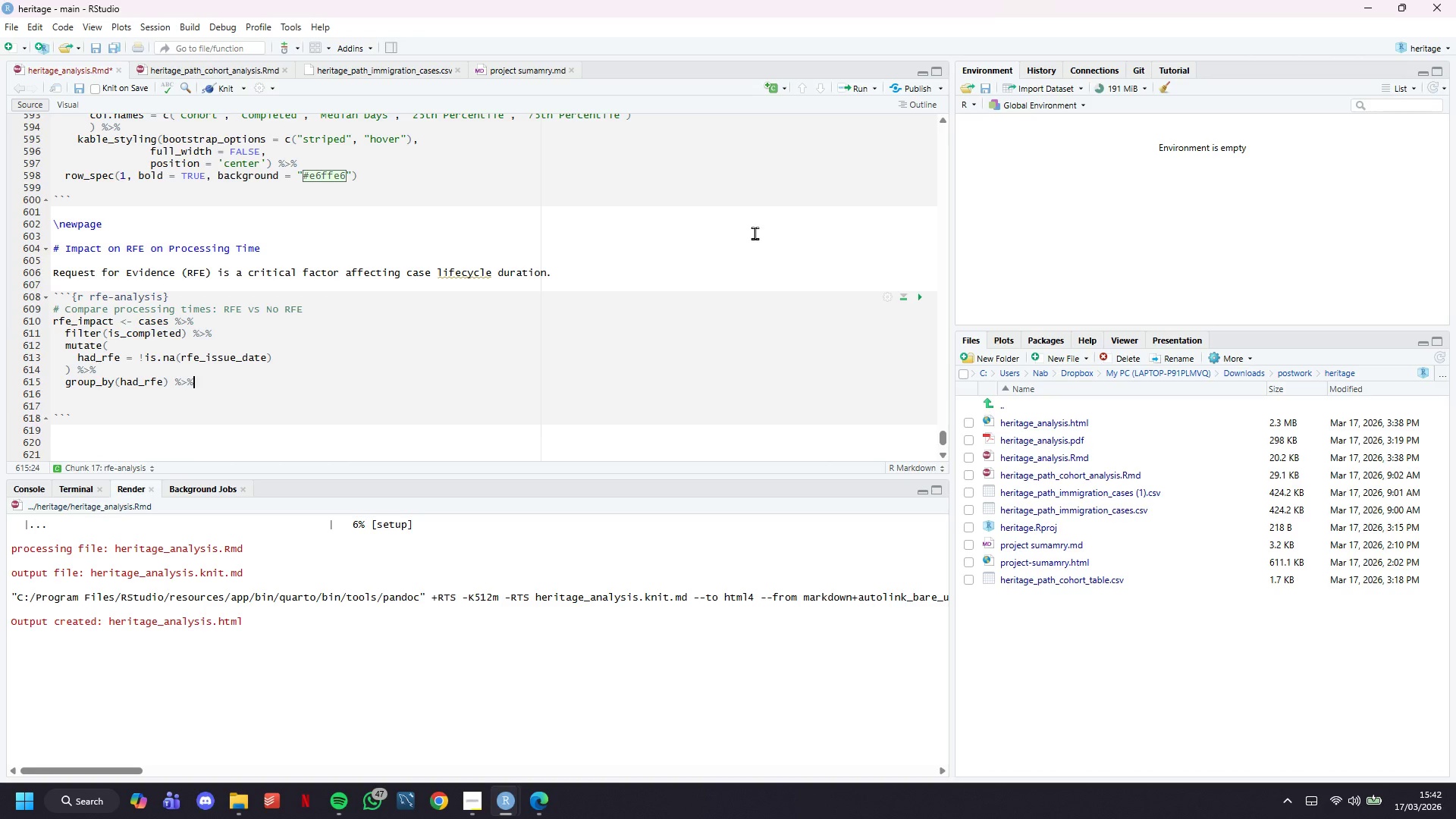 
key(Enter)
 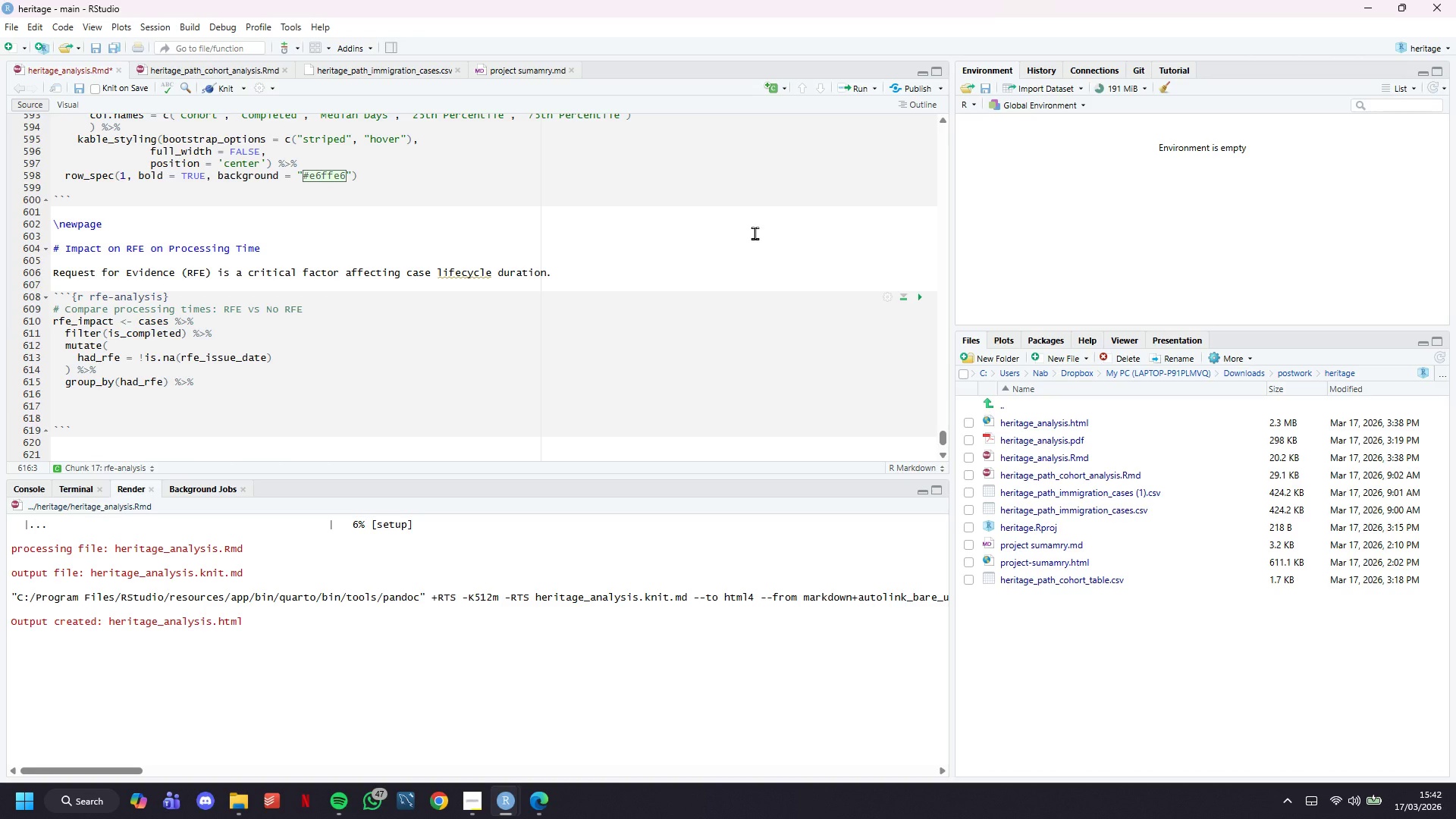 
type(sumamrise))
key(Backspace)
type(()
 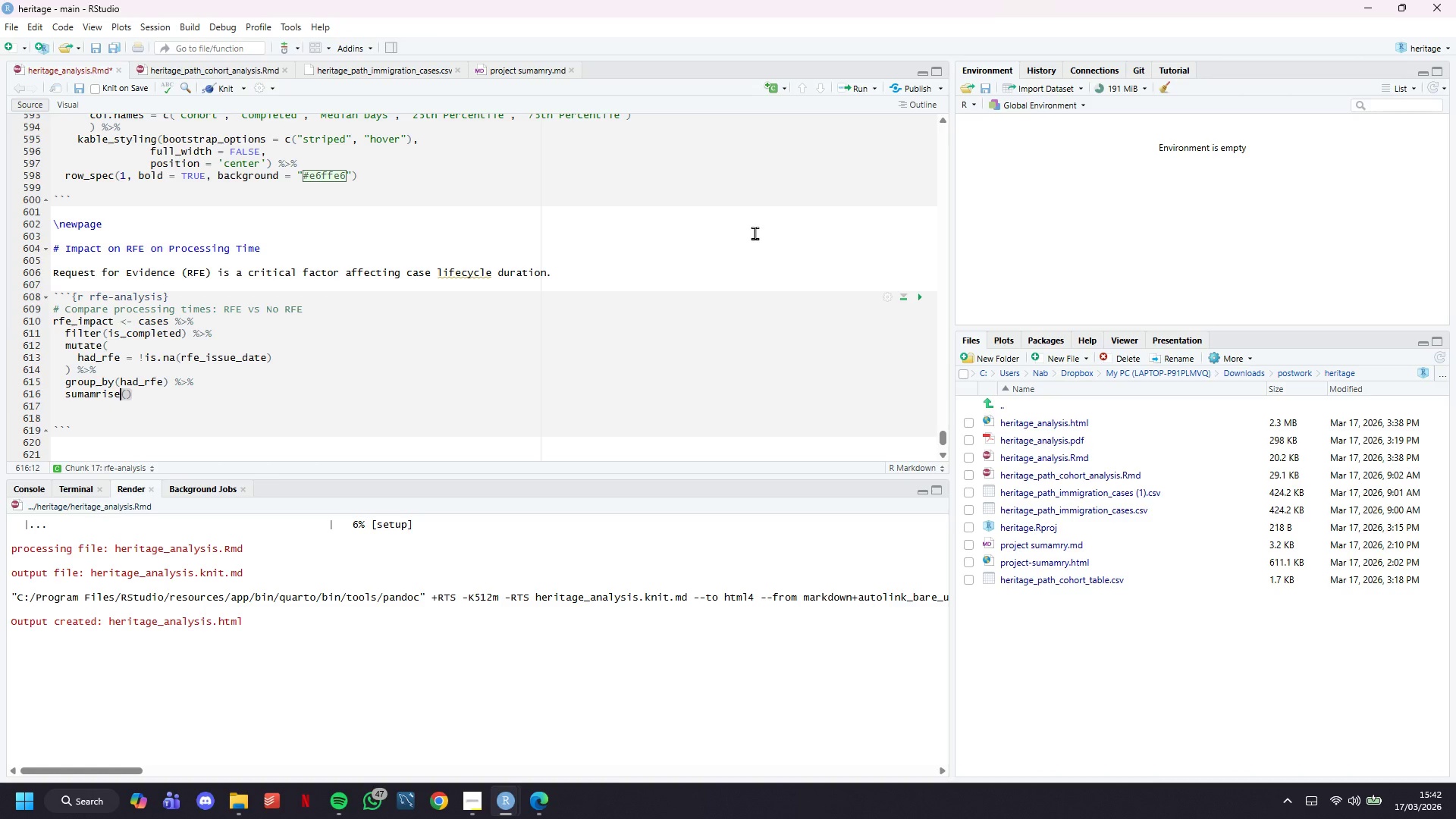 
 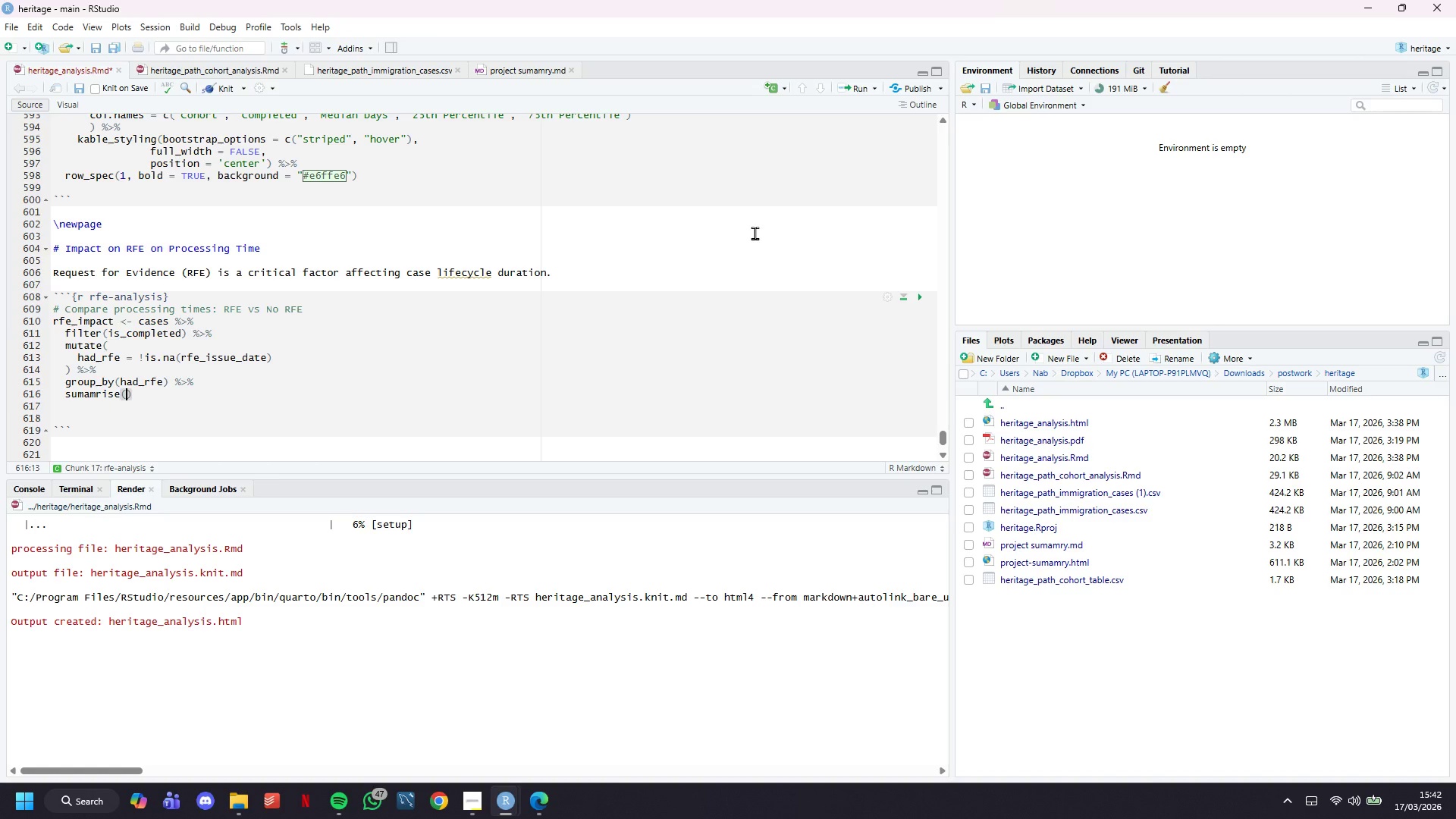 
key(ArrowLeft)
 